 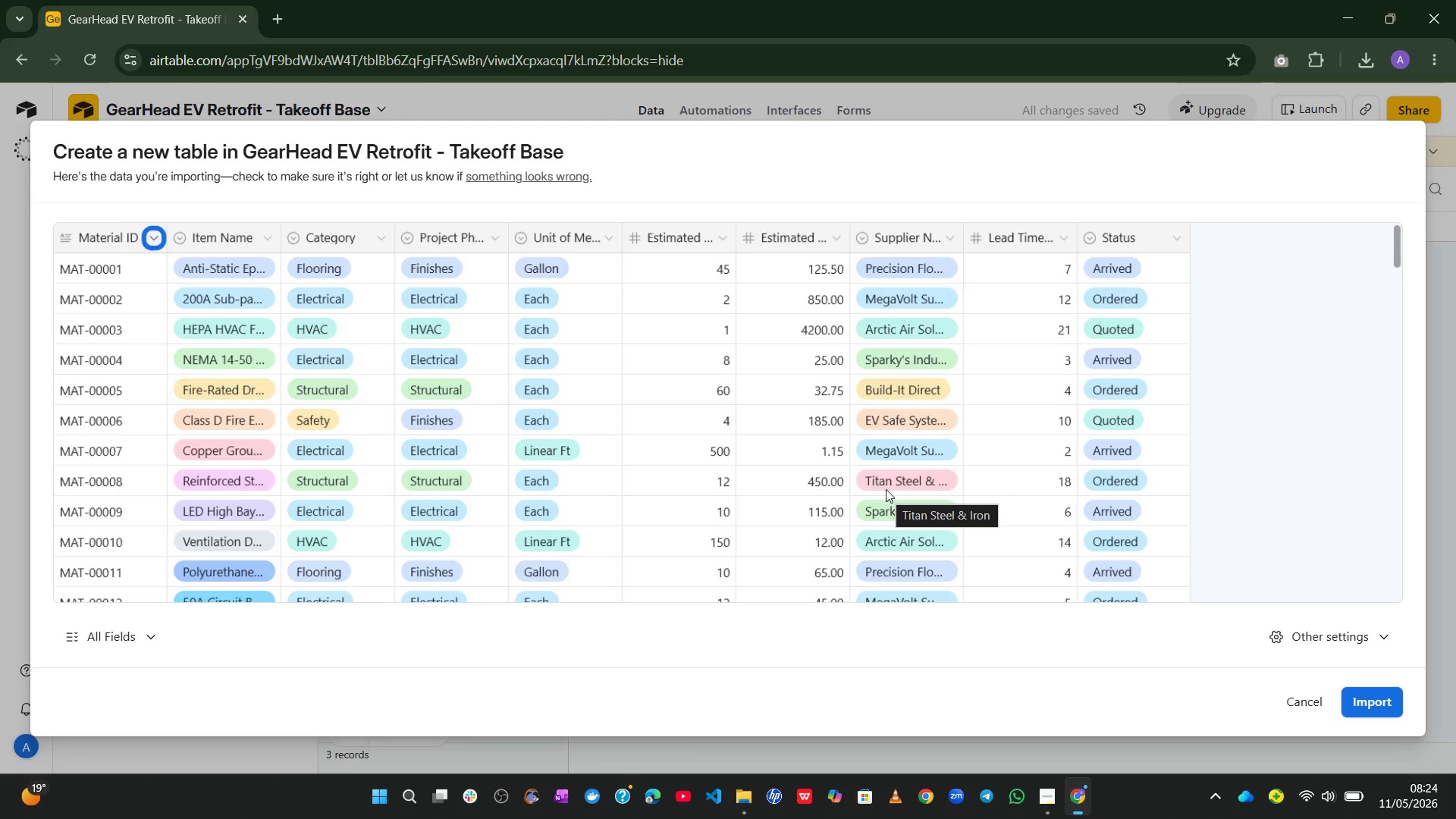 
left_click([1392, 713])
 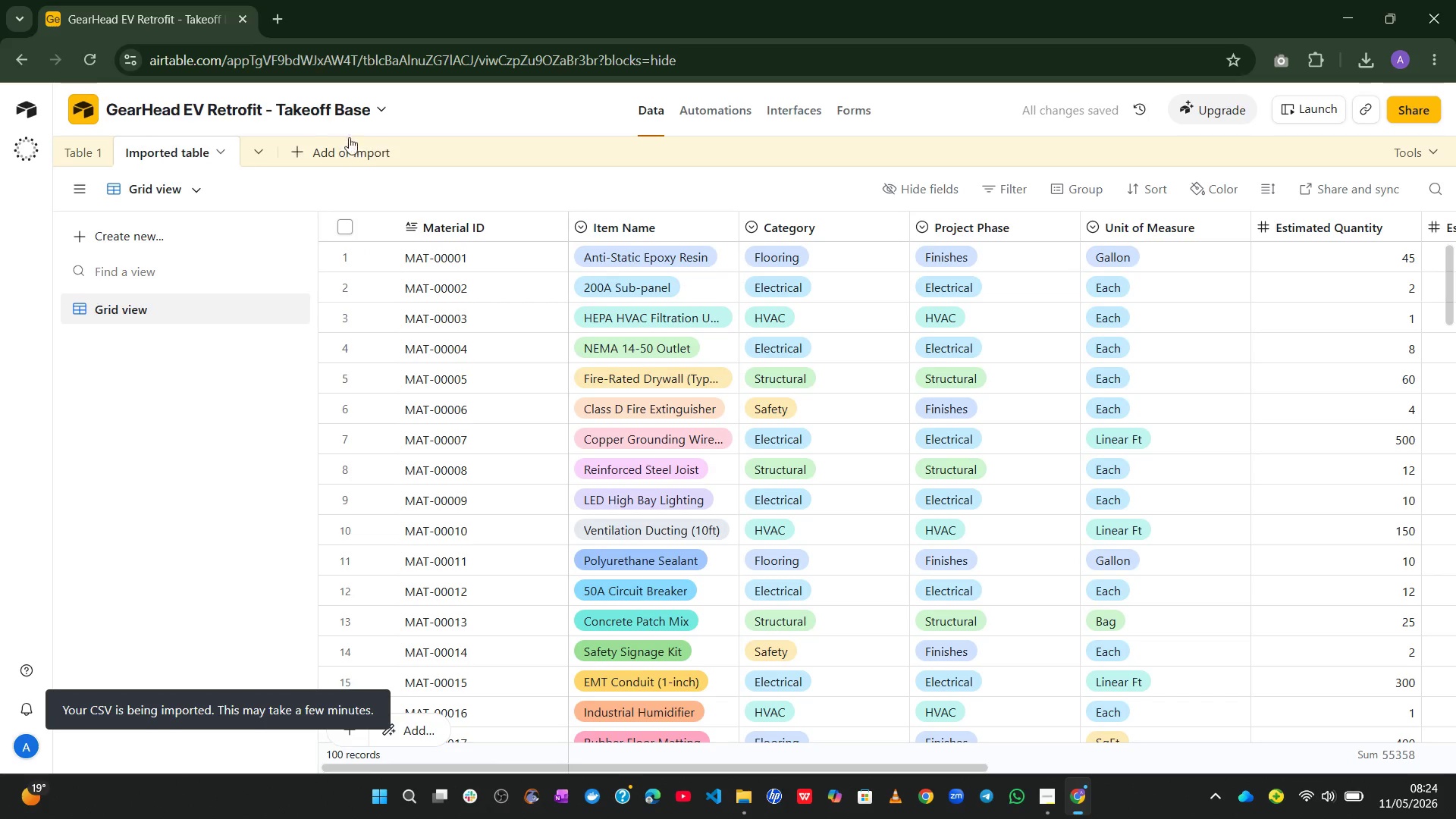 
double_click([167, 147])
 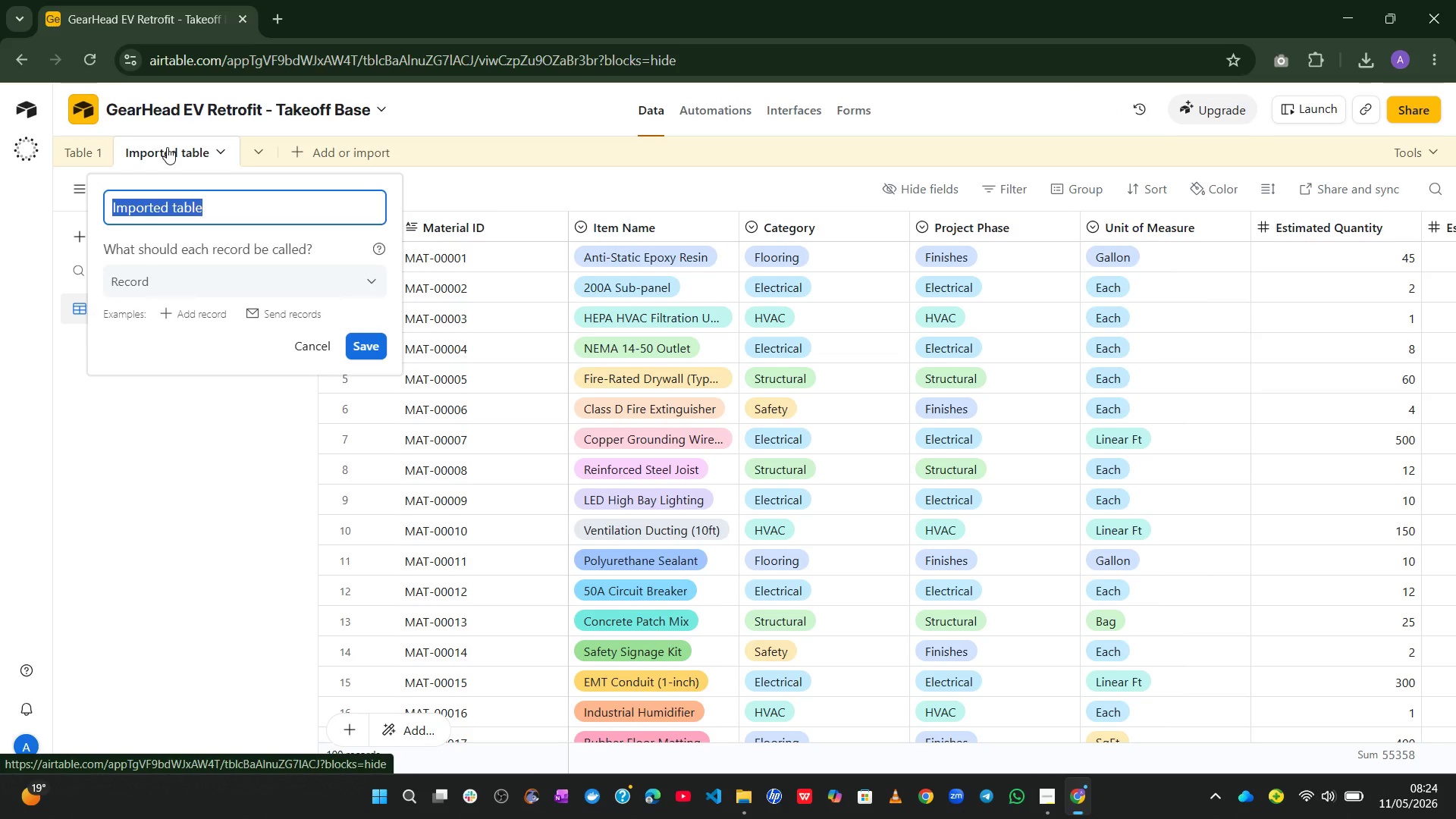 
wait(10.34)
 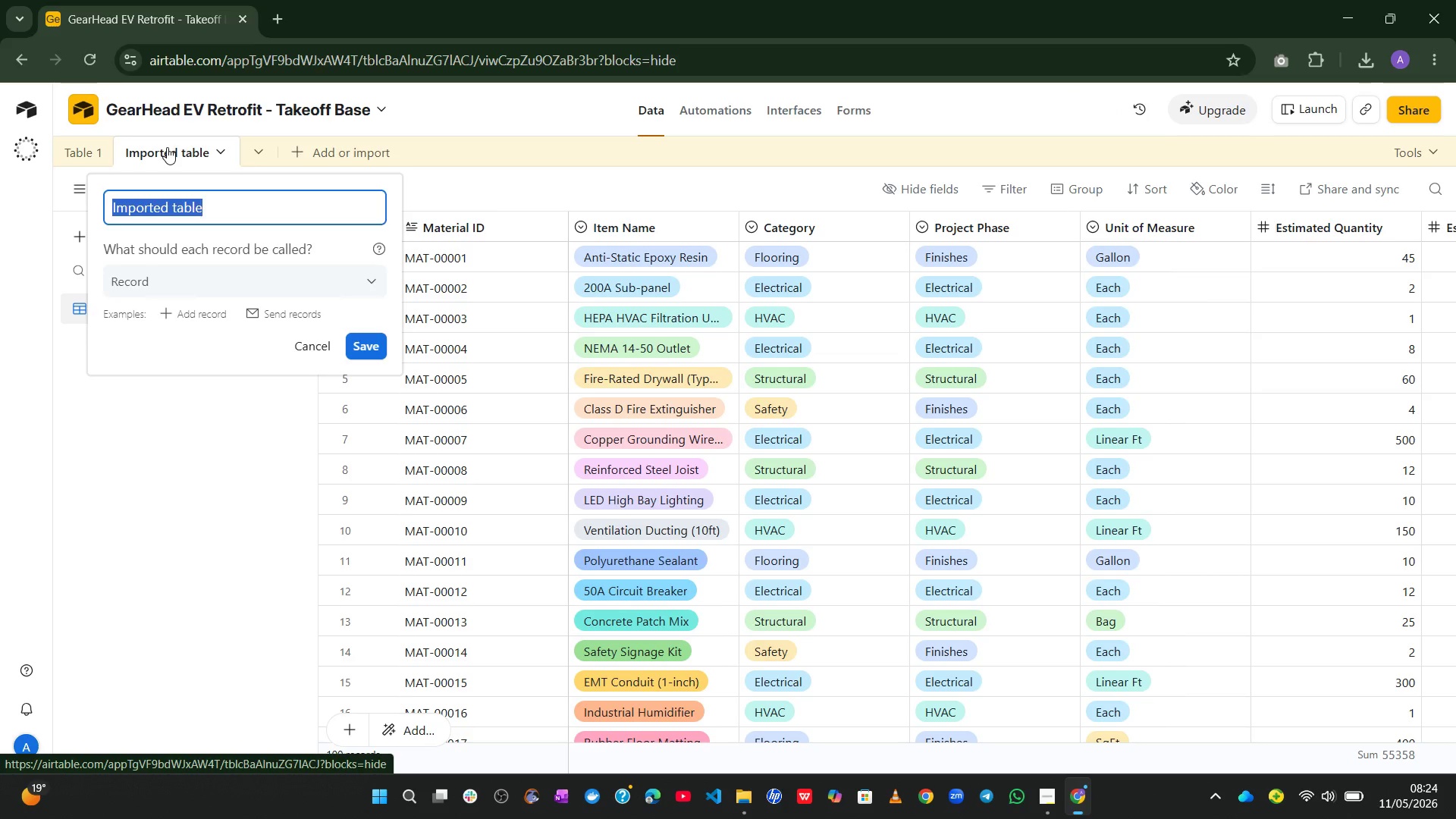 
type(Materrial )
key(Backspace)
type( )
key(Backspace)
key(Backspace)
key(Backspace)
type(ials Catalog)
 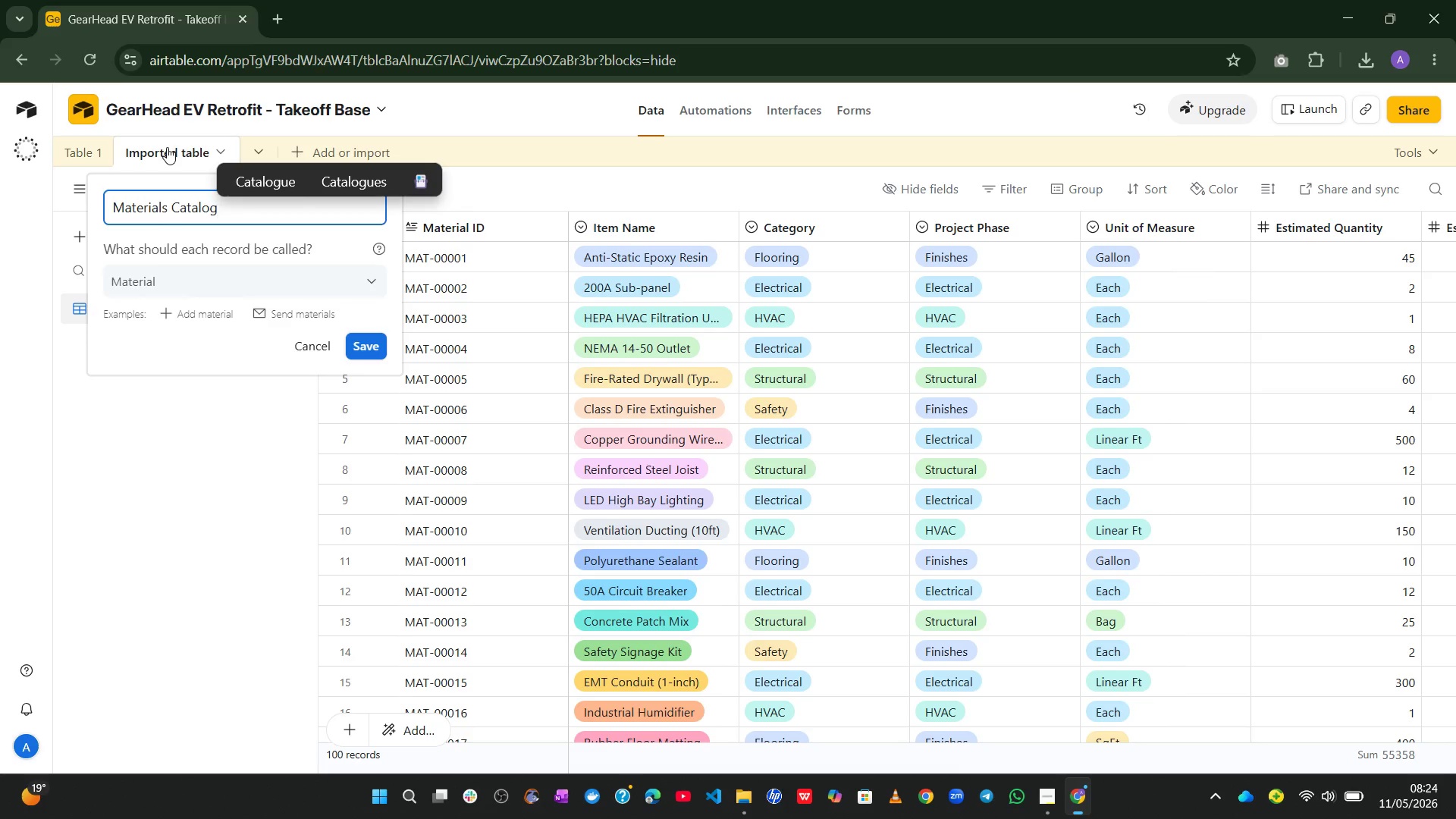 
left_click([370, 356])
 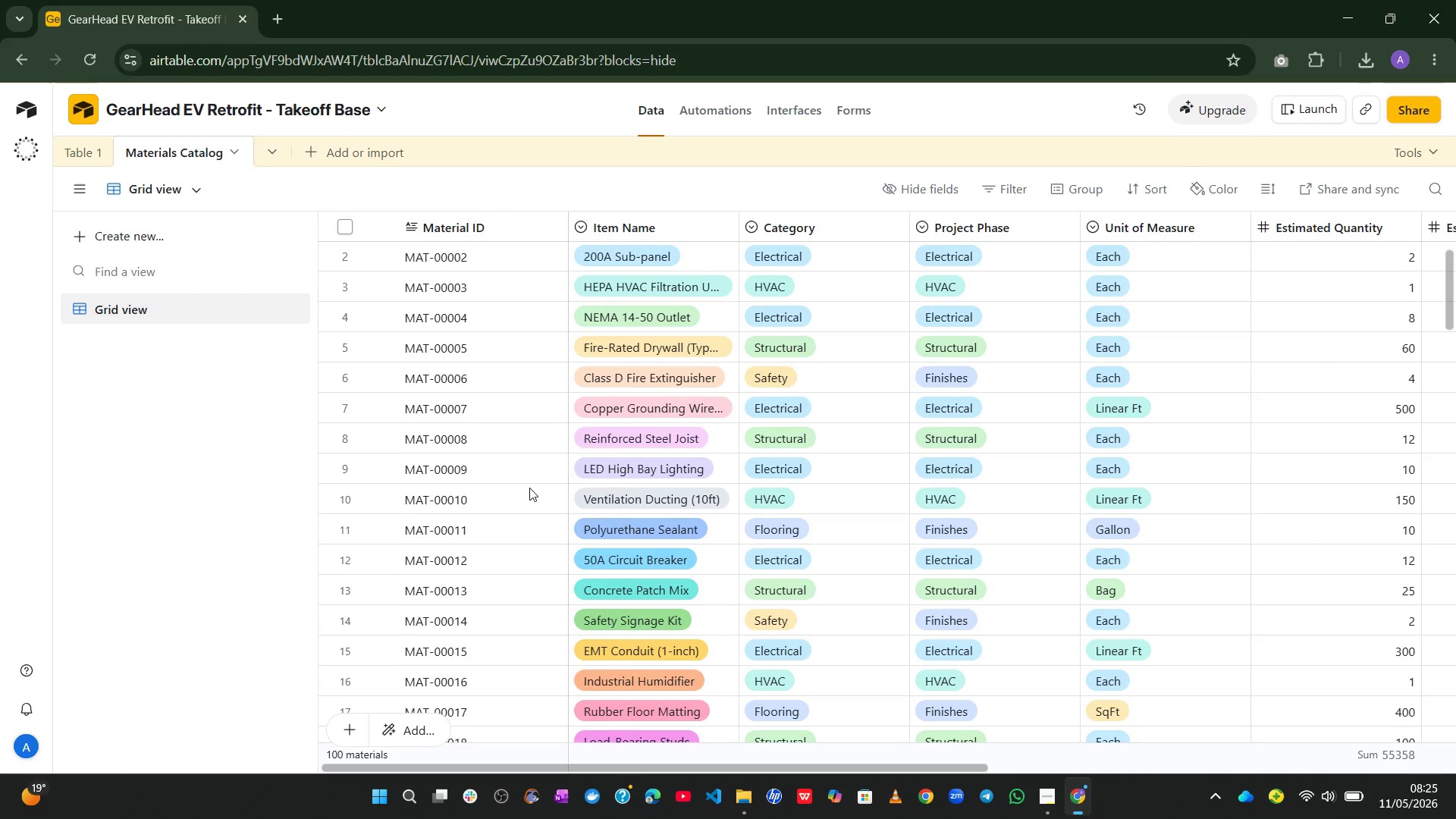 
wait(33.83)
 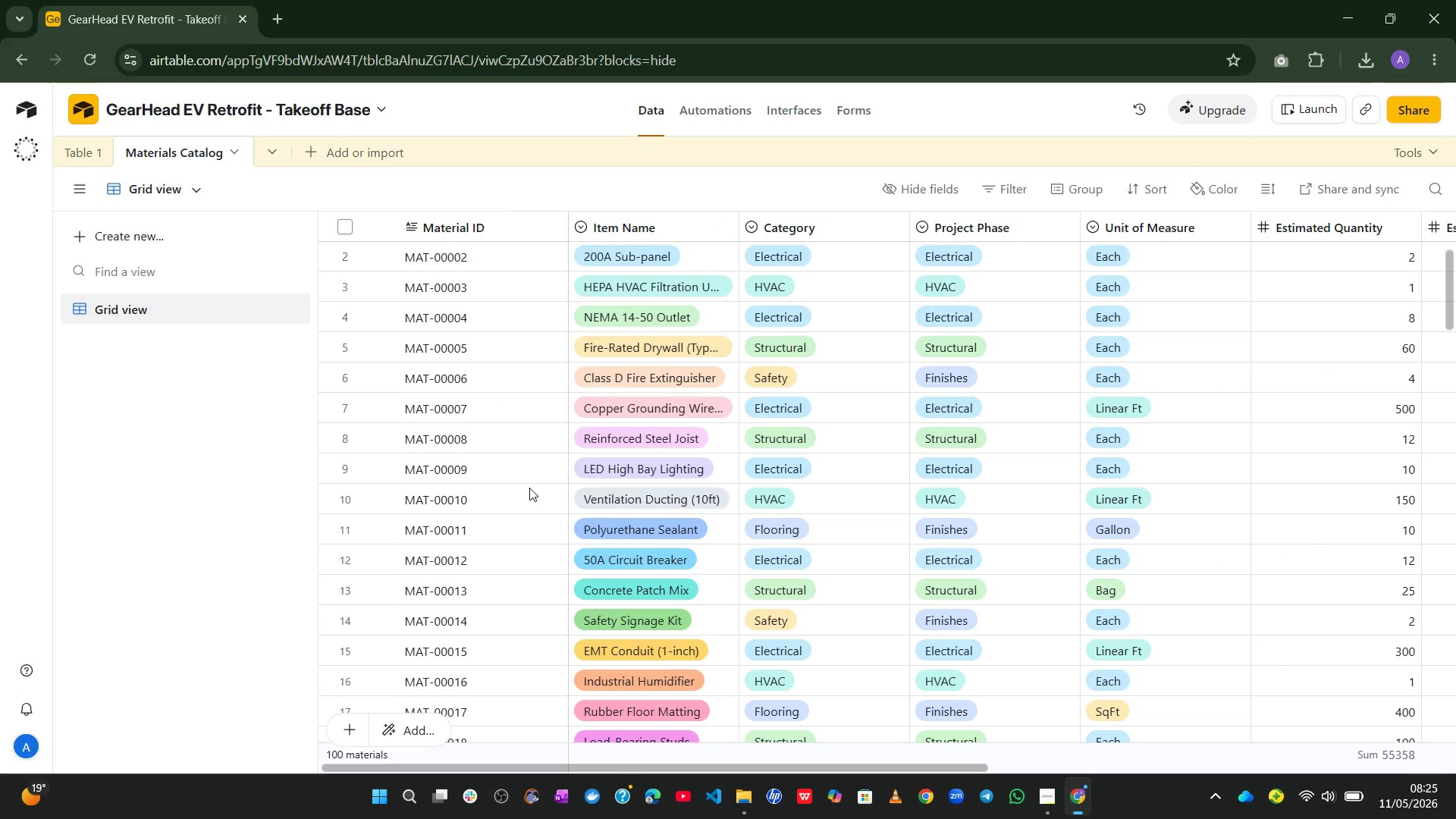 
double_click([451, 228])
 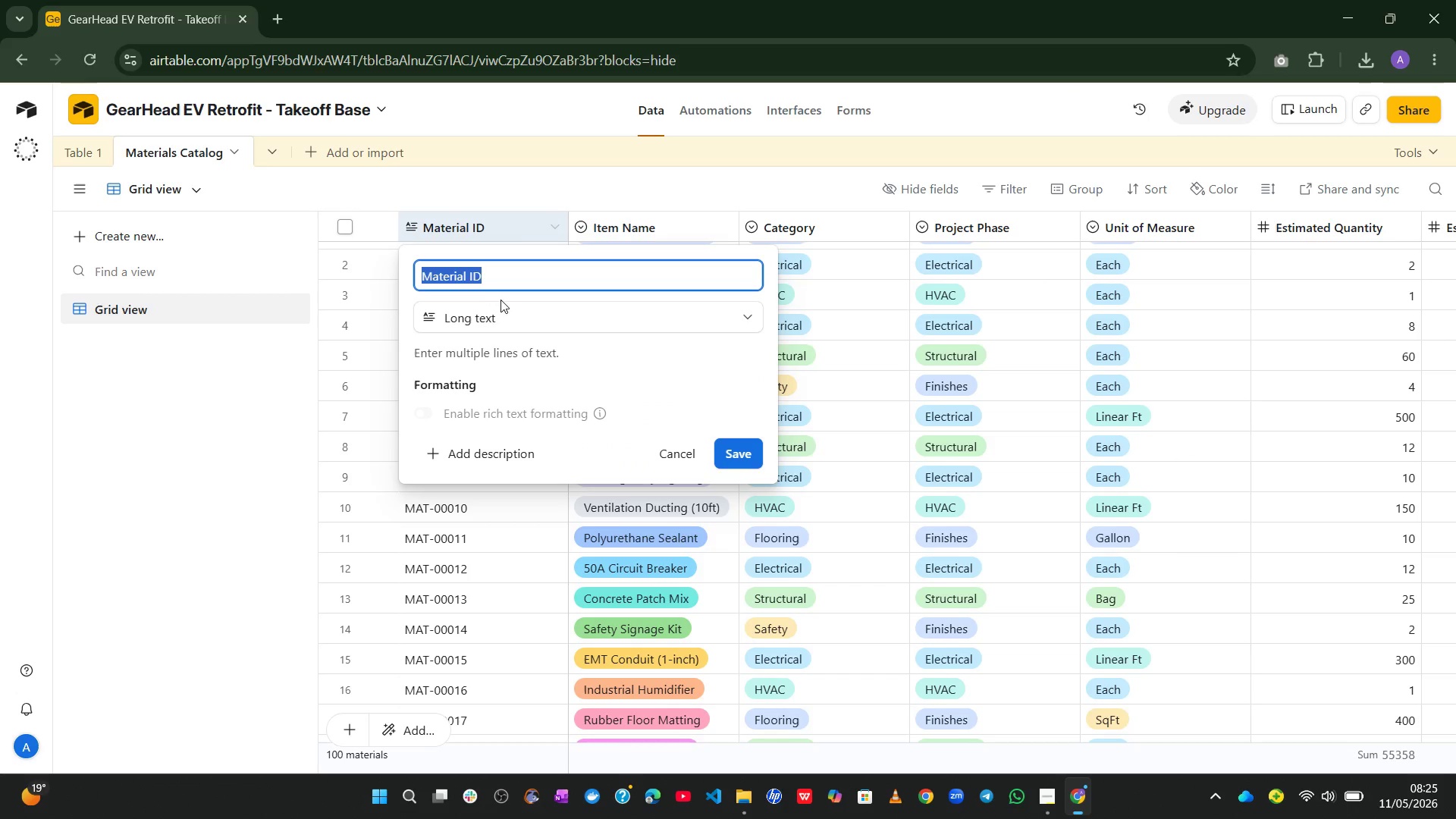 
left_click([495, 314])
 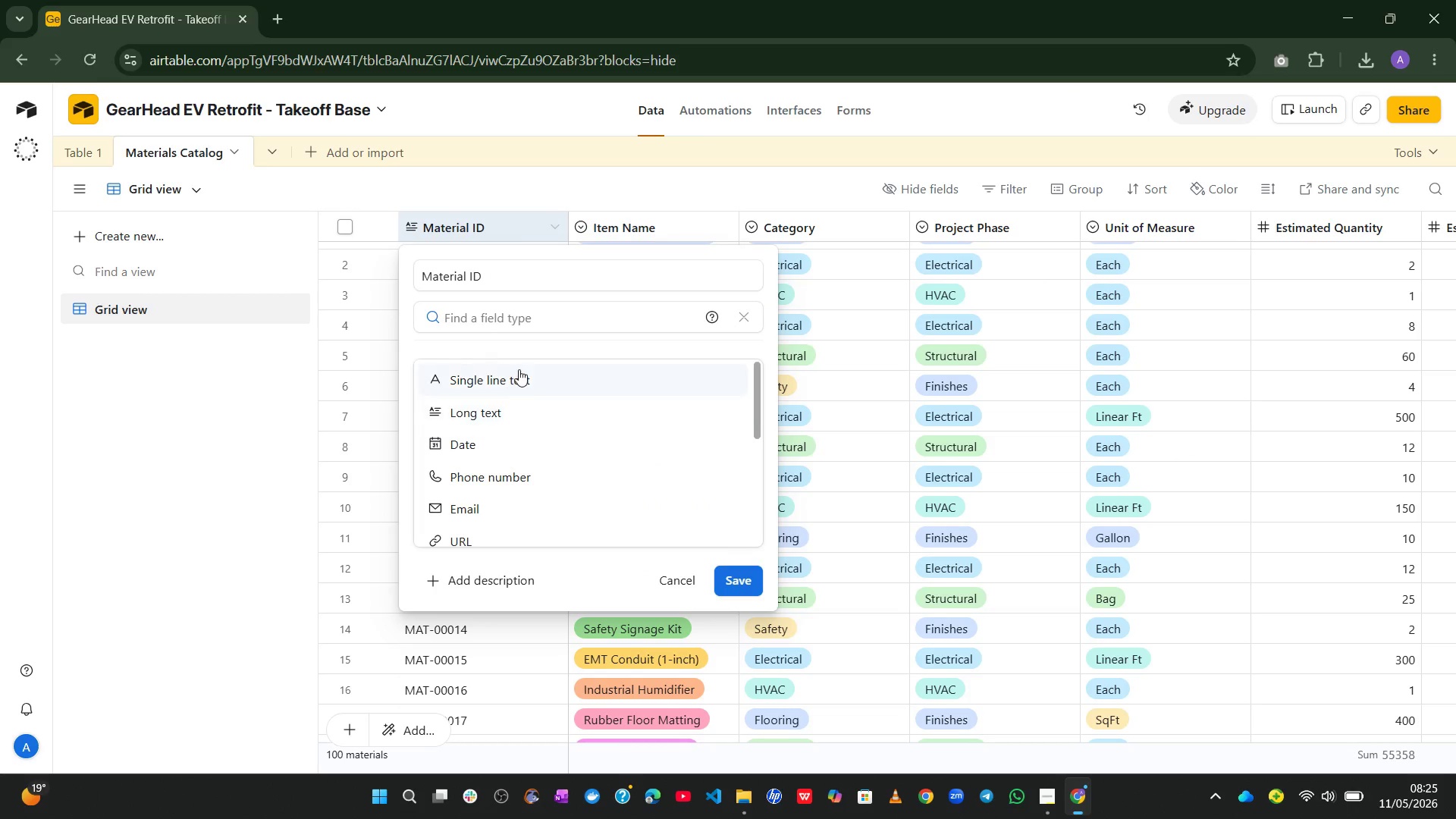 
left_click([519, 369])
 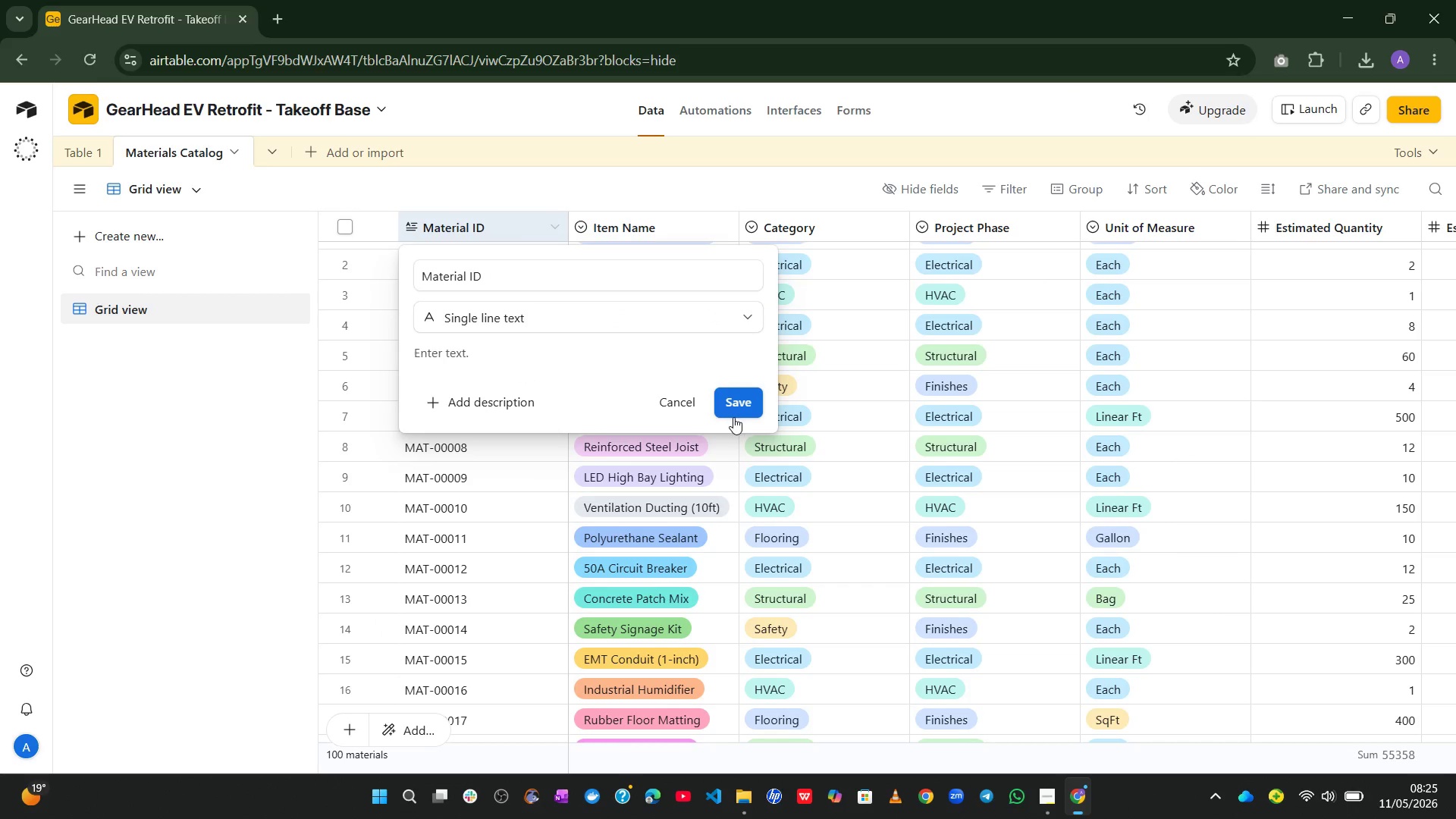 
left_click([741, 406])
 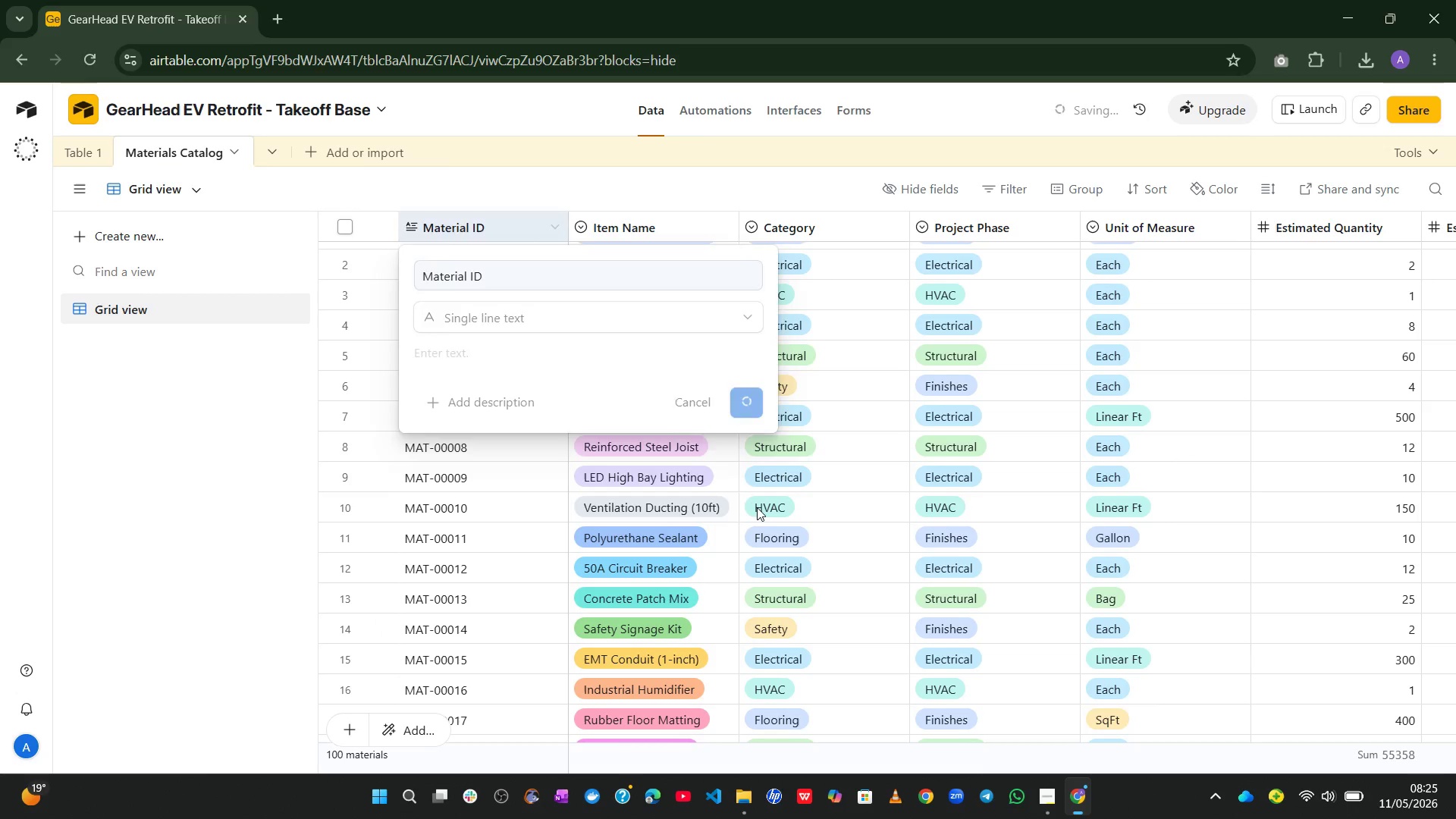 
mouse_move([739, 513])
 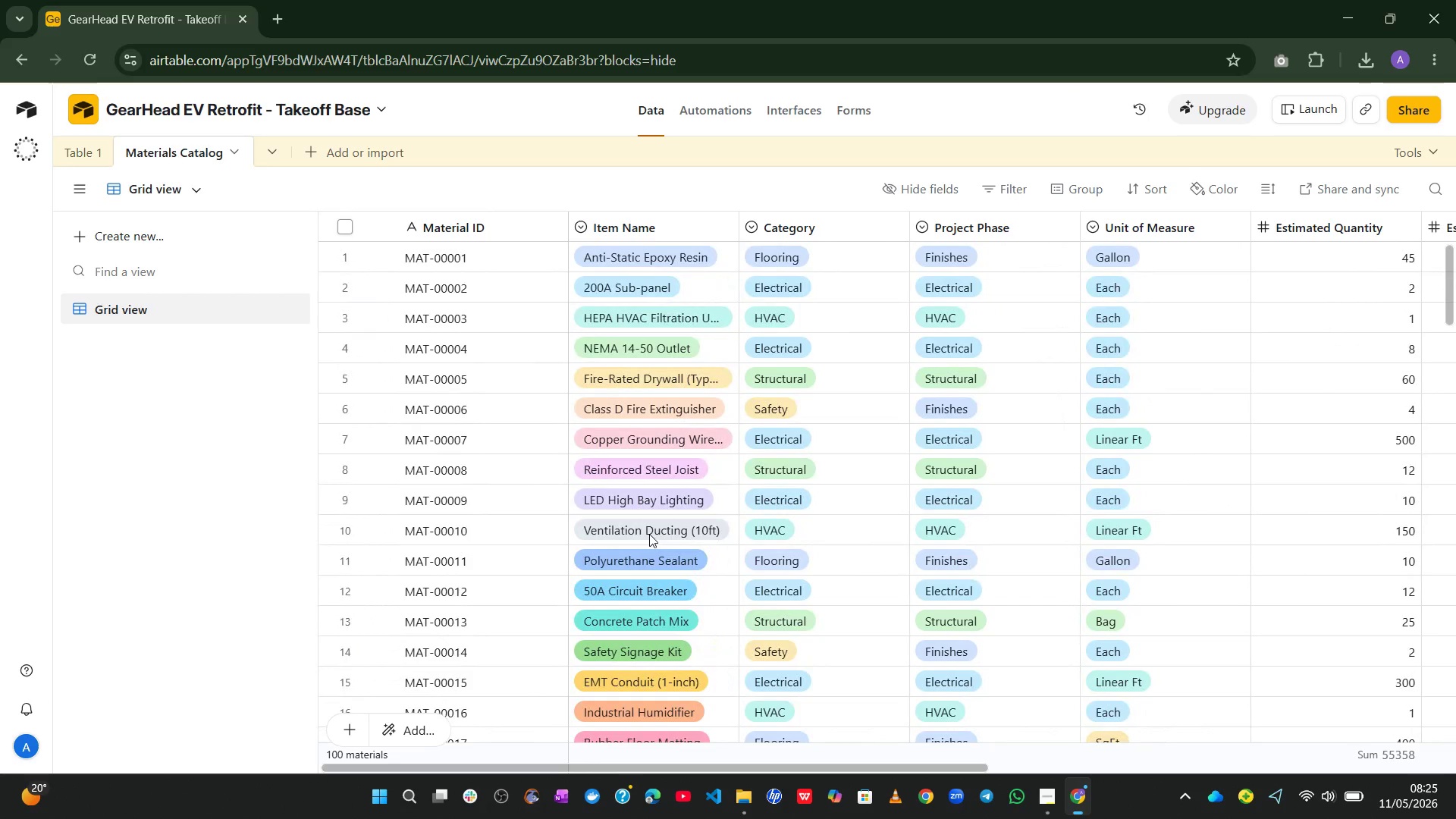 
wait(13.72)
 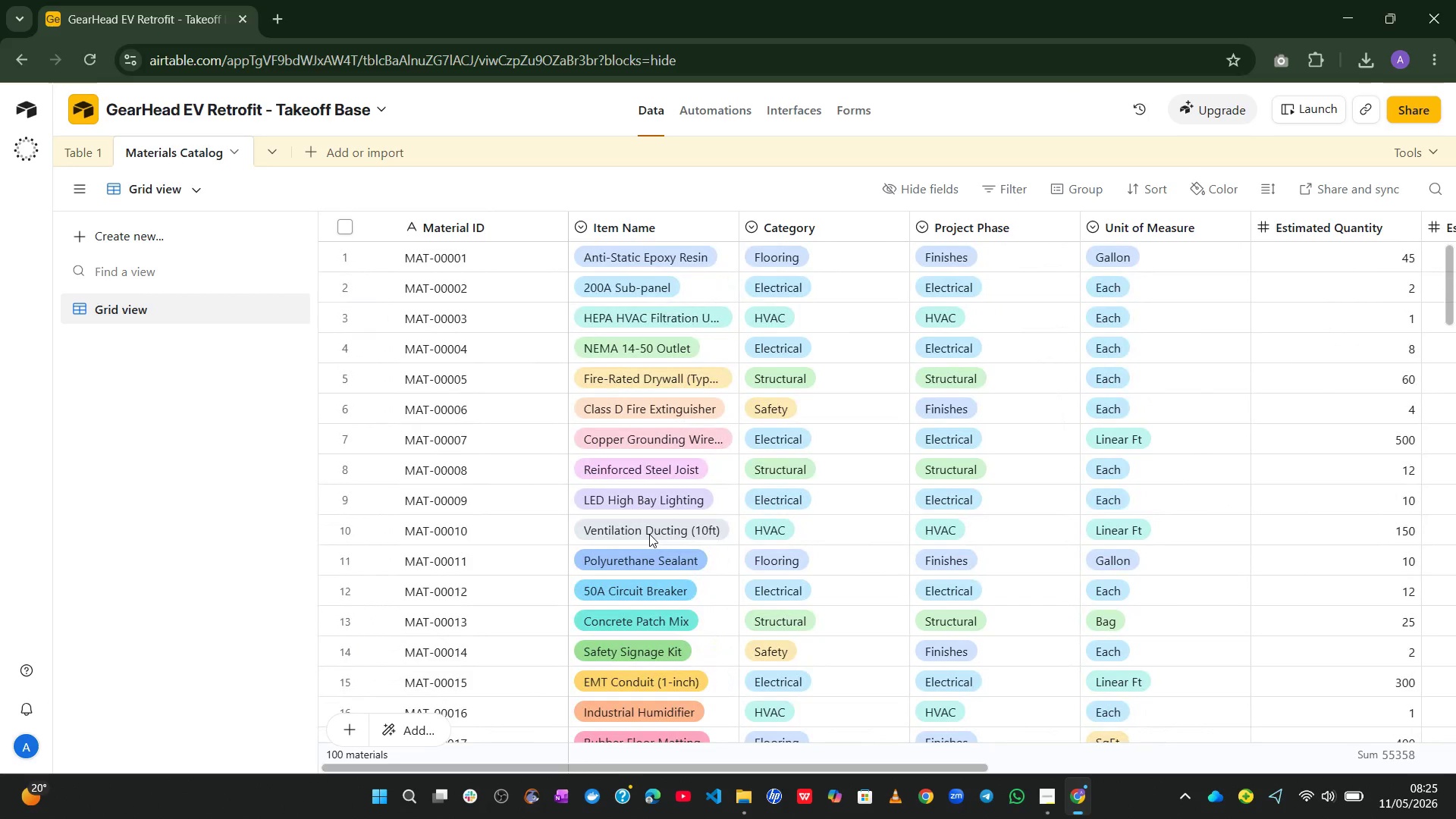 
double_click([1205, 216])
 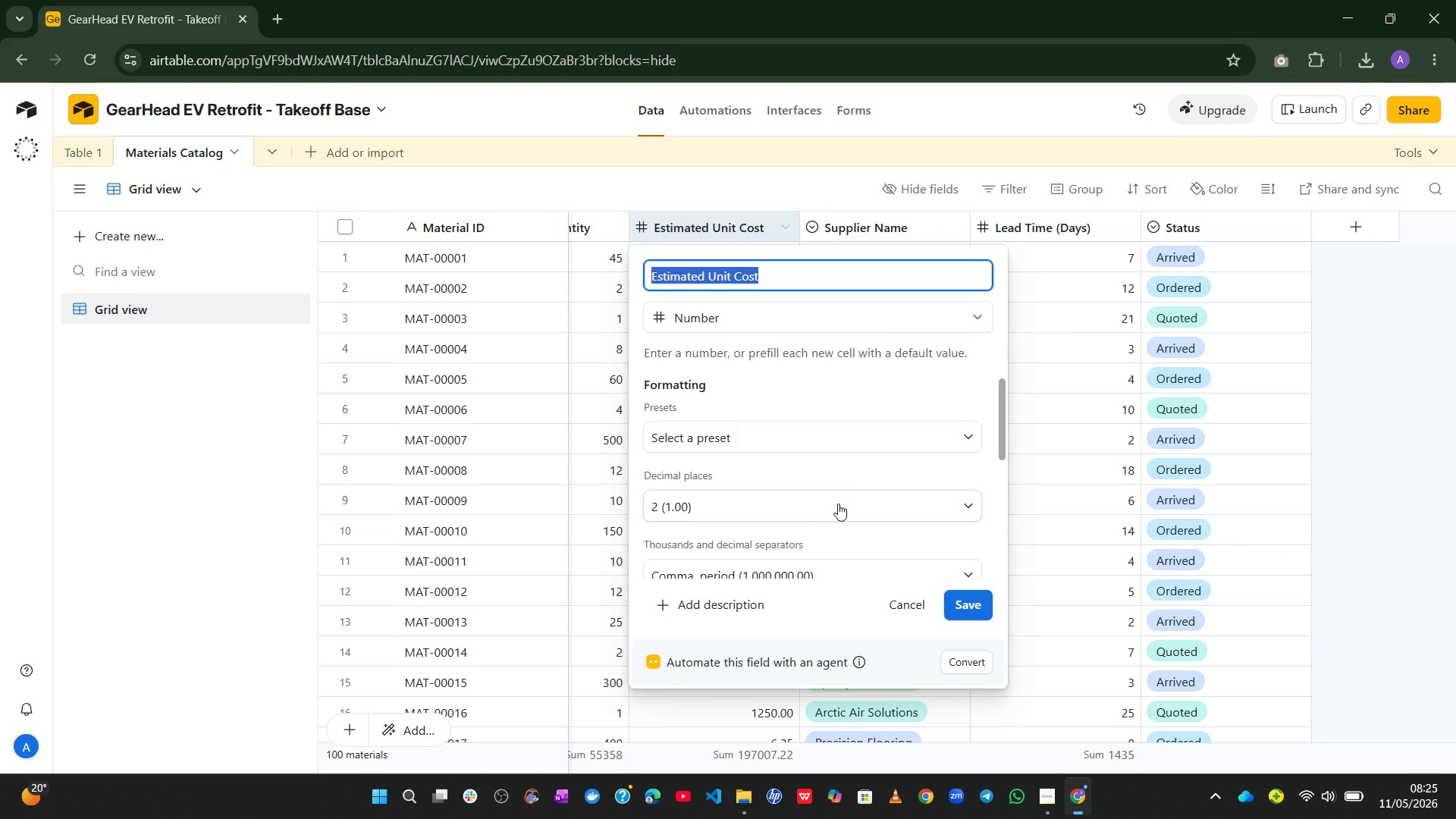 
left_click([977, 320])
 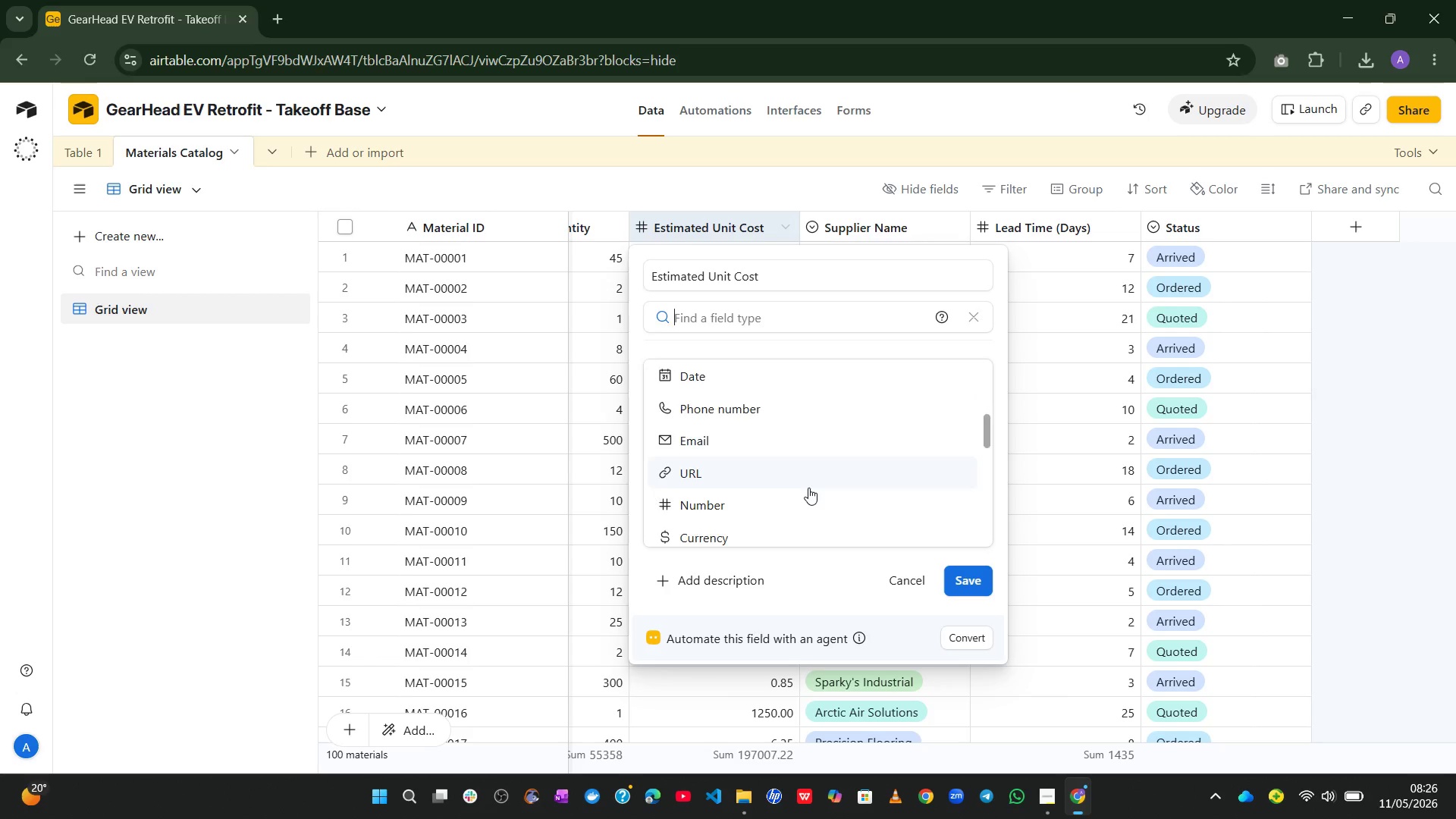 
wait(5.12)
 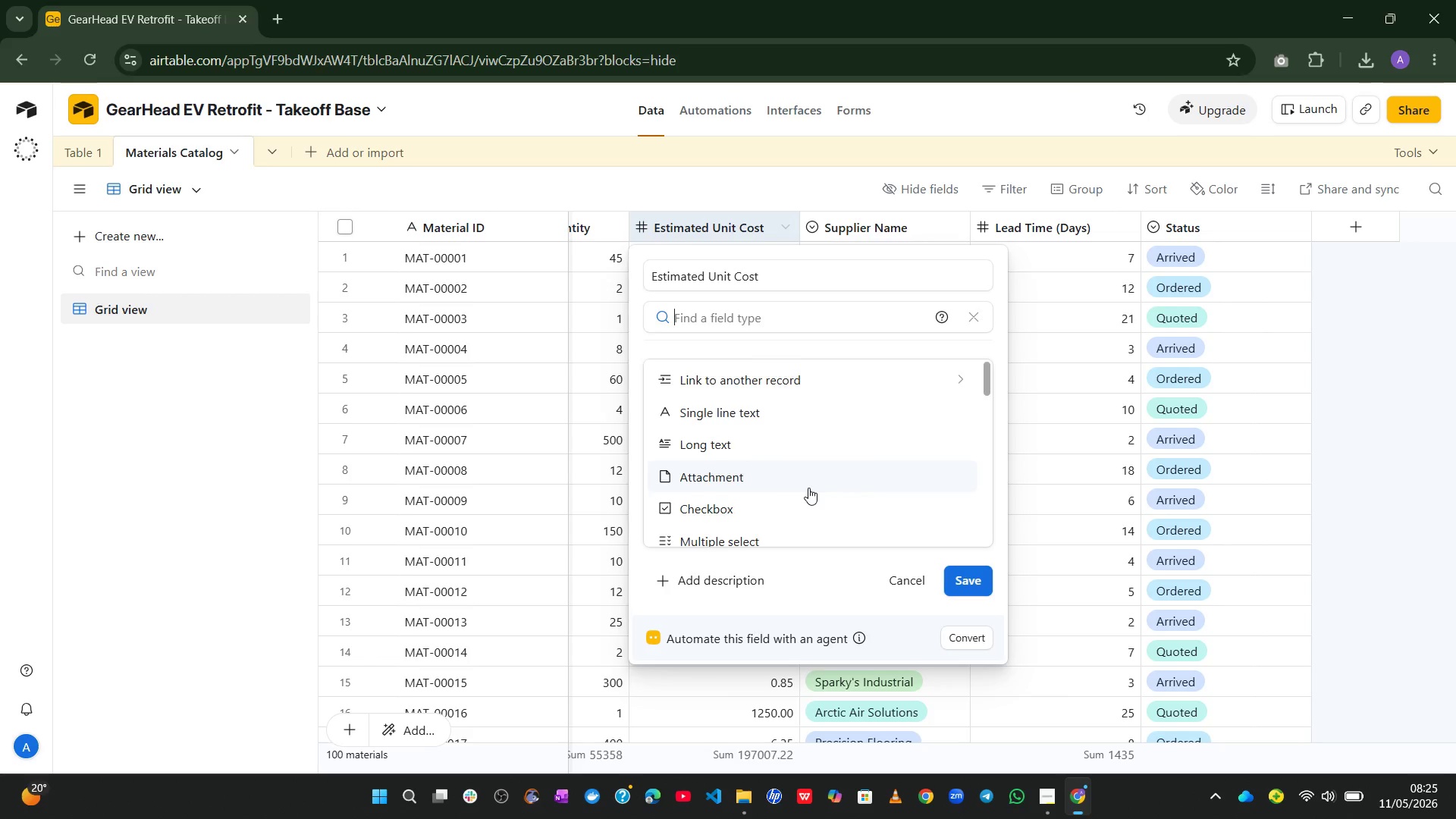 
left_click([764, 478])
 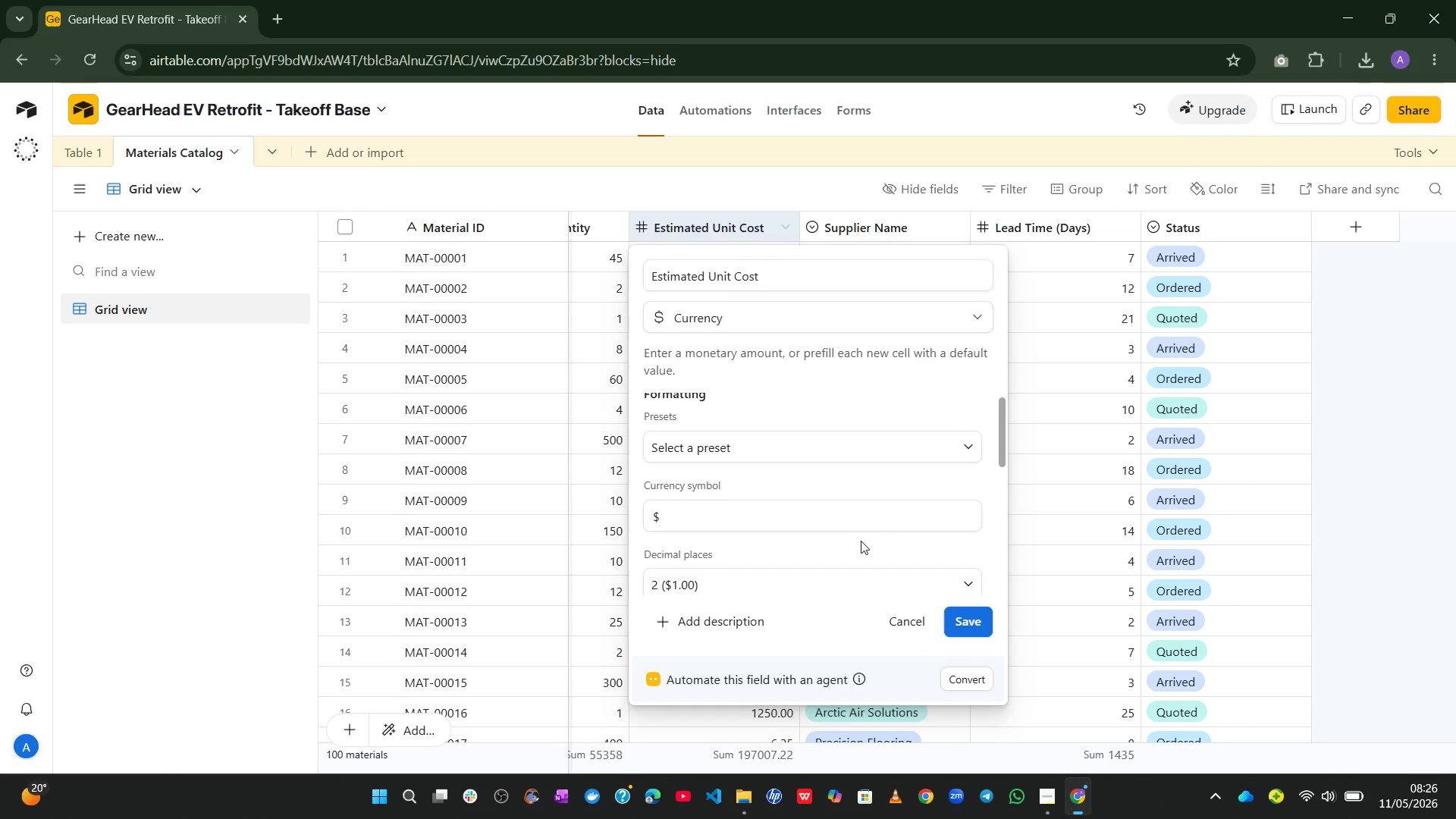 
wait(10.33)
 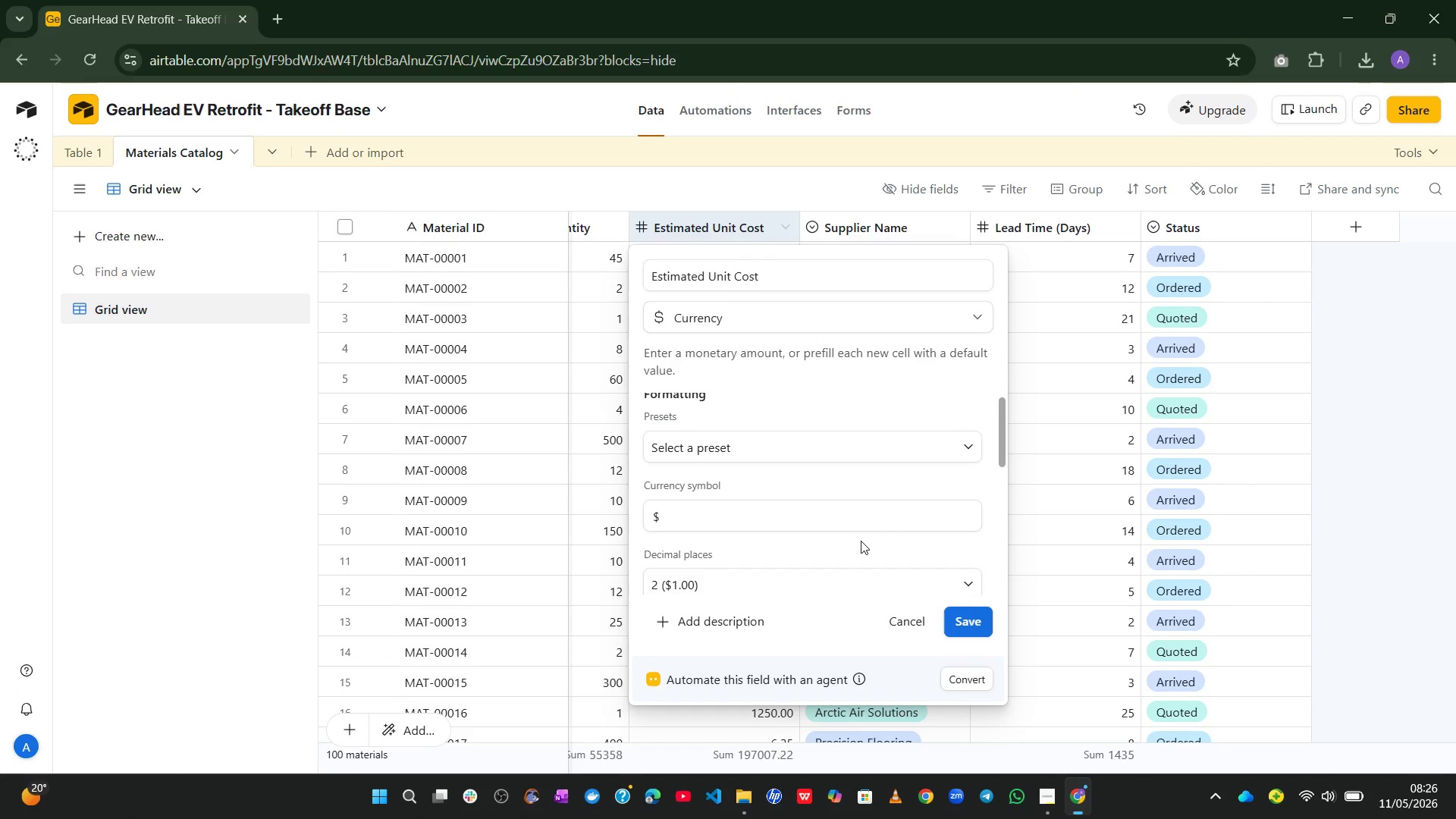 
left_click([961, 621])
 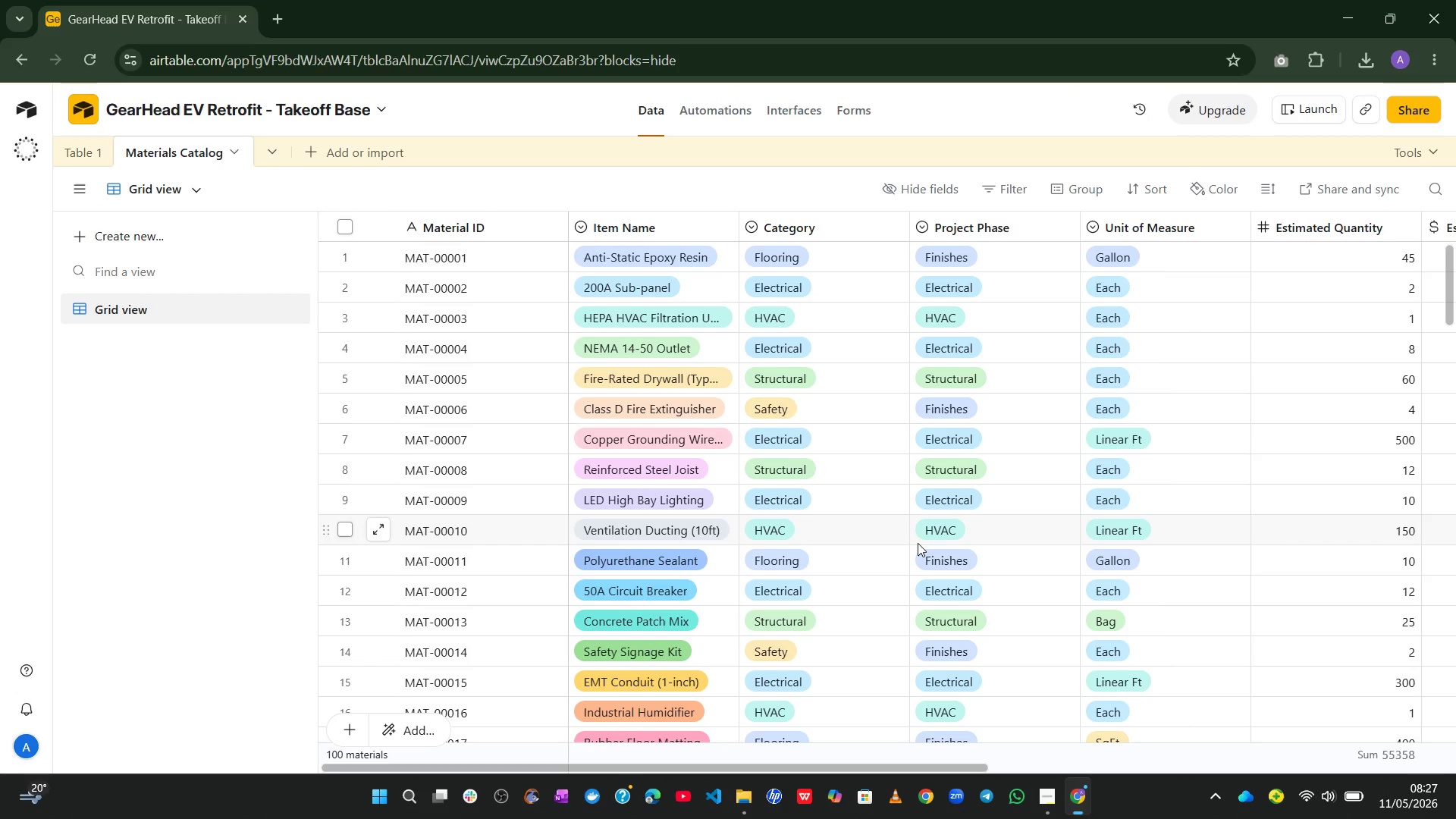 
wait(81.98)
 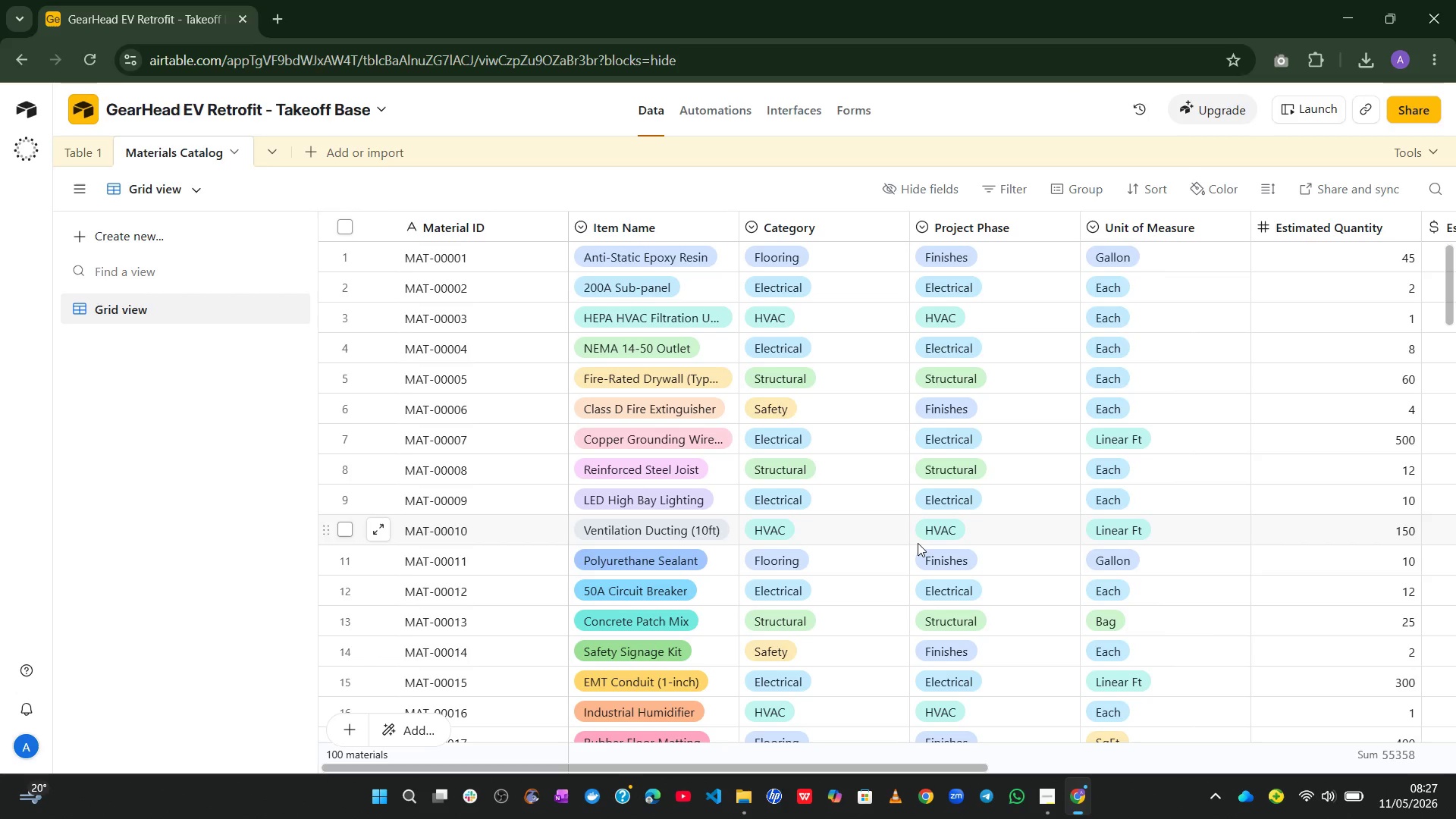 
left_click([312, 145])
 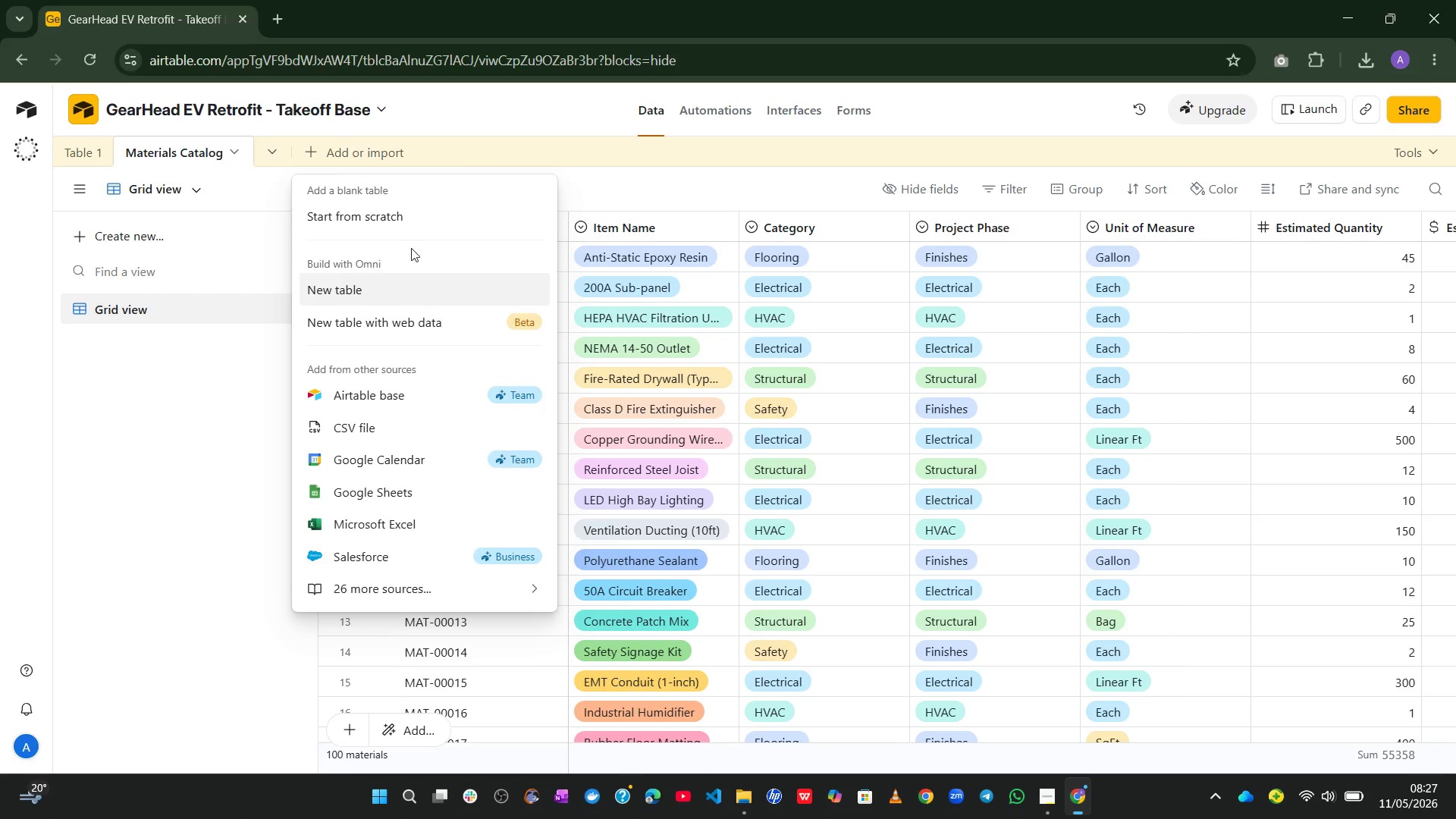 
left_click([405, 222])
 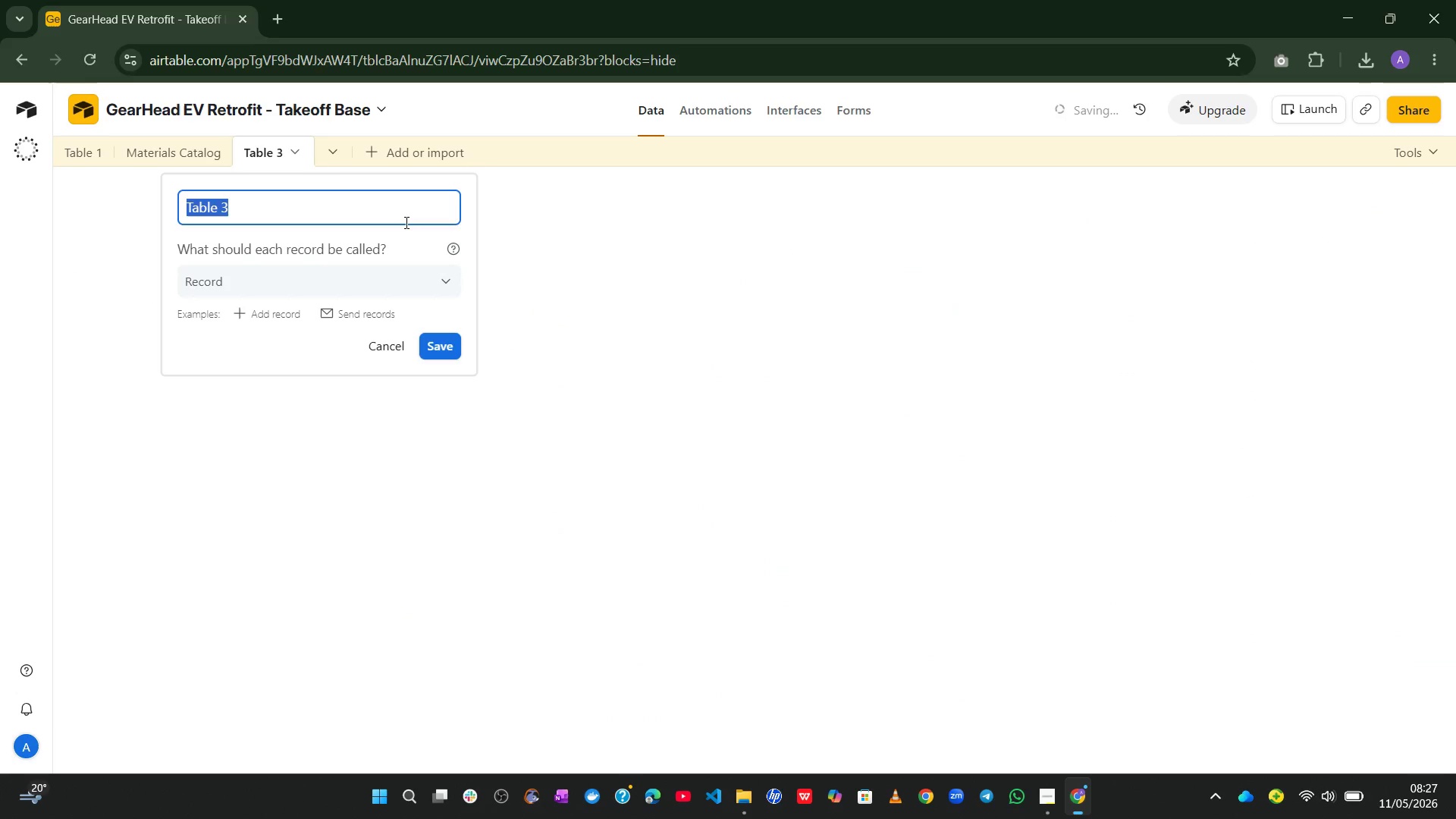 
type(Vendors)
 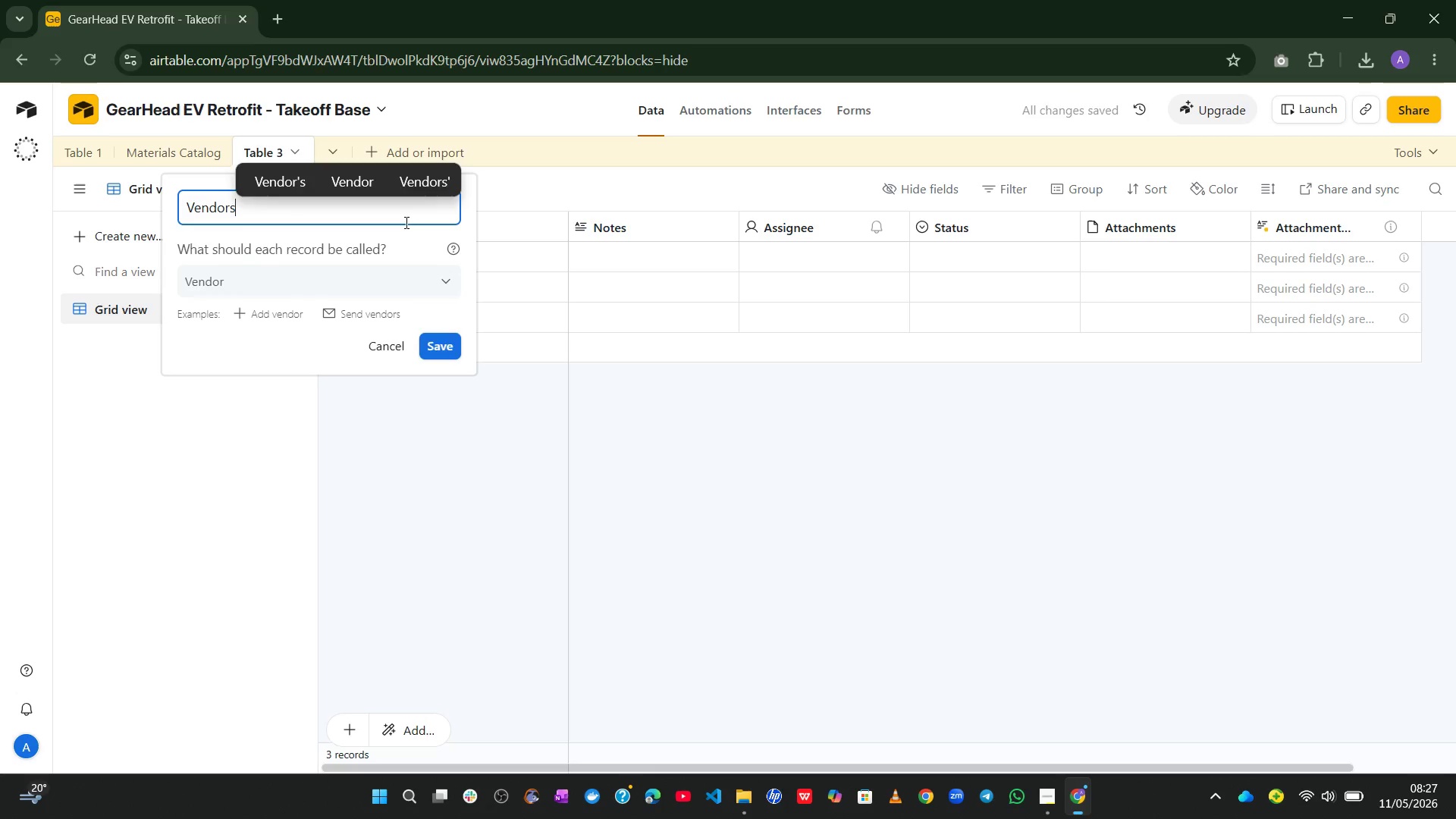 
key(Enter)
 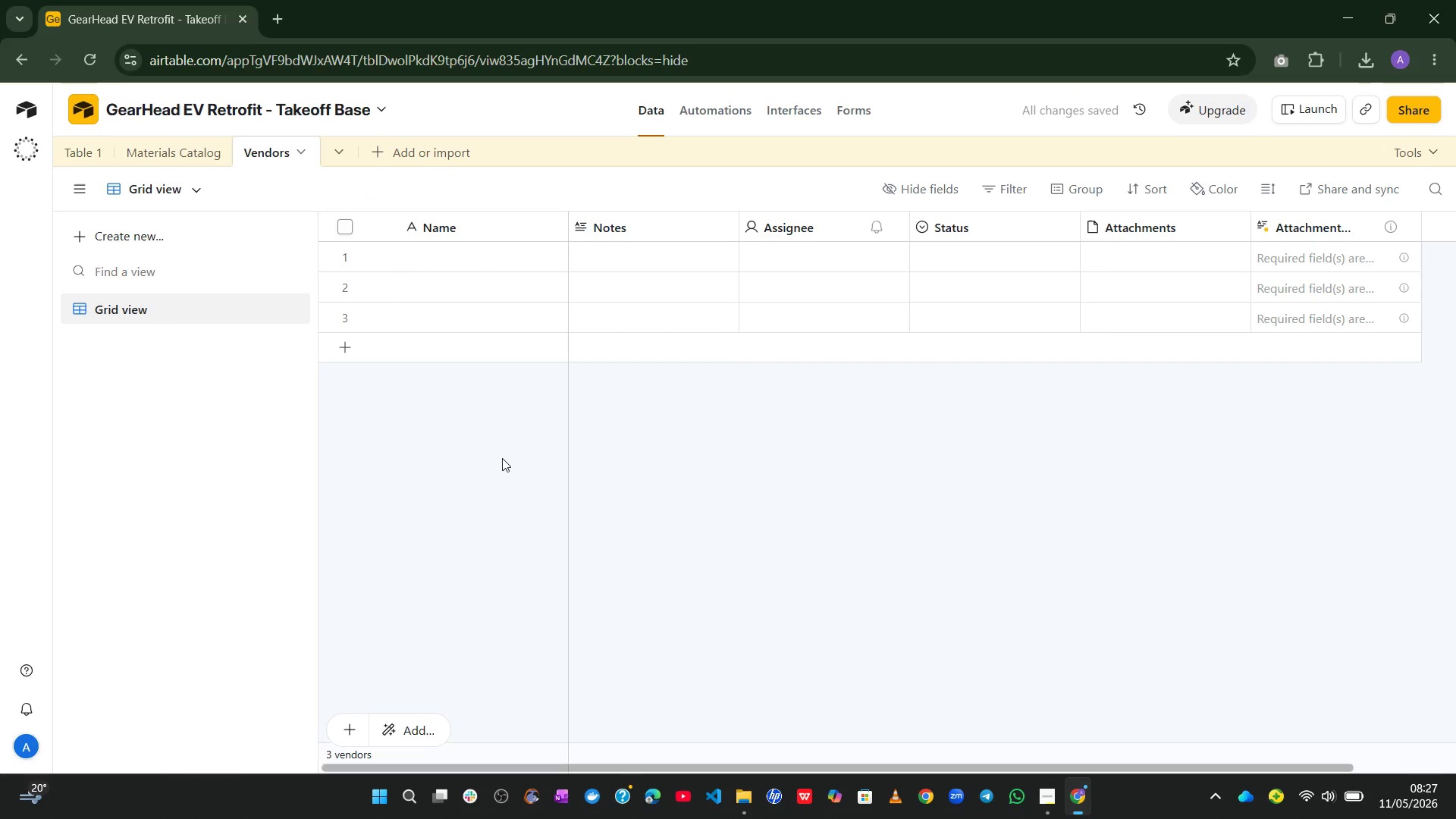 
wait(8.11)
 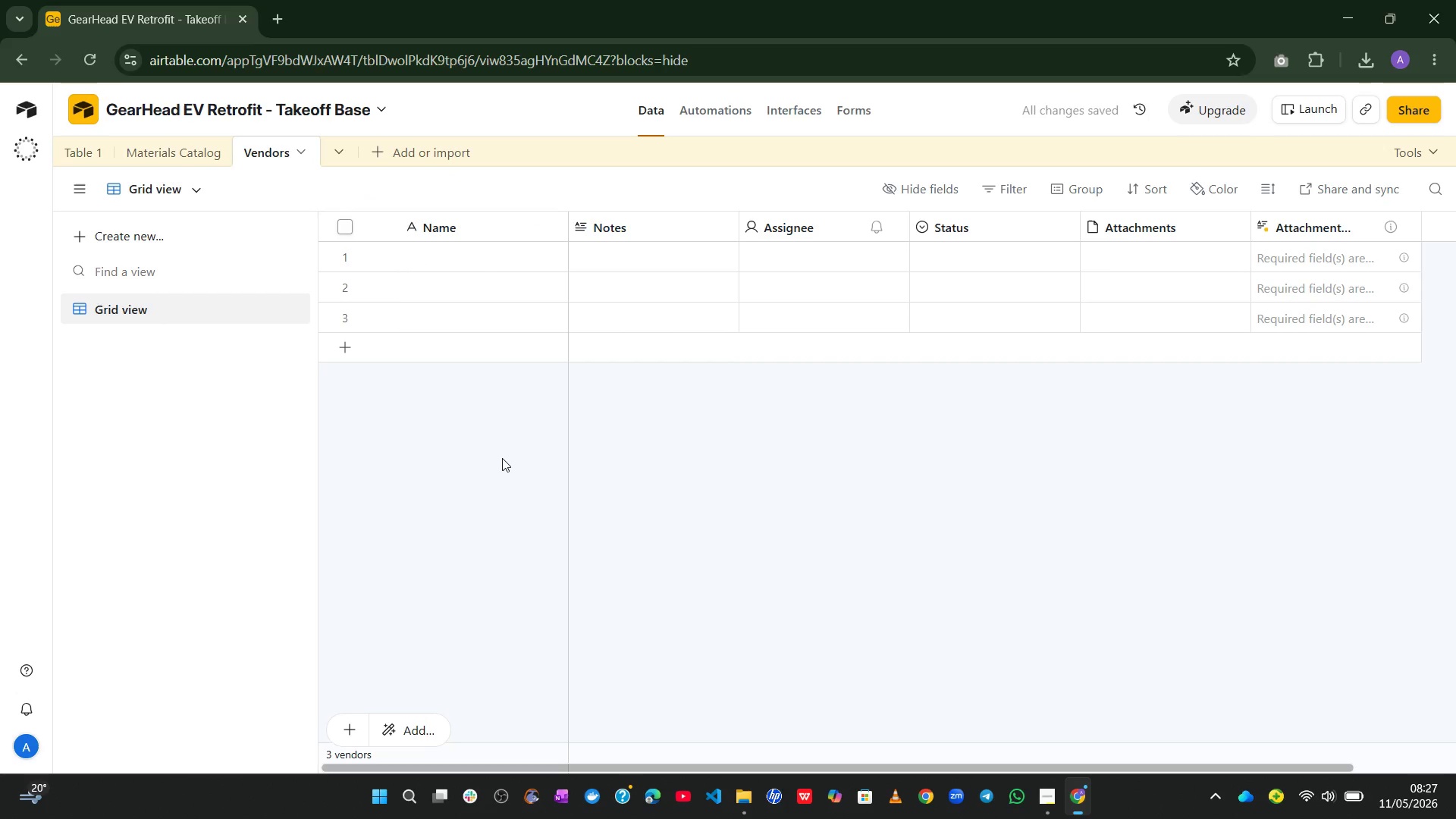 
double_click([466, 224])
 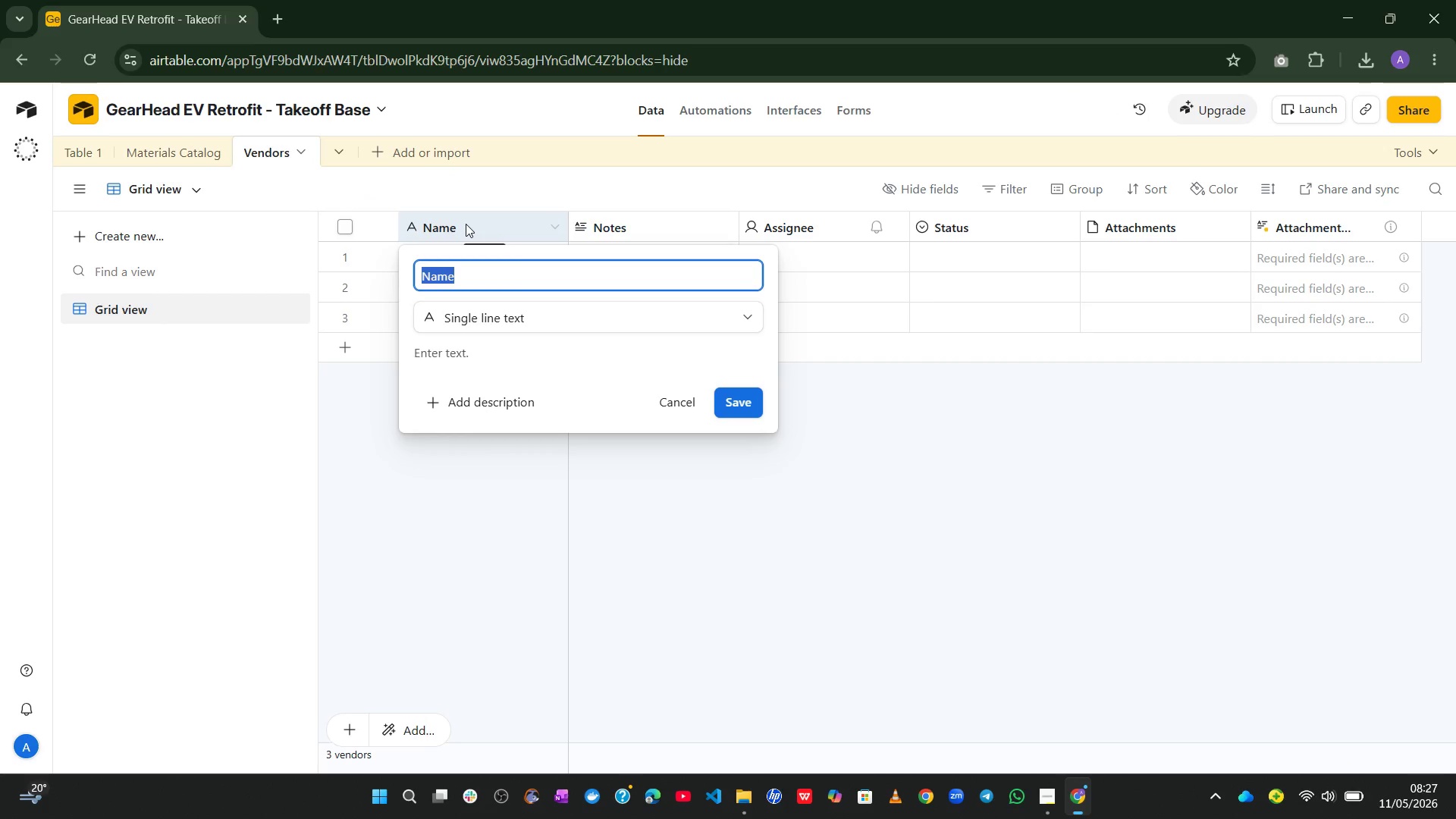 
type(Vendor Name)
 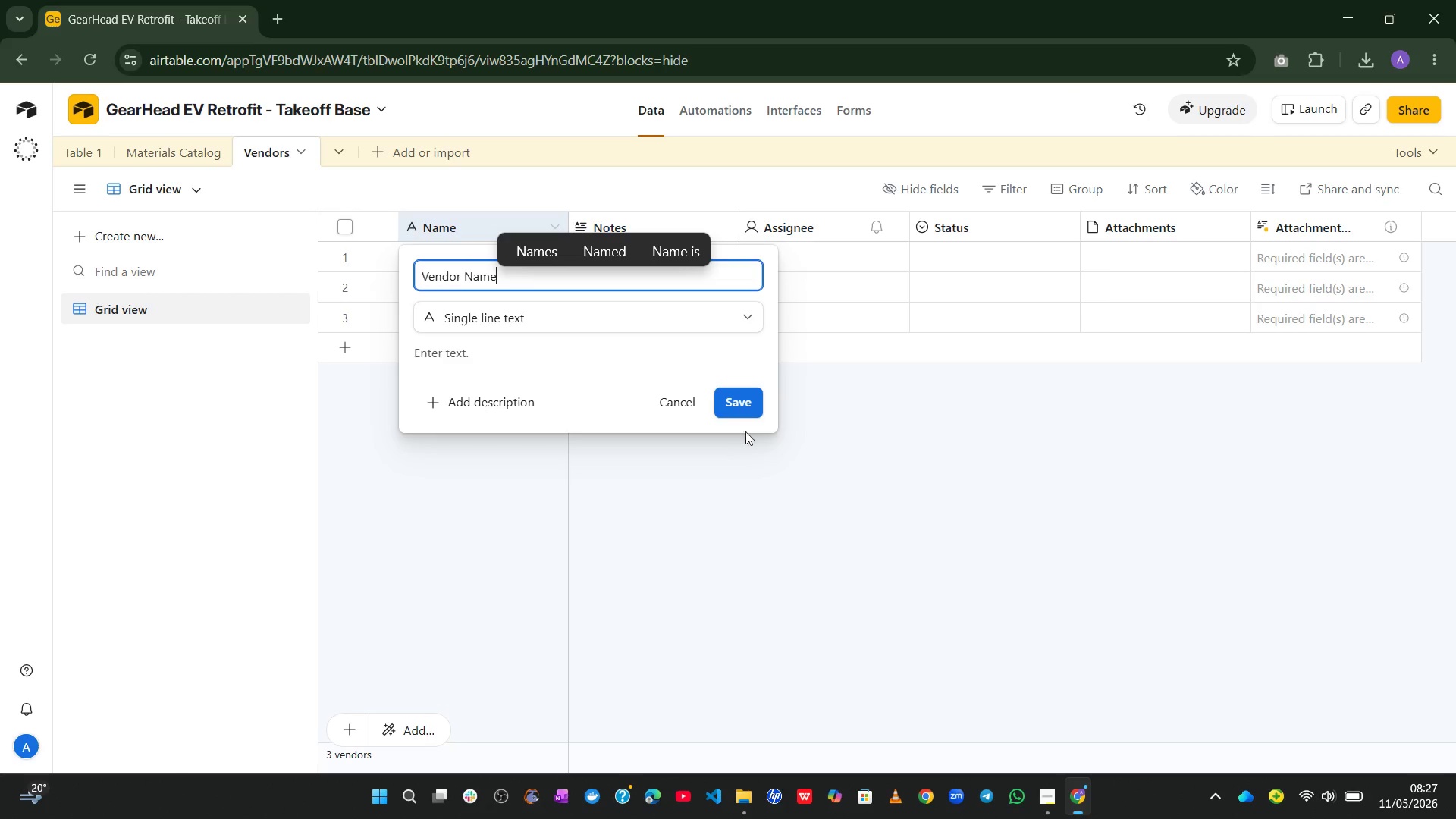 
left_click([742, 400])
 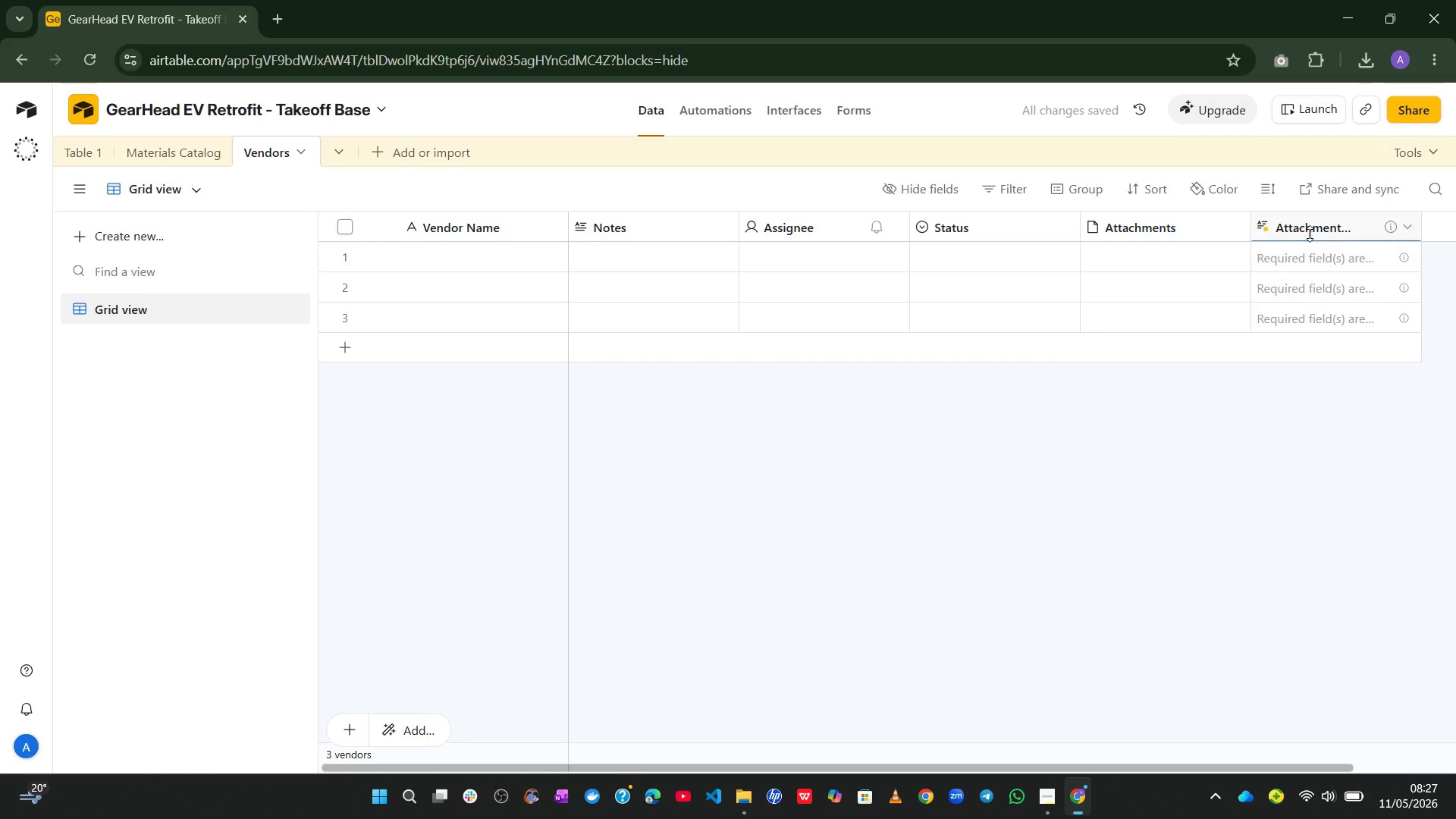 
right_click([1310, 234])
 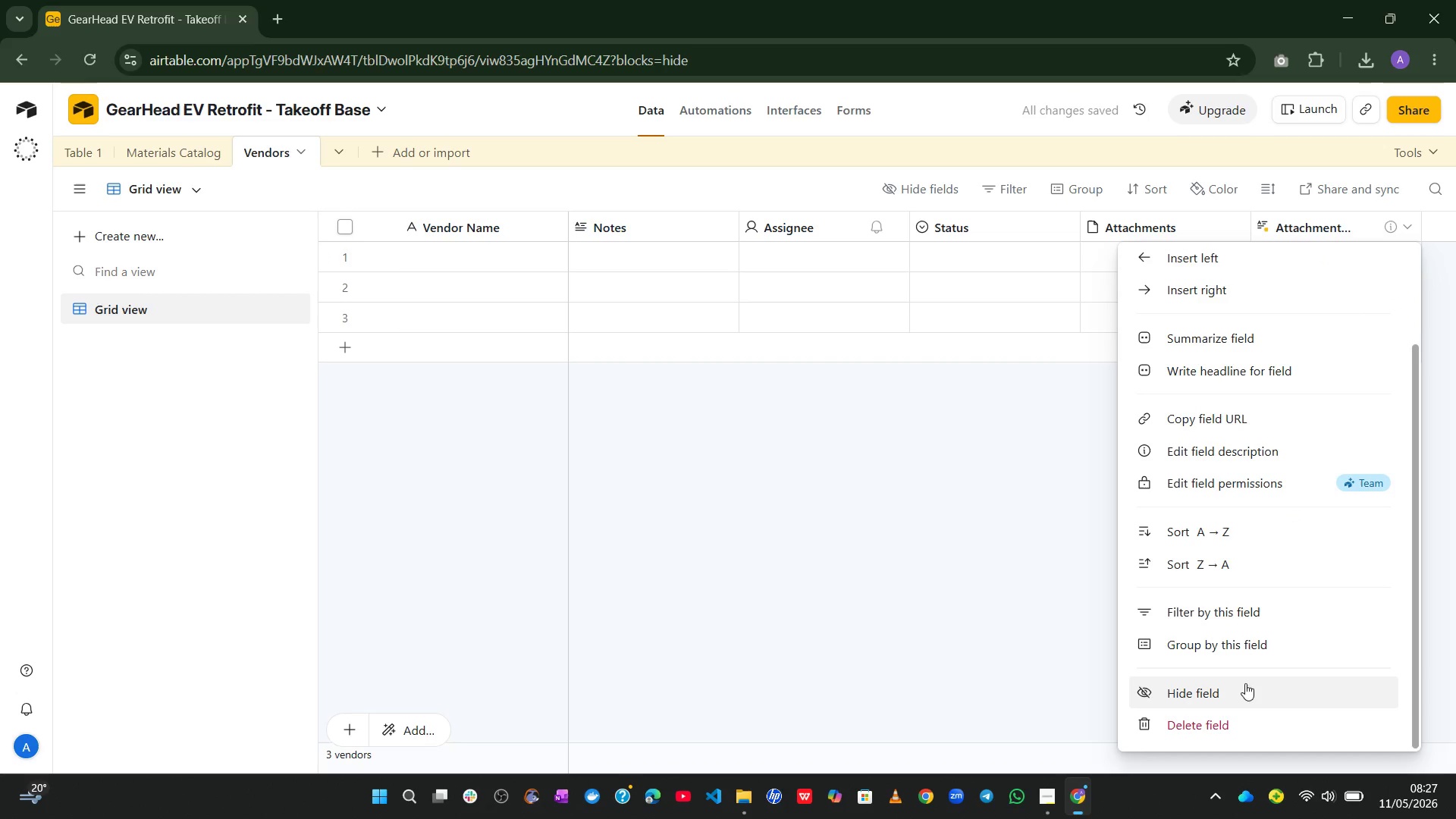 
left_click([1227, 725])
 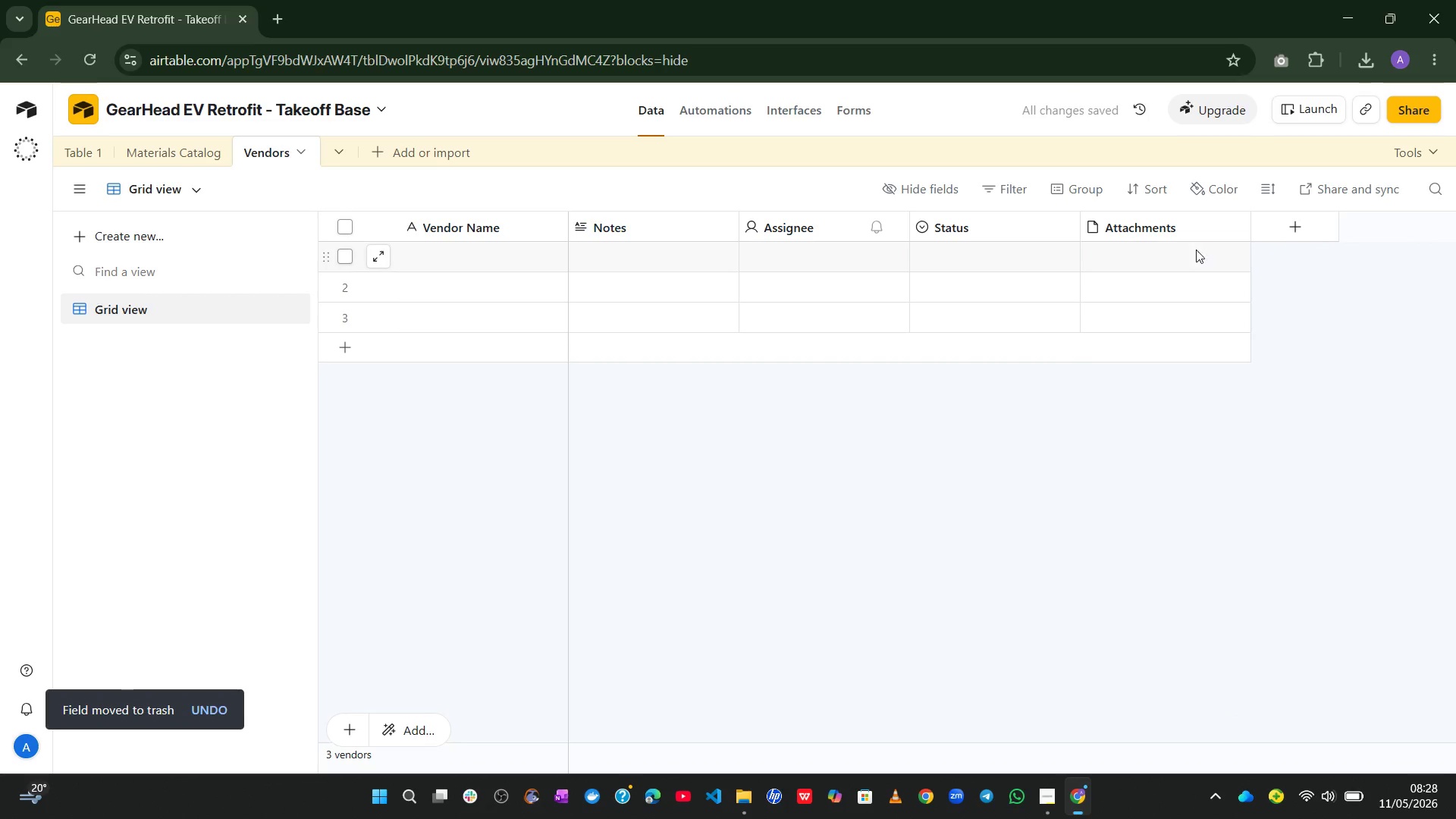 
left_click([1180, 224])
 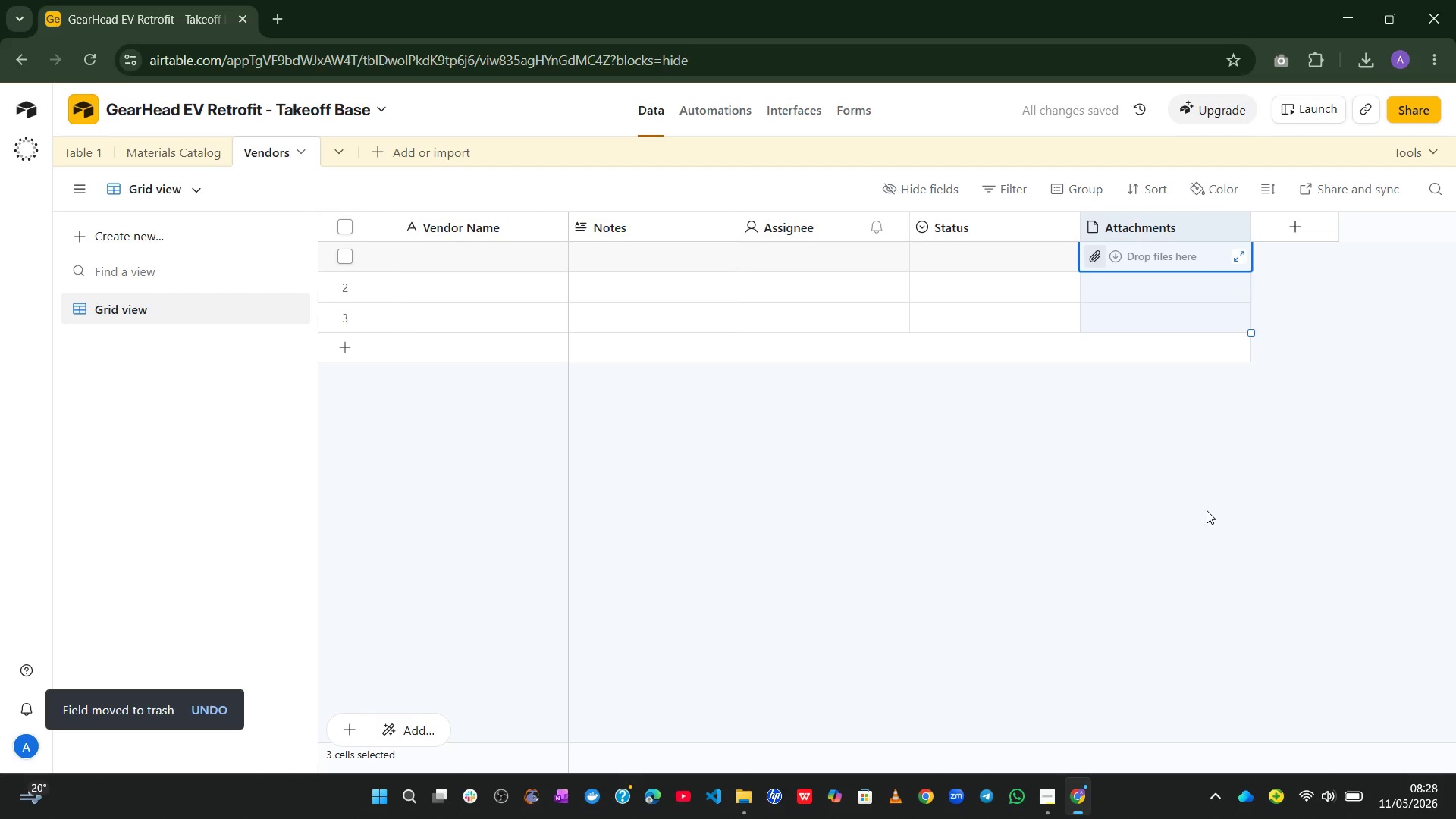 
left_click([1207, 510])
 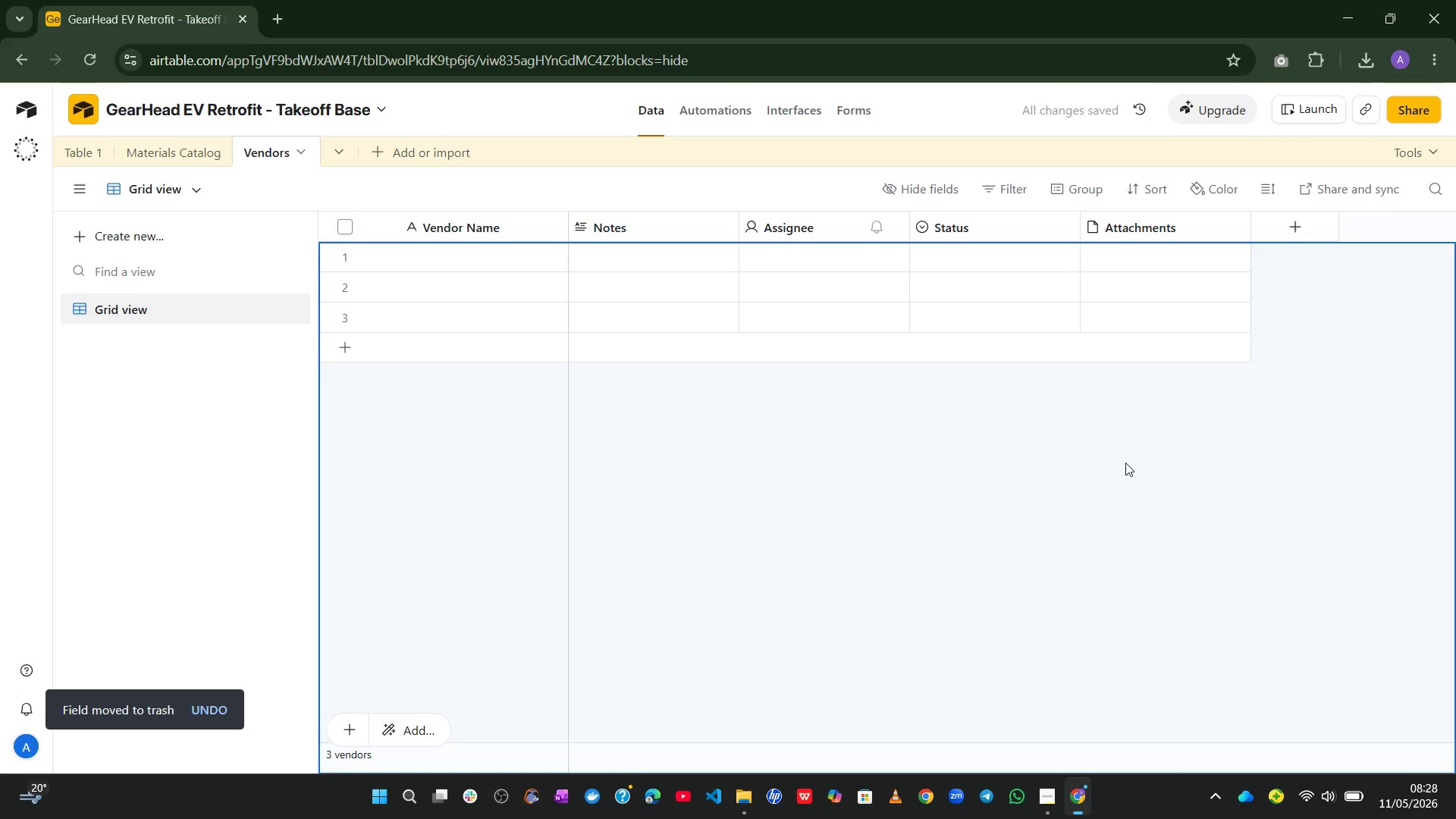 
left_click([1125, 463])
 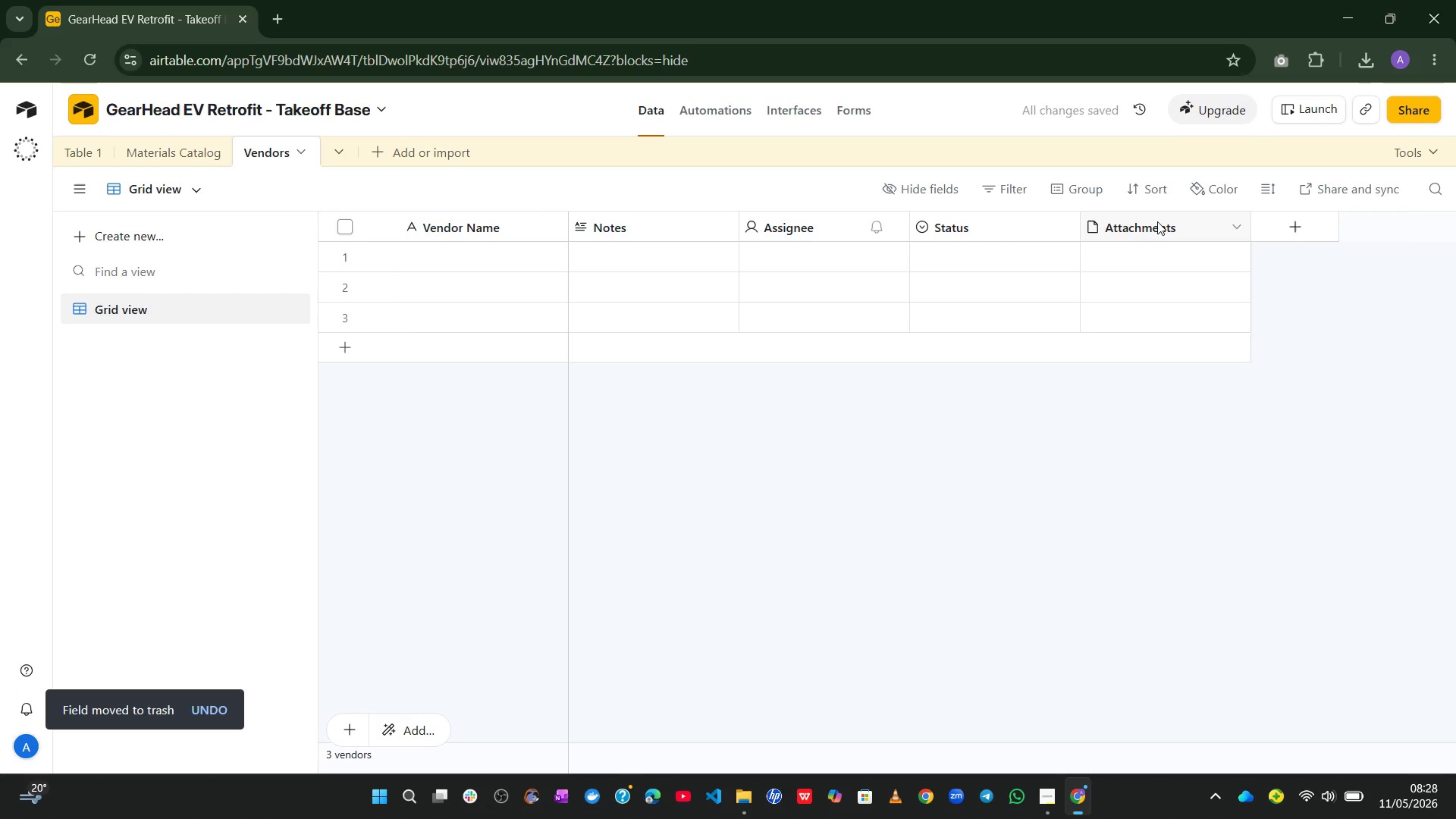 
right_click([1157, 221])
 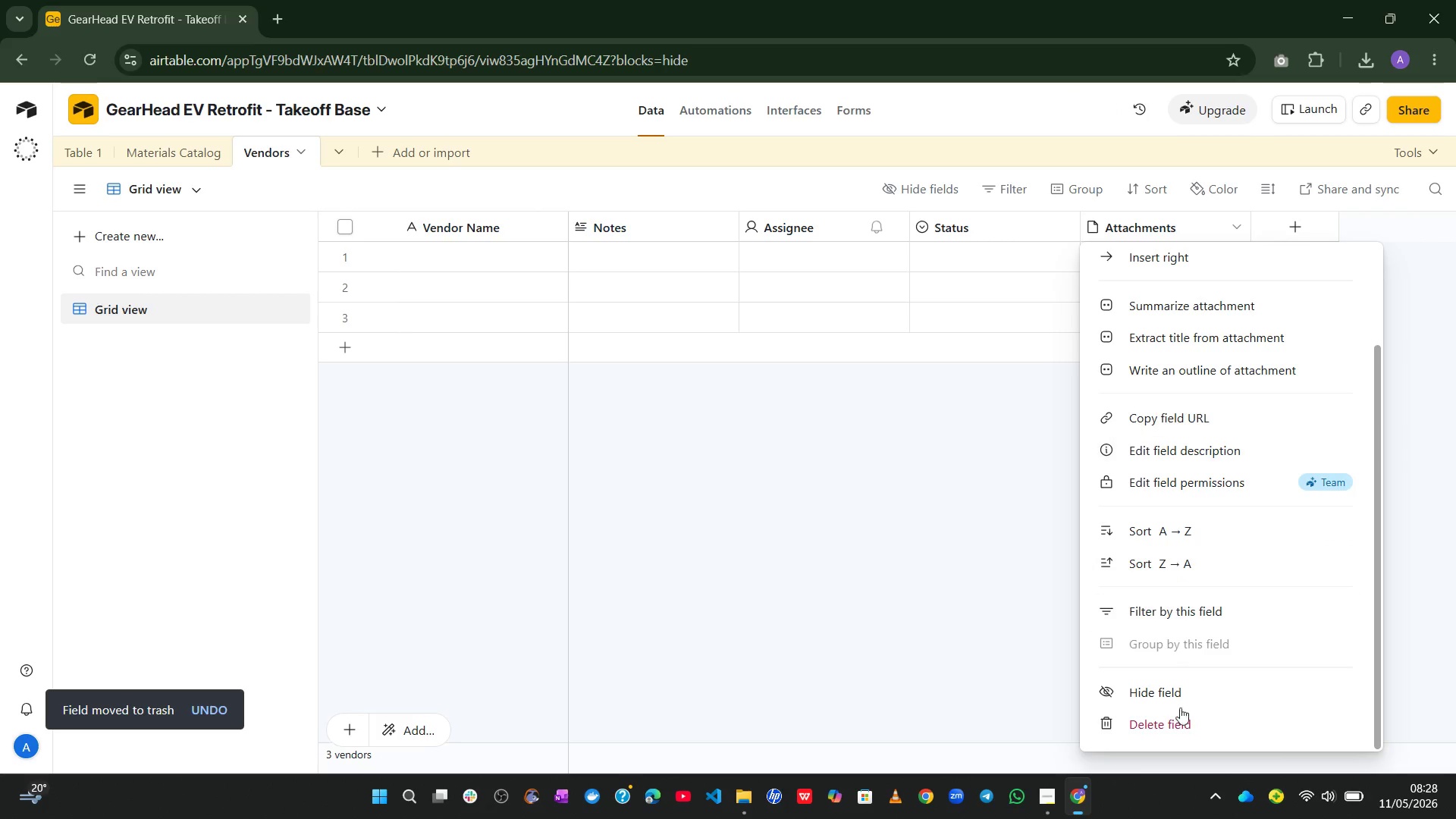 
left_click([1180, 722])
 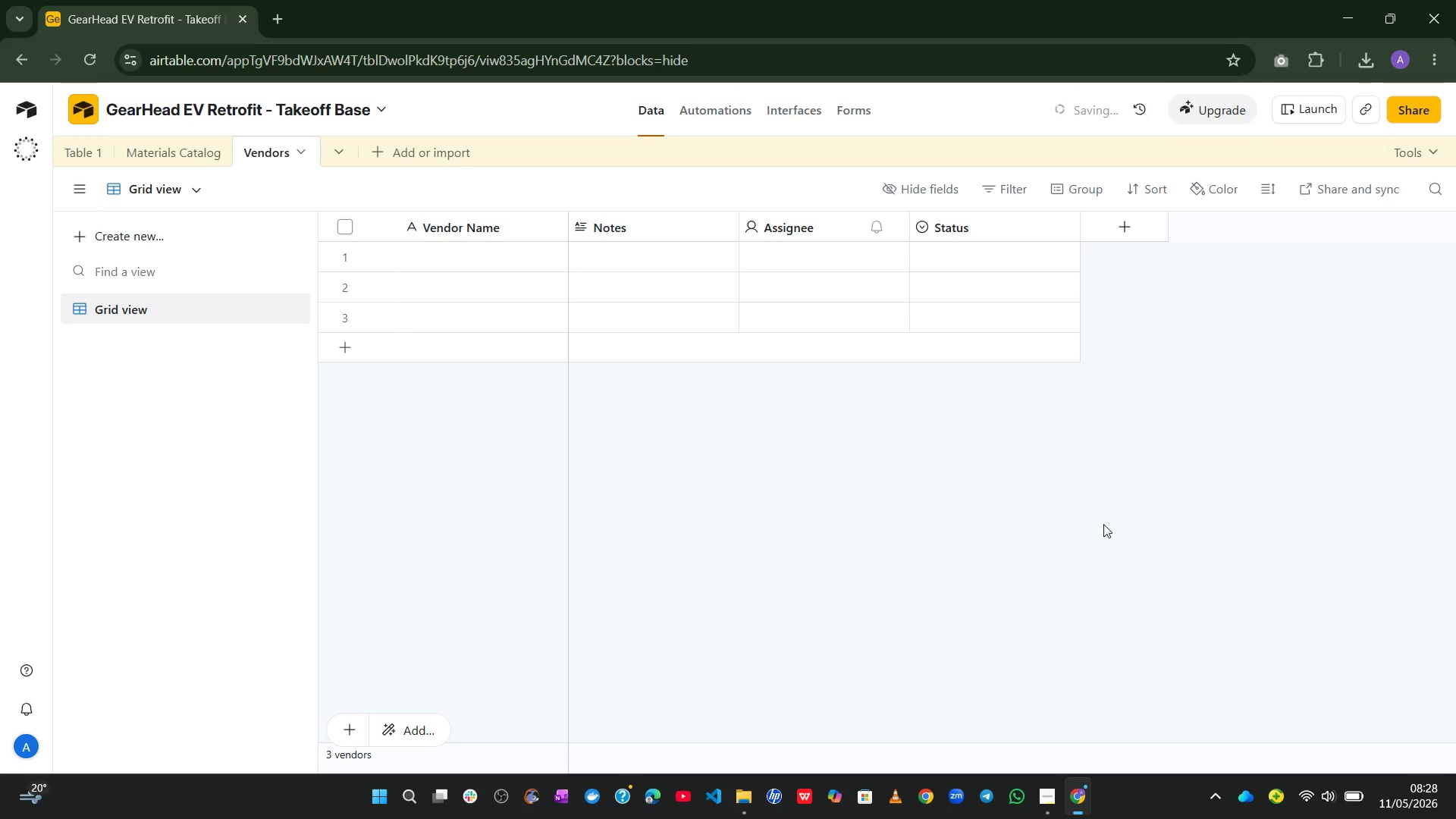 
left_click_drag(start_coordinate=[1055, 345], to_coordinate=[988, 213])
 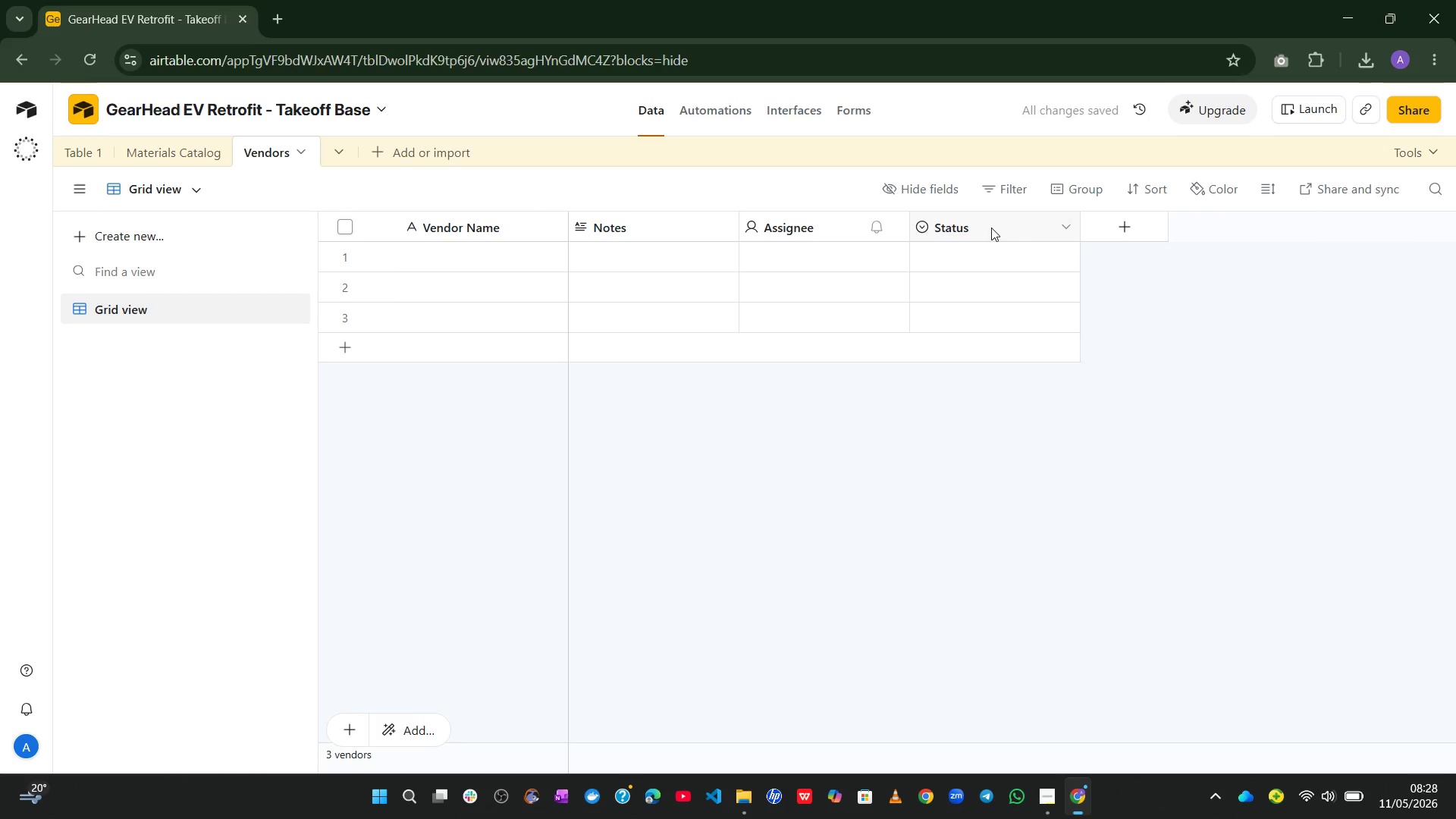 
right_click([991, 228])
 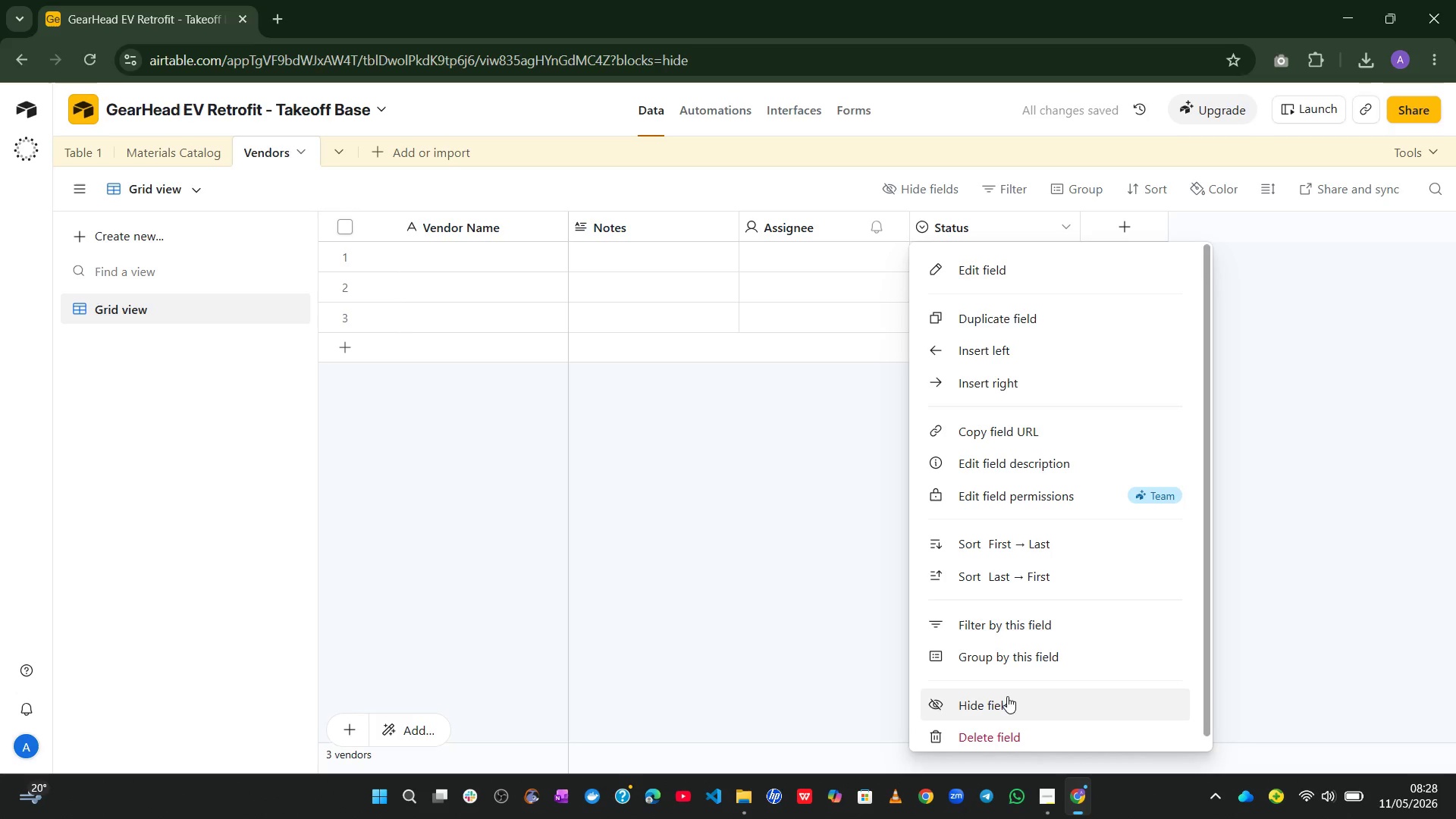 
left_click([1011, 733])
 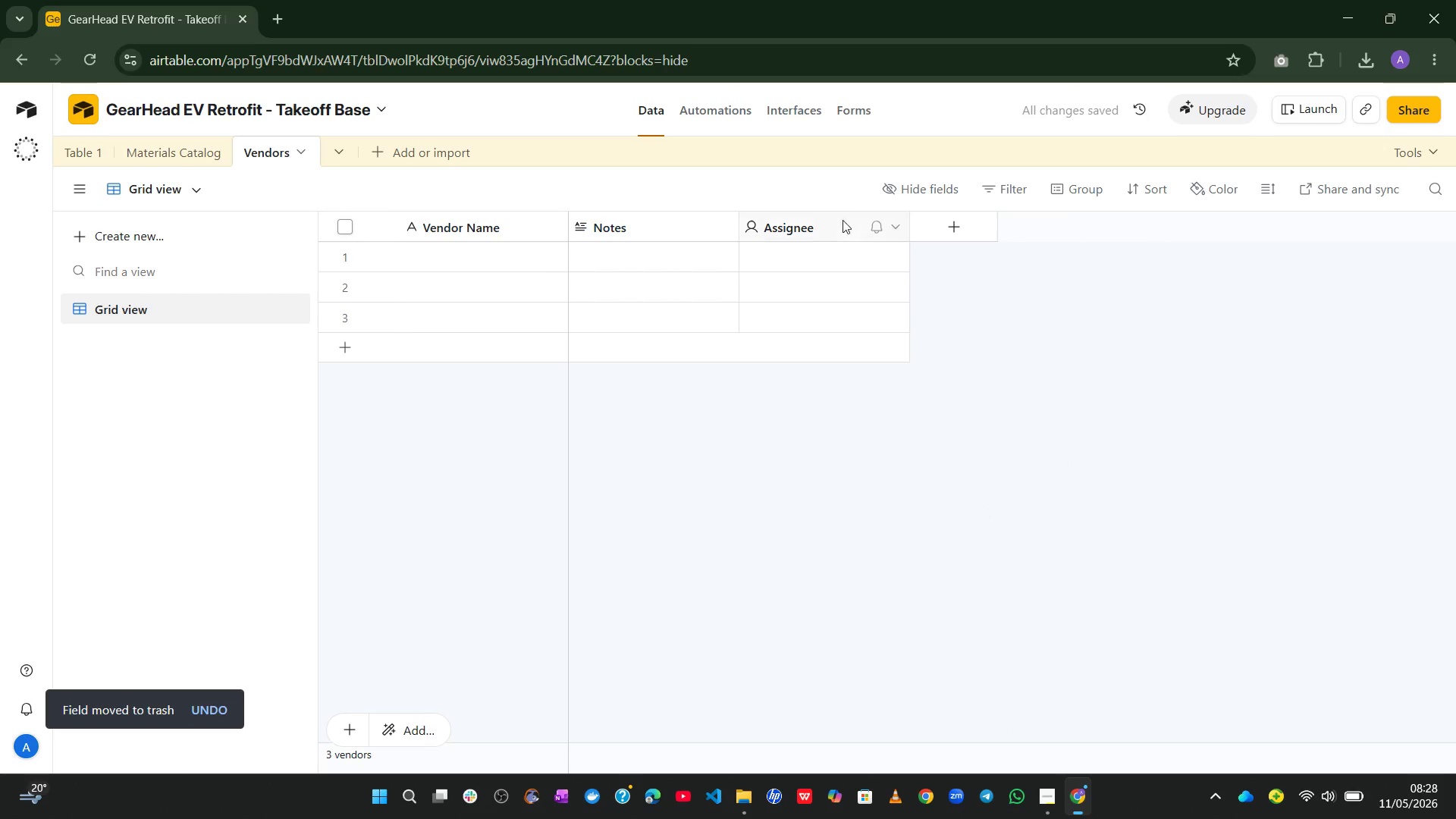 
right_click([814, 224])
 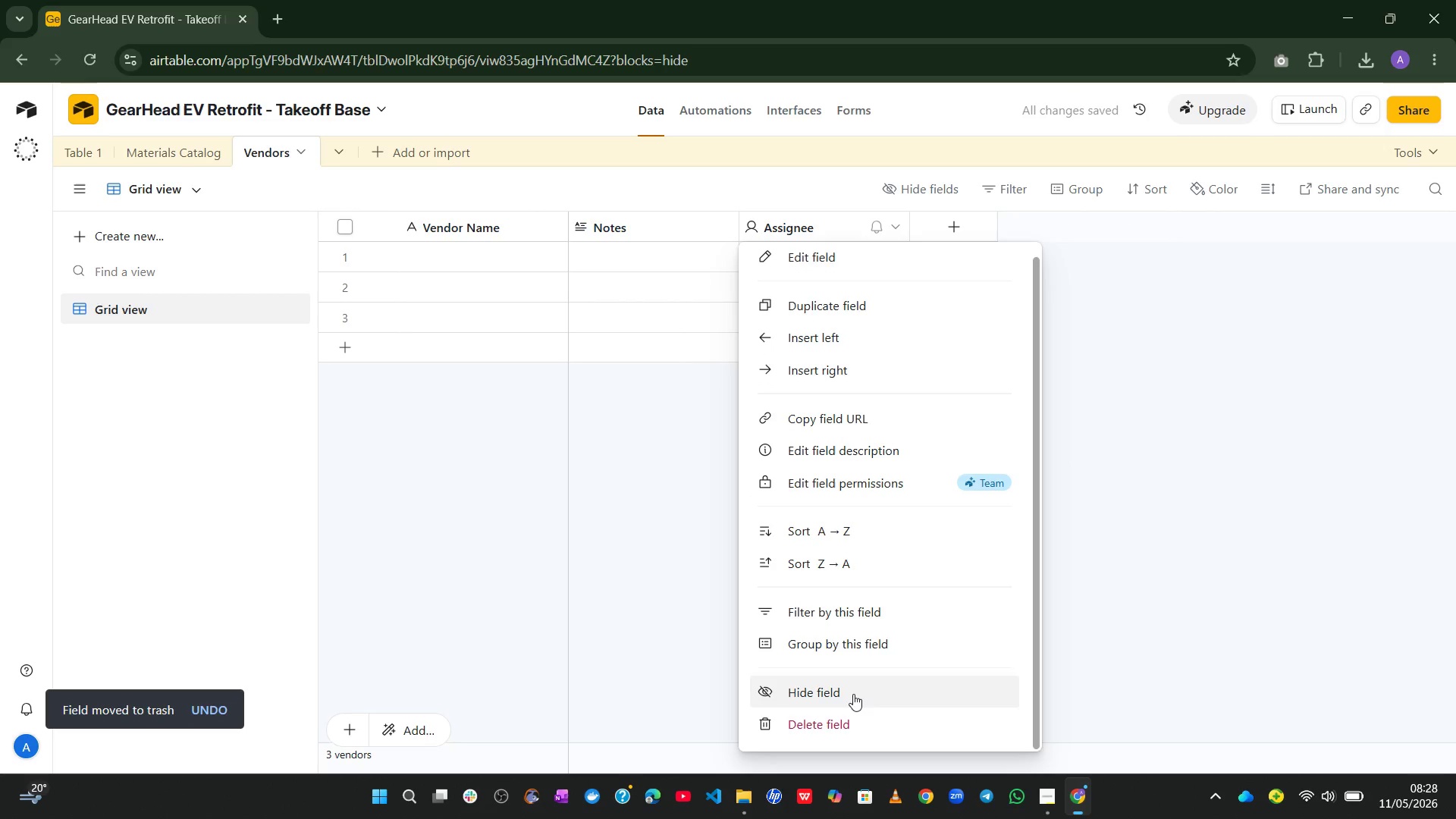 
left_click([829, 729])
 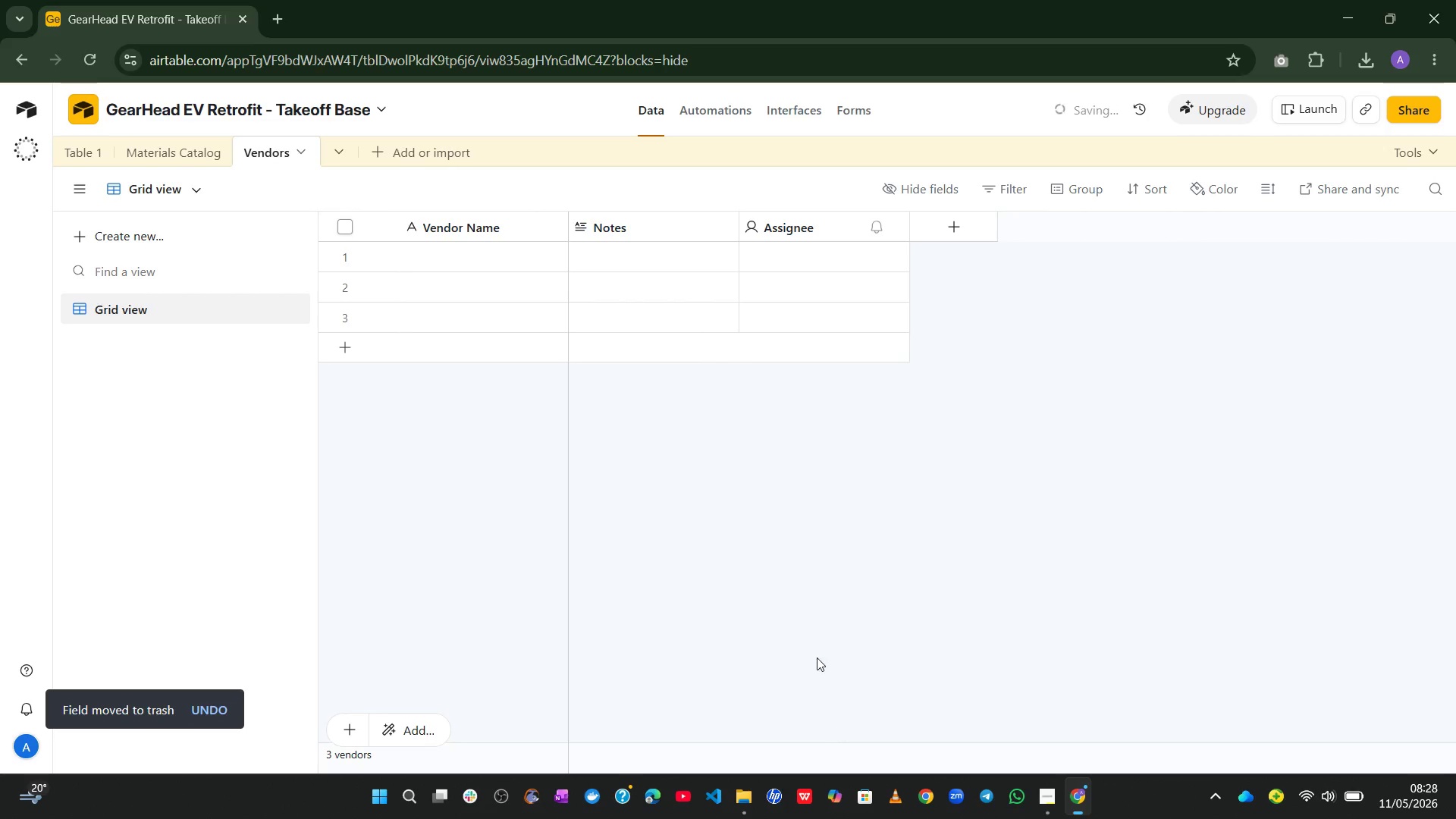 
left_click_drag(start_coordinate=[817, 647], to_coordinate=[720, 491])
 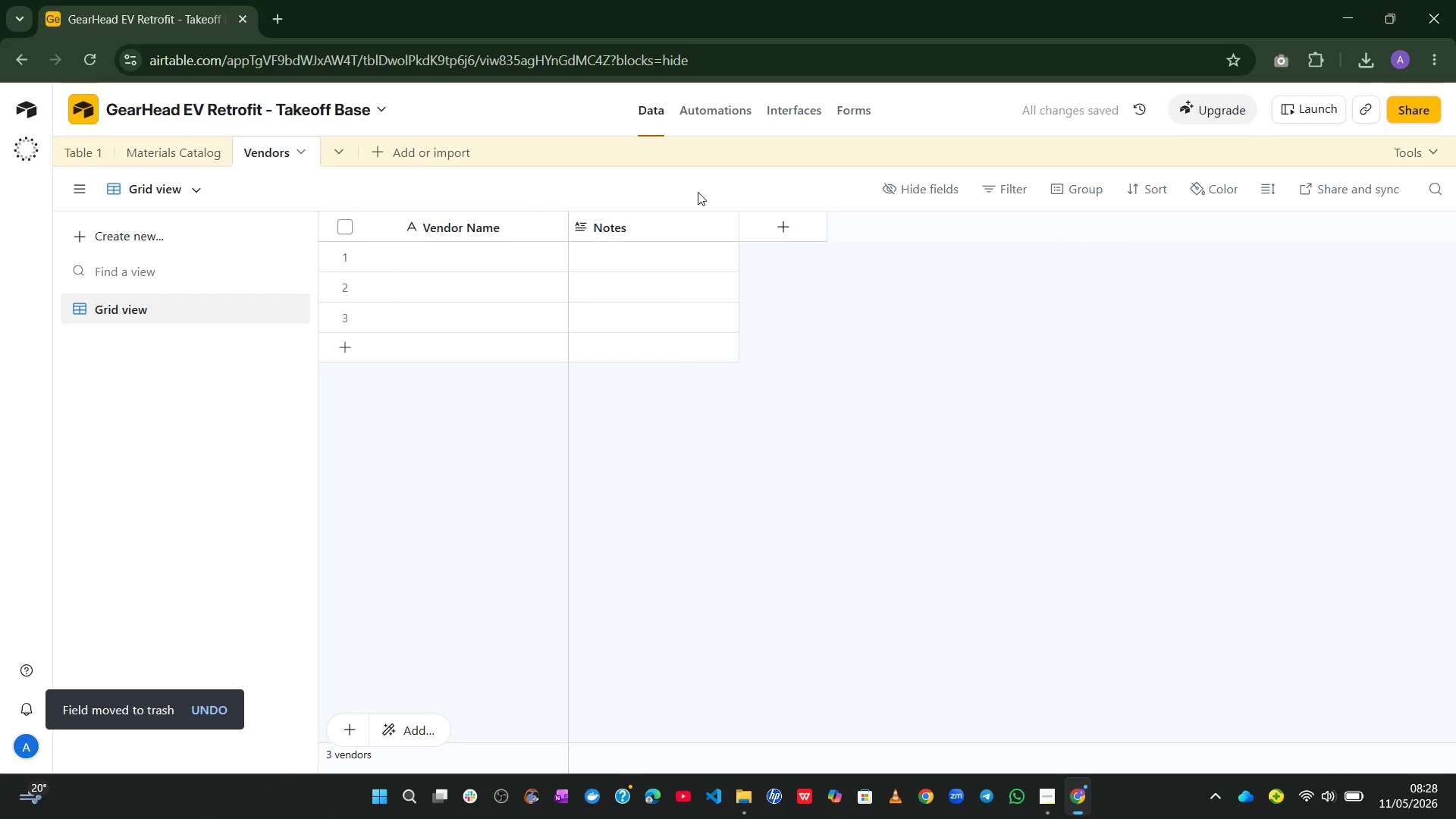 
right_click([649, 228])
 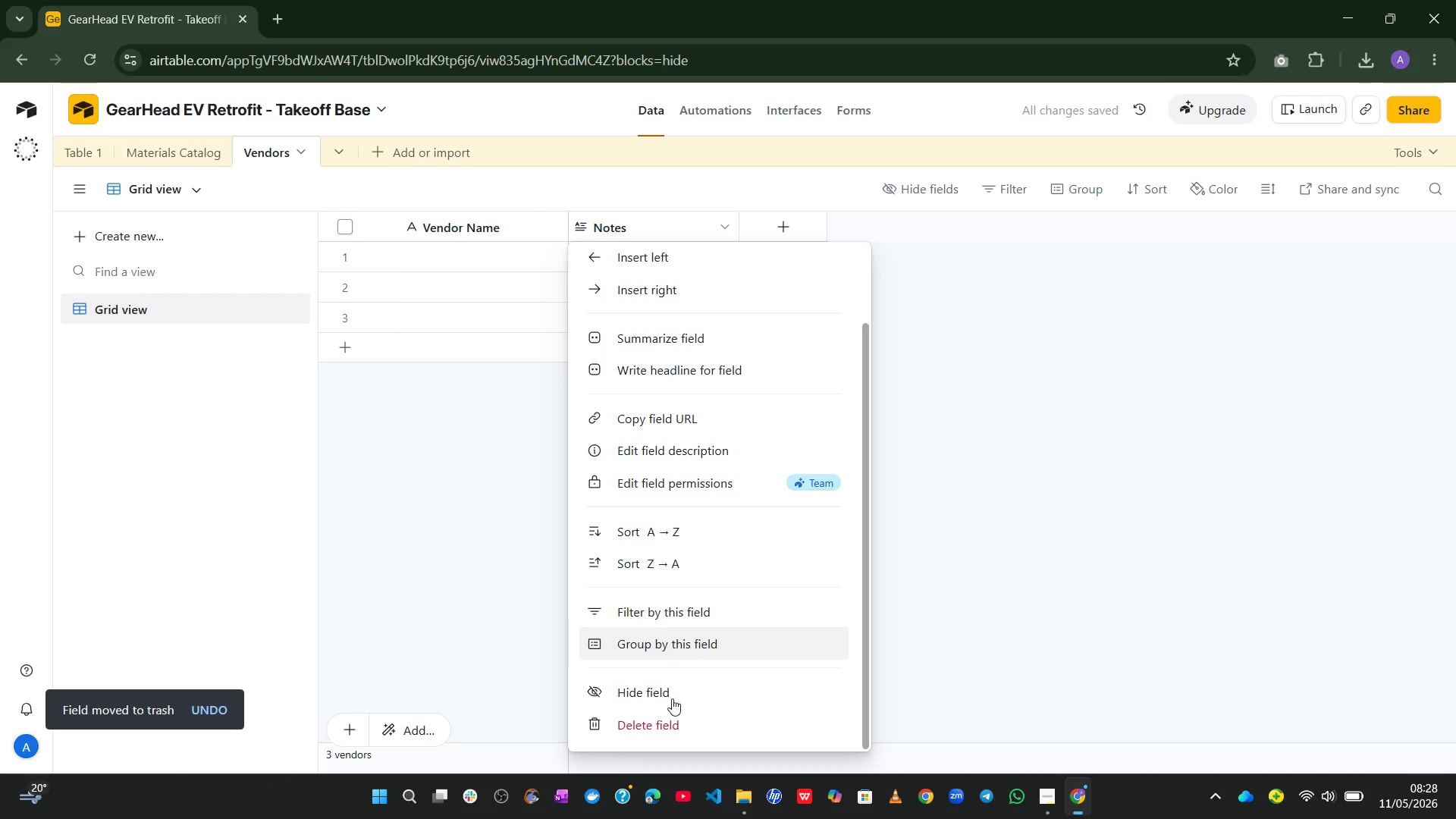 
left_click([667, 714])
 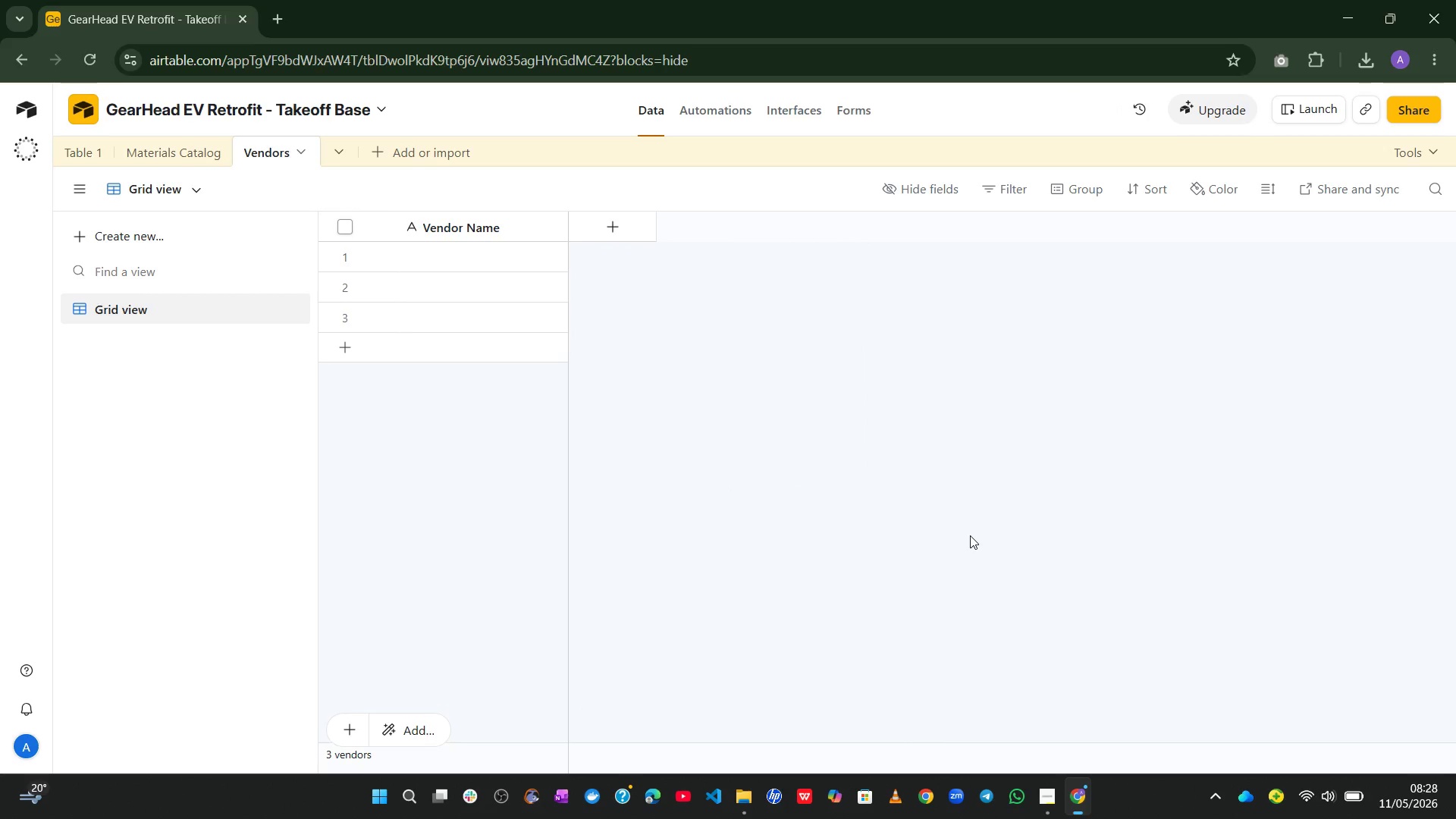 
wait(15.83)
 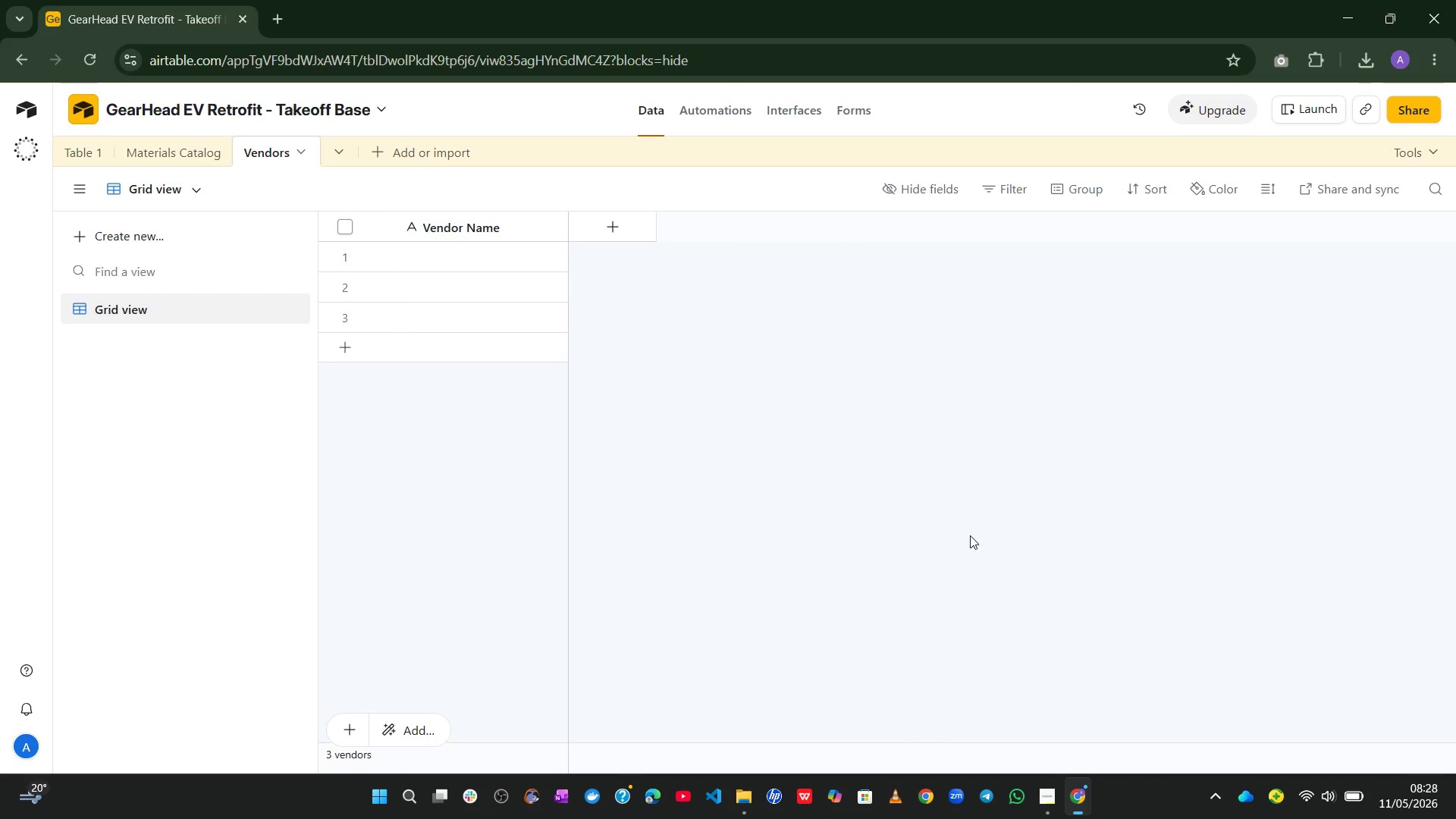 
left_click([607, 219])
 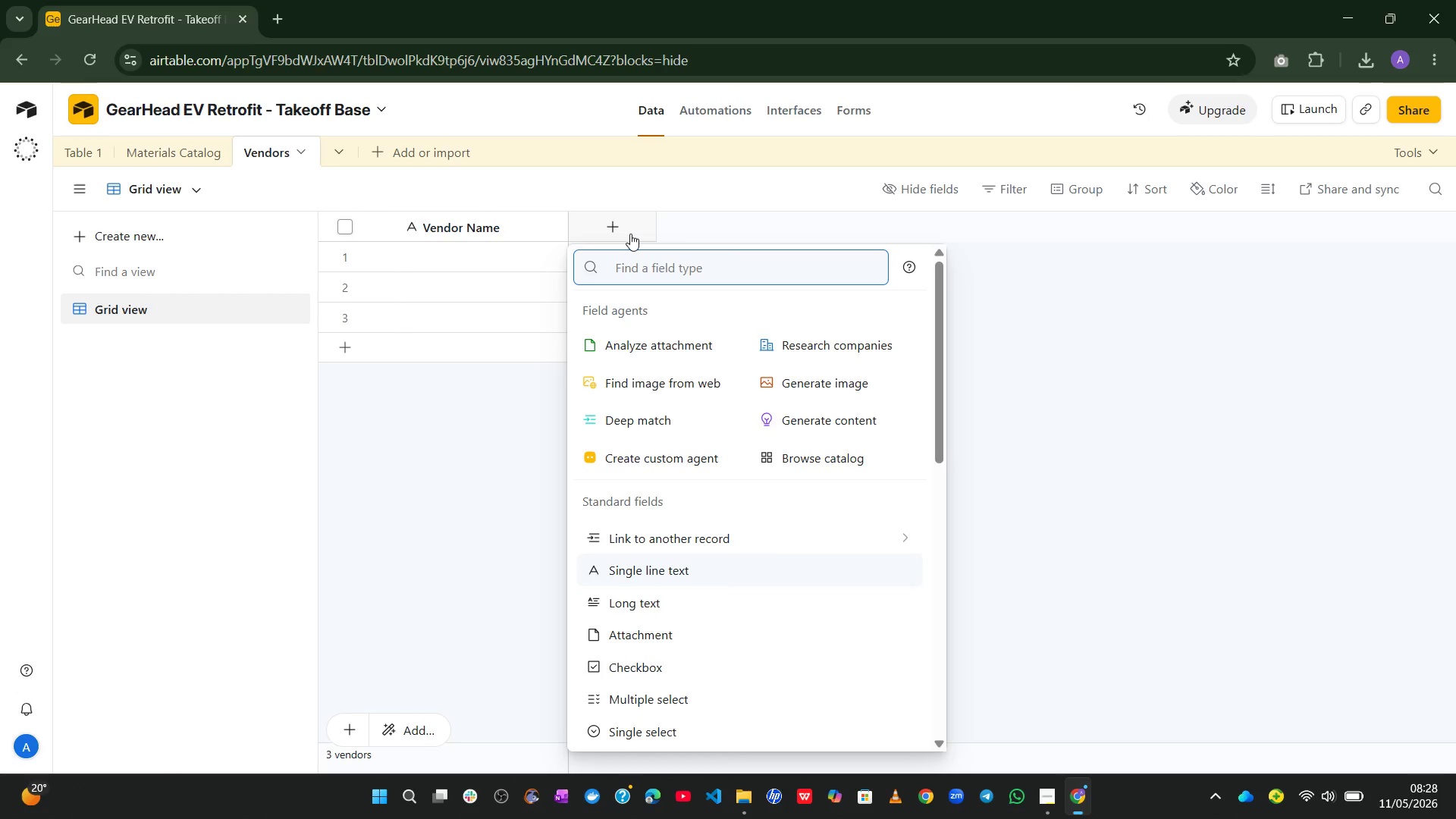 
type(em)
 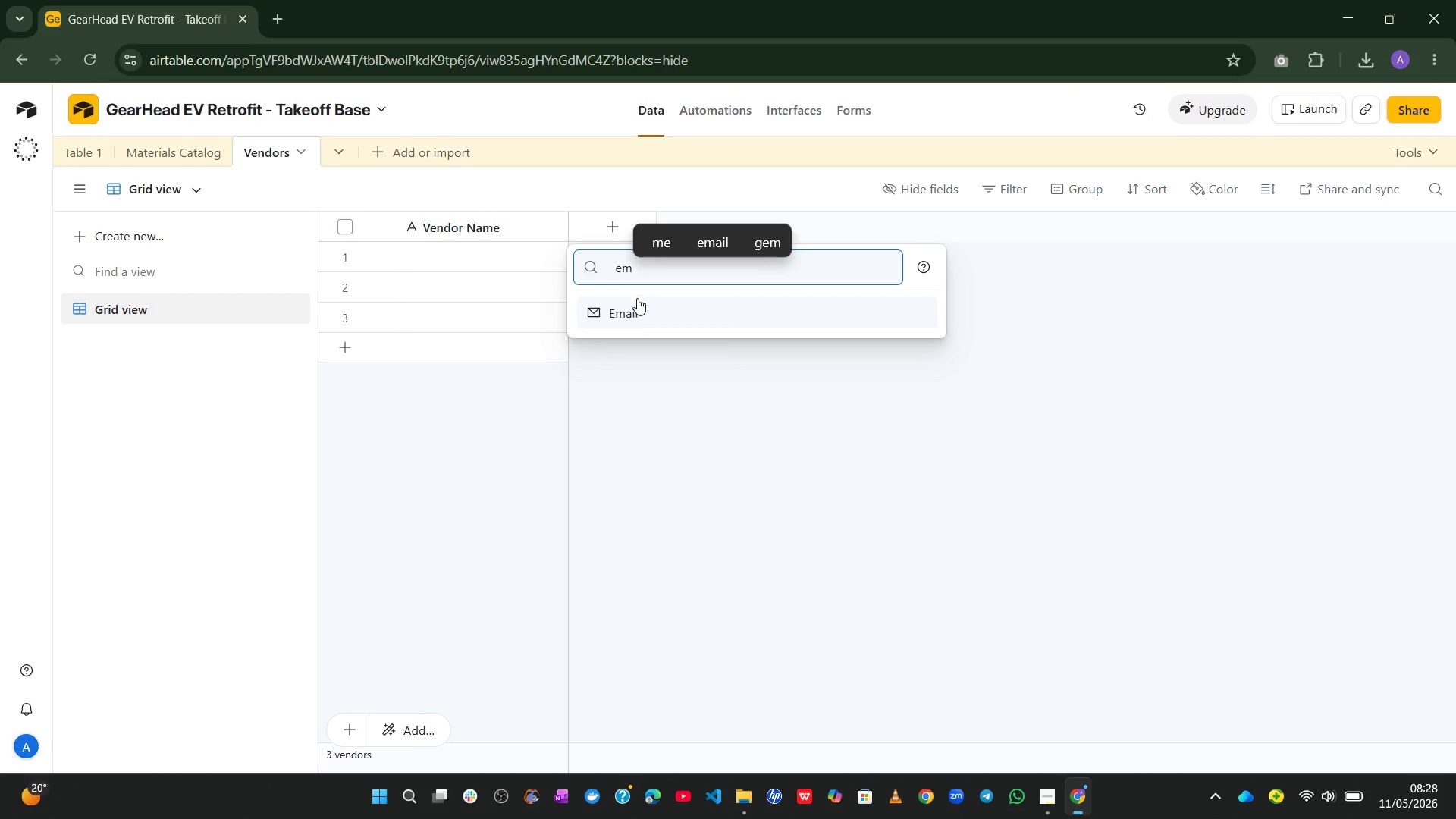 
left_click([637, 318])
 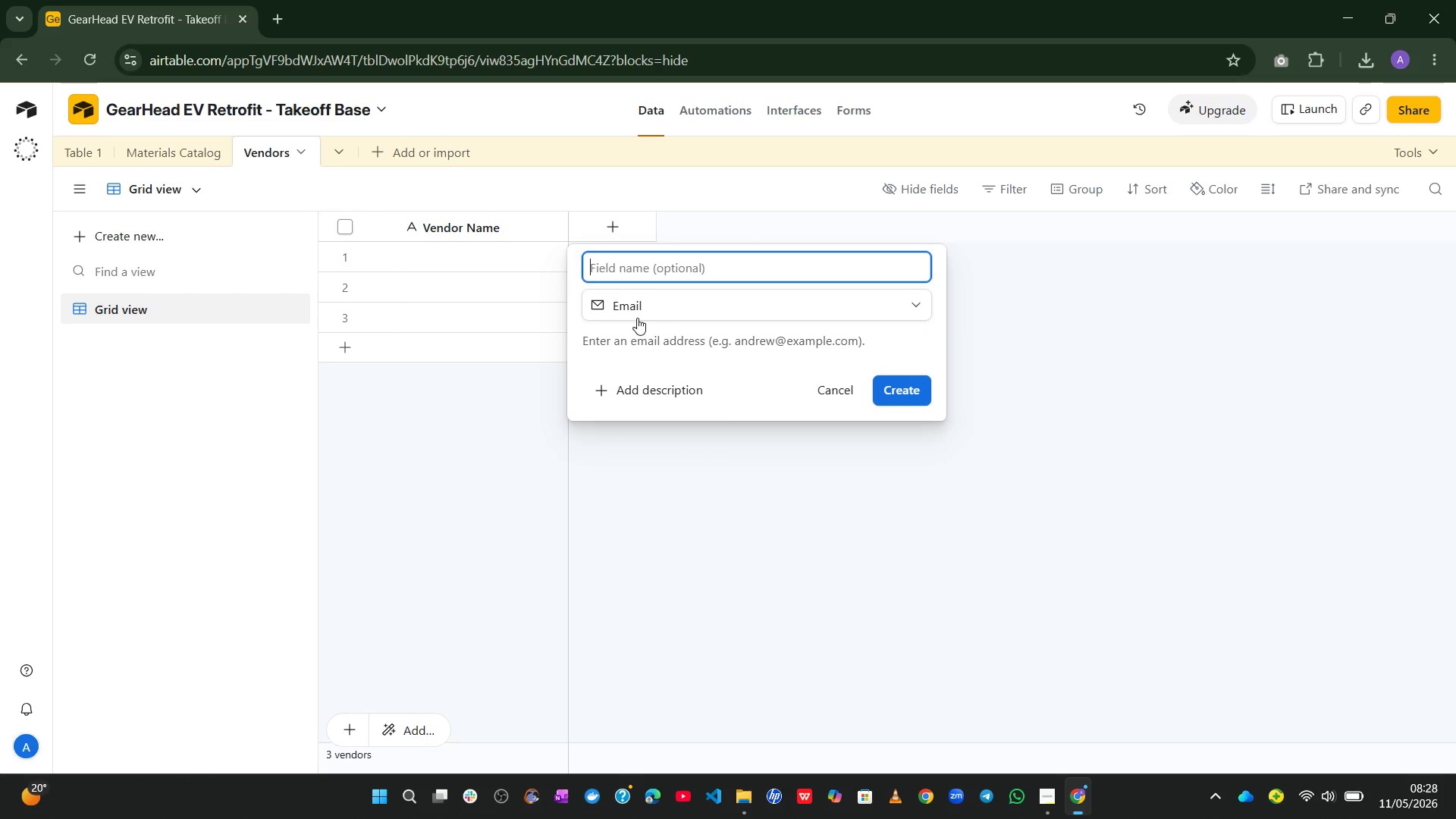 
type(Contact Email)
 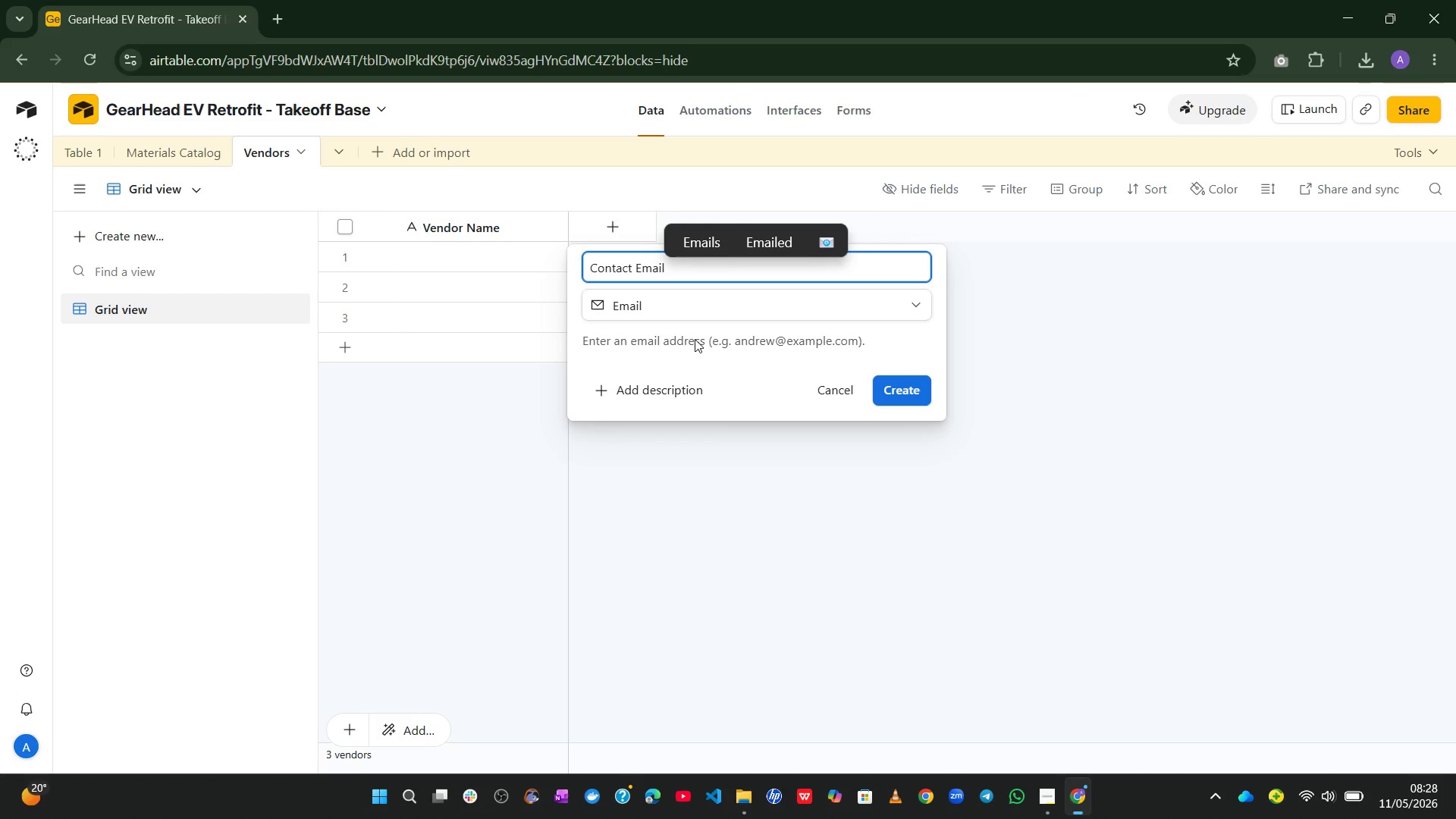 
left_click([912, 393])
 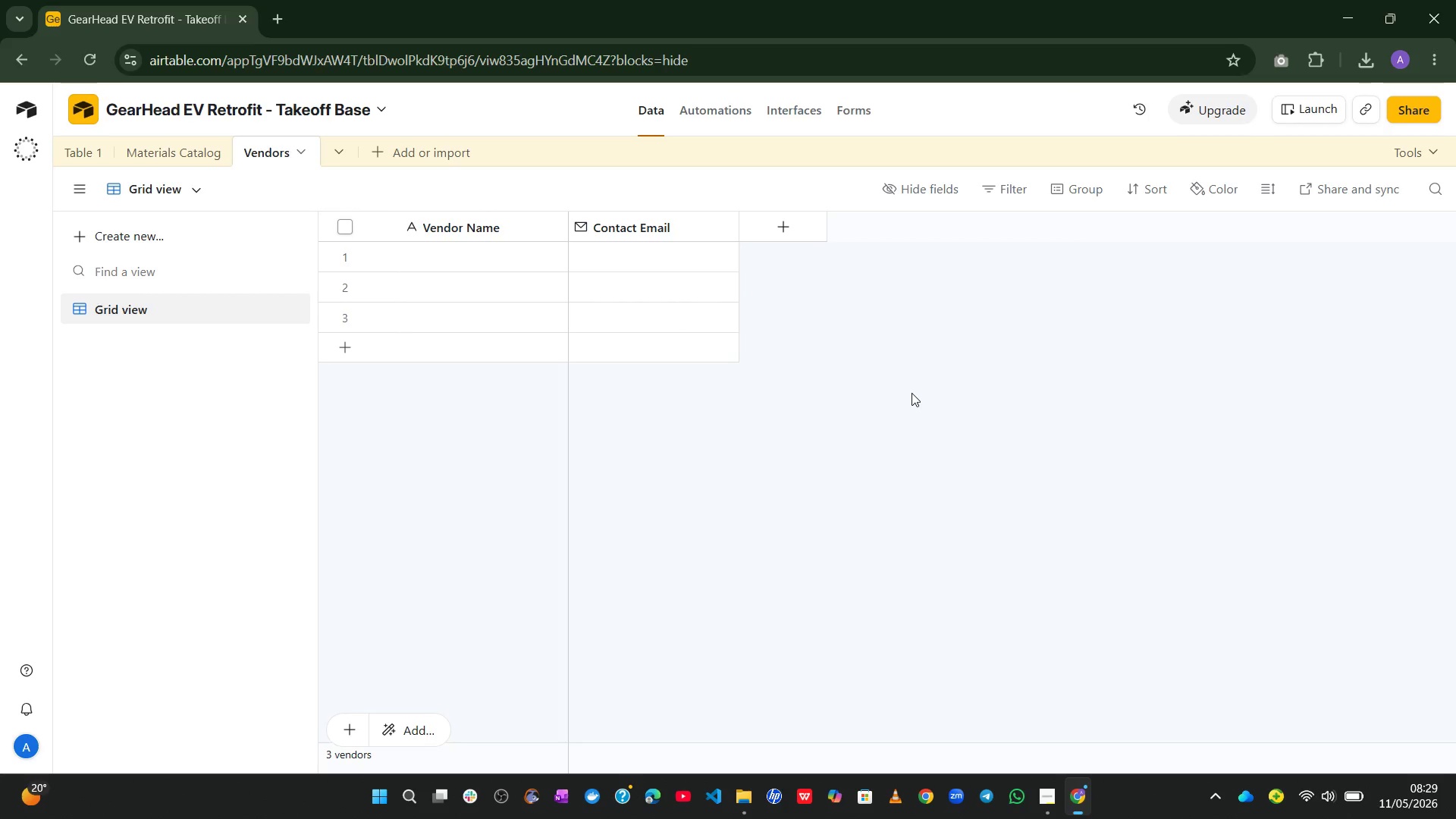 
wait(17.62)
 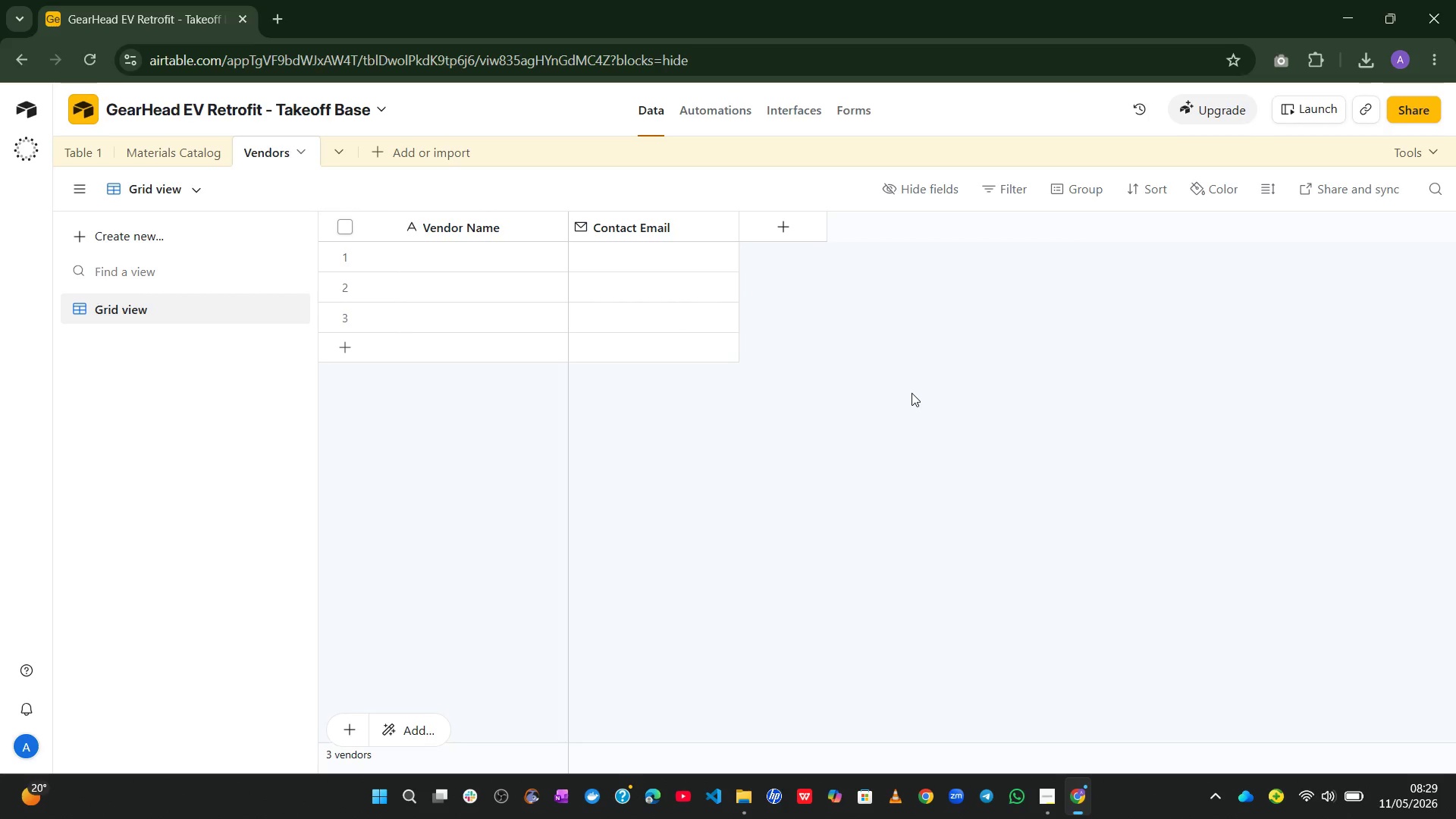 
left_click([788, 230])
 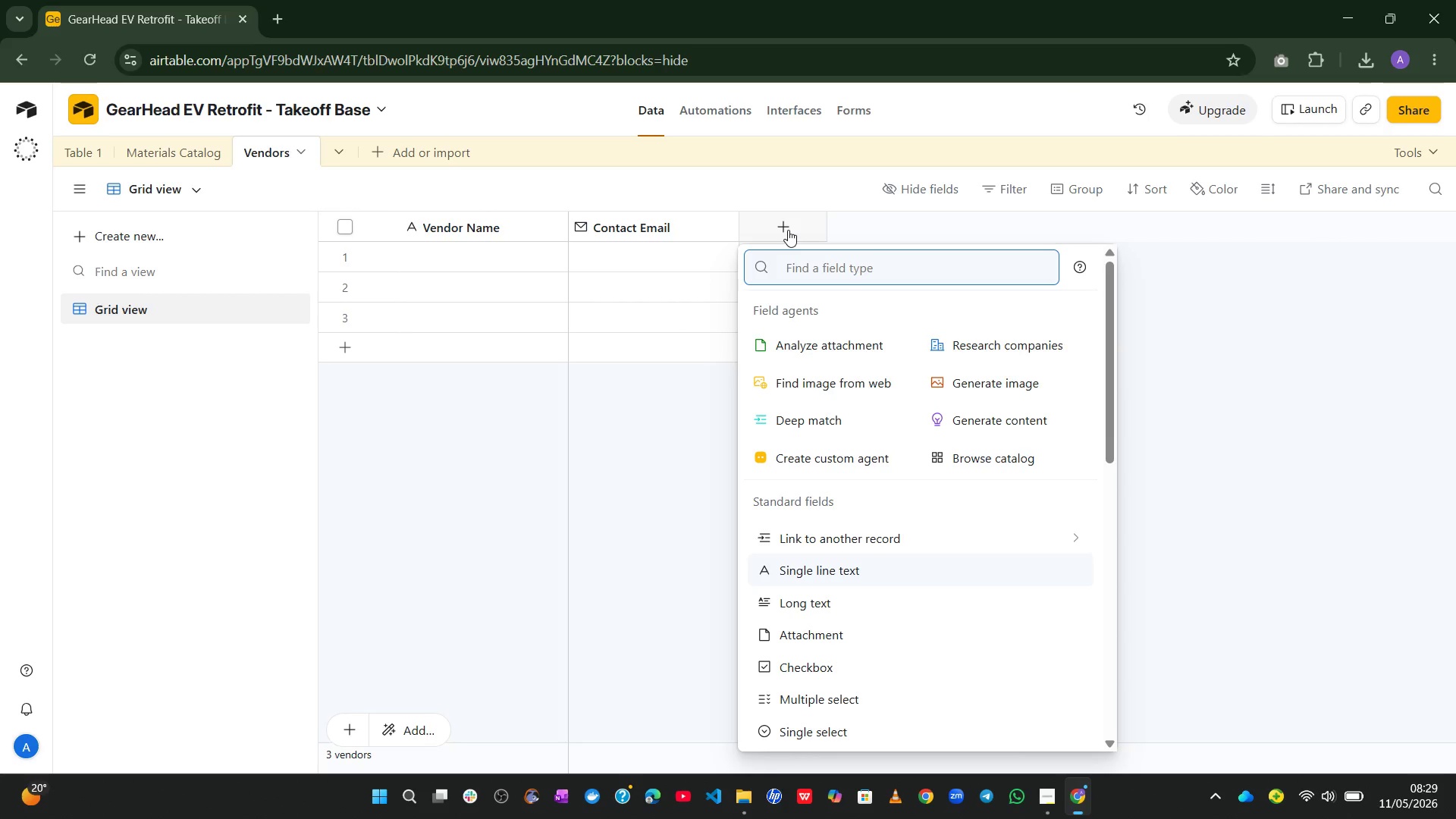 
type(lo)
 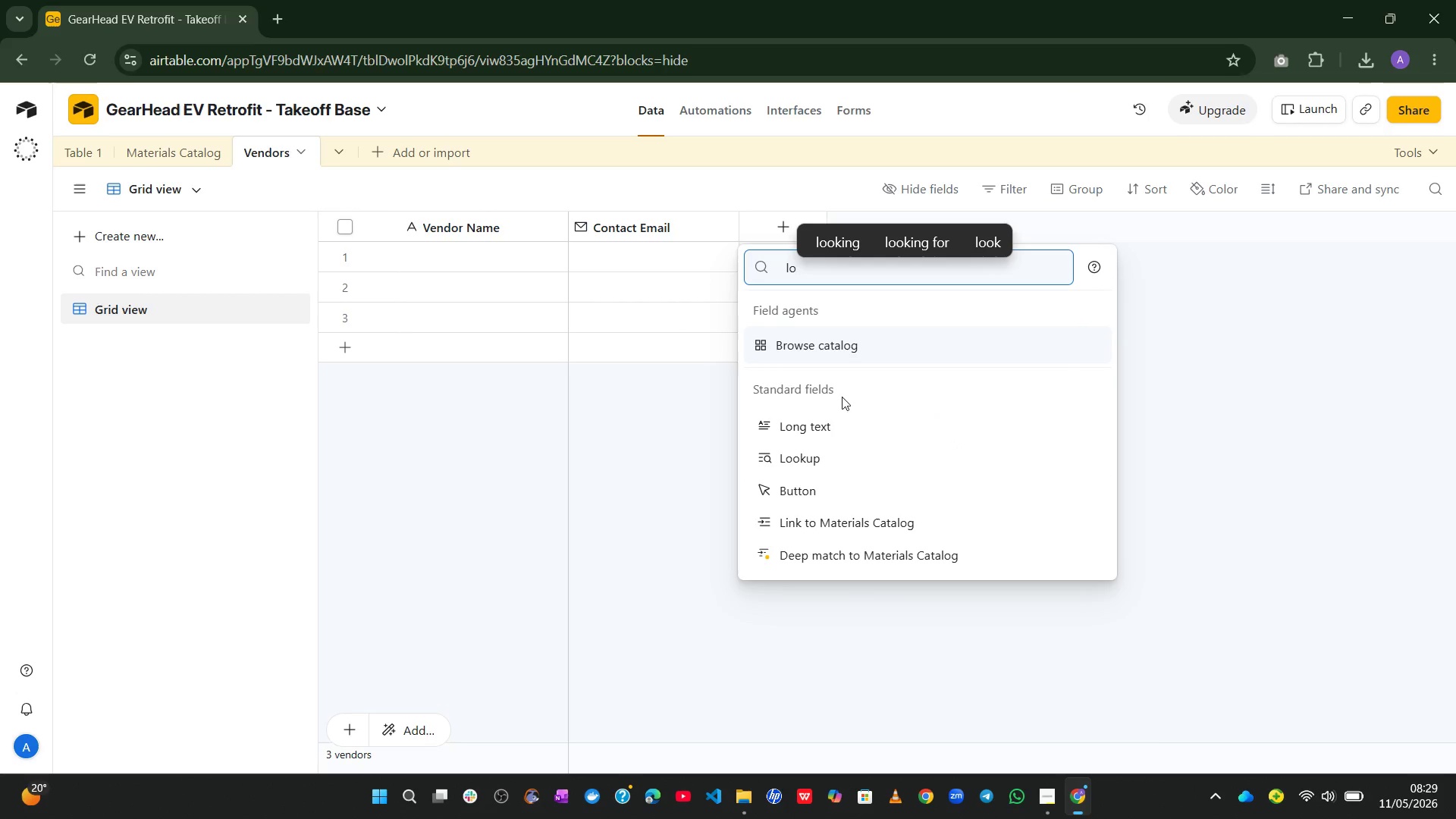 
left_click([833, 422])
 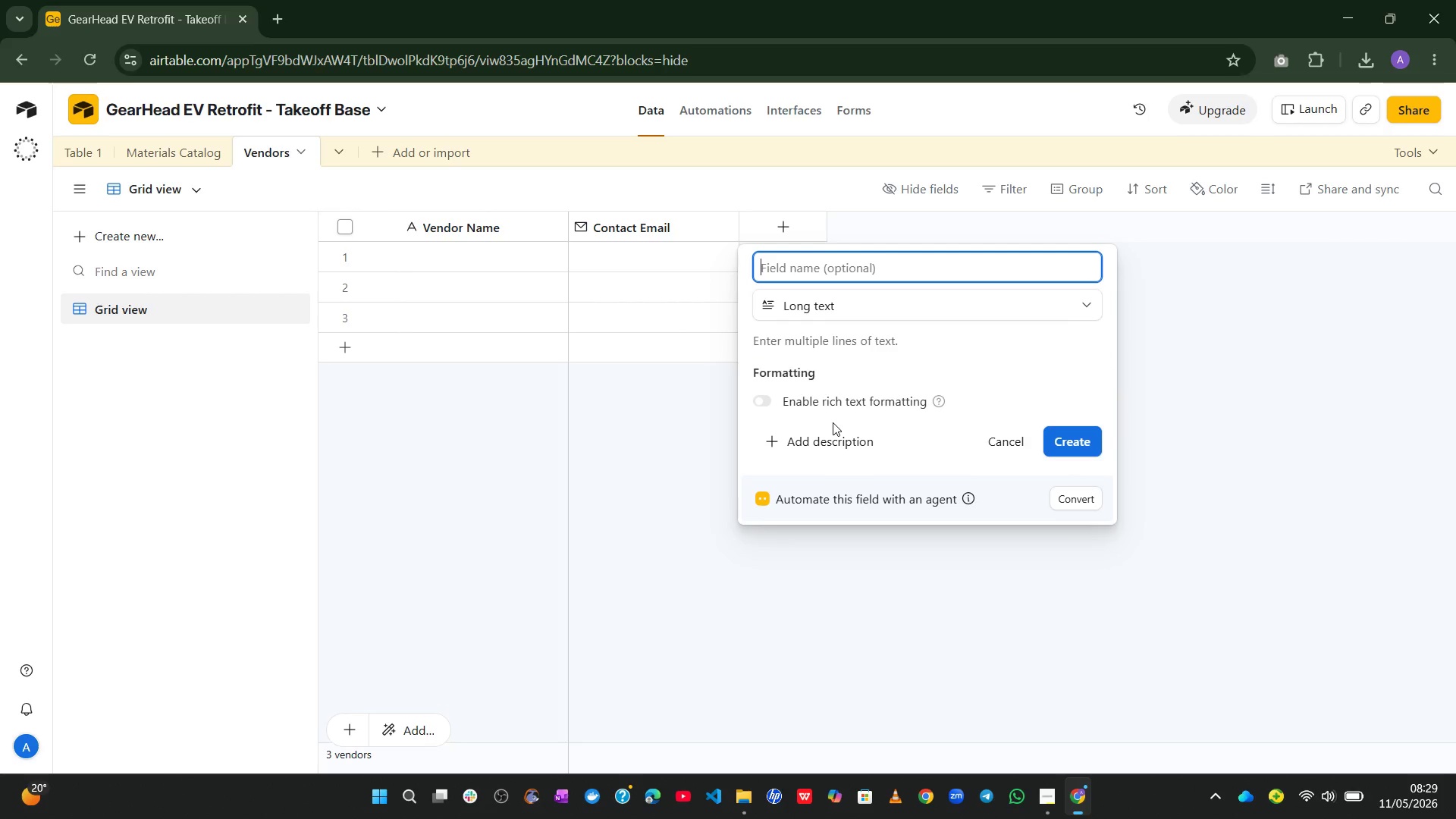 
type(Lead Time Notes)
 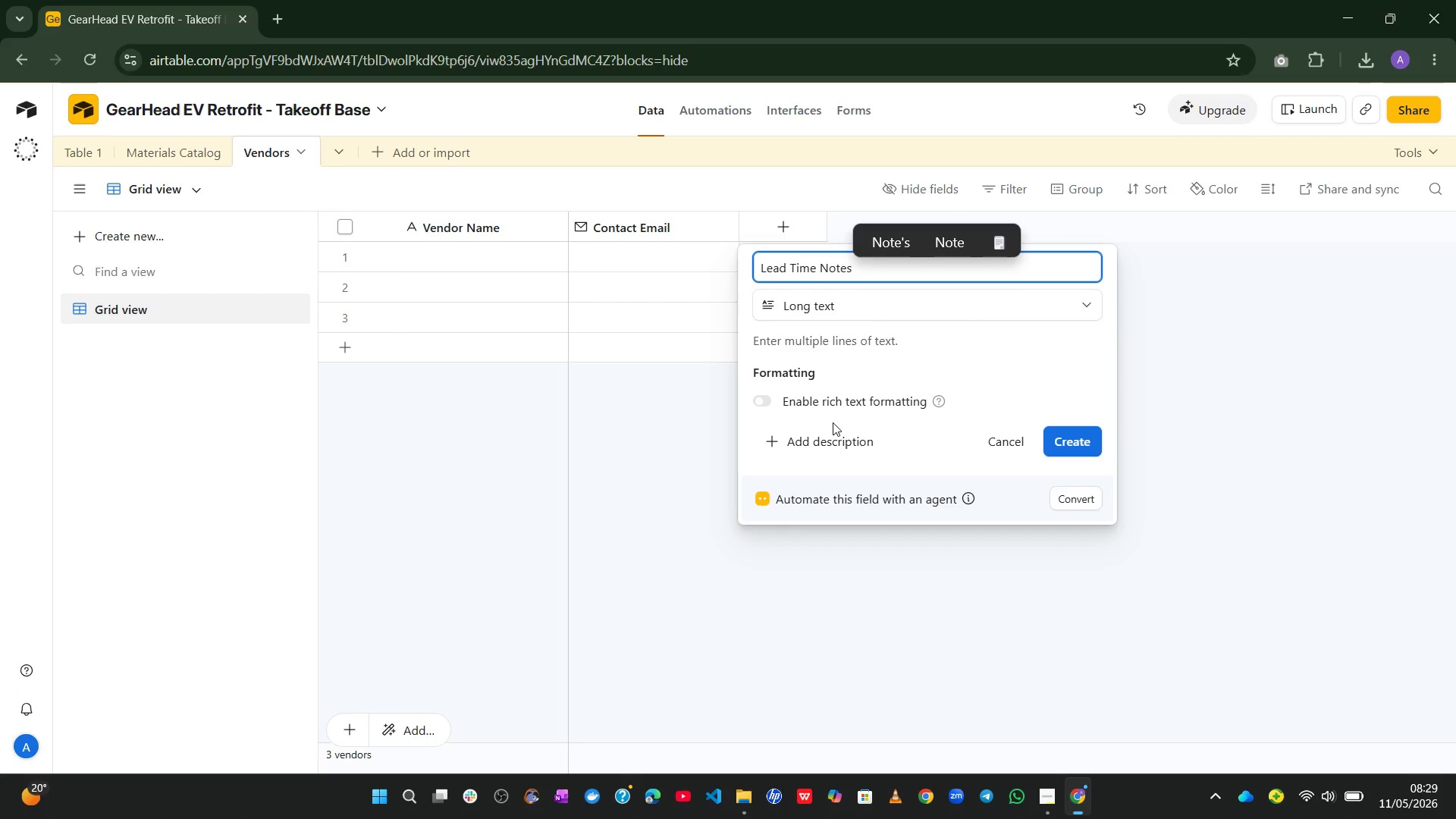 
left_click([1081, 450])
 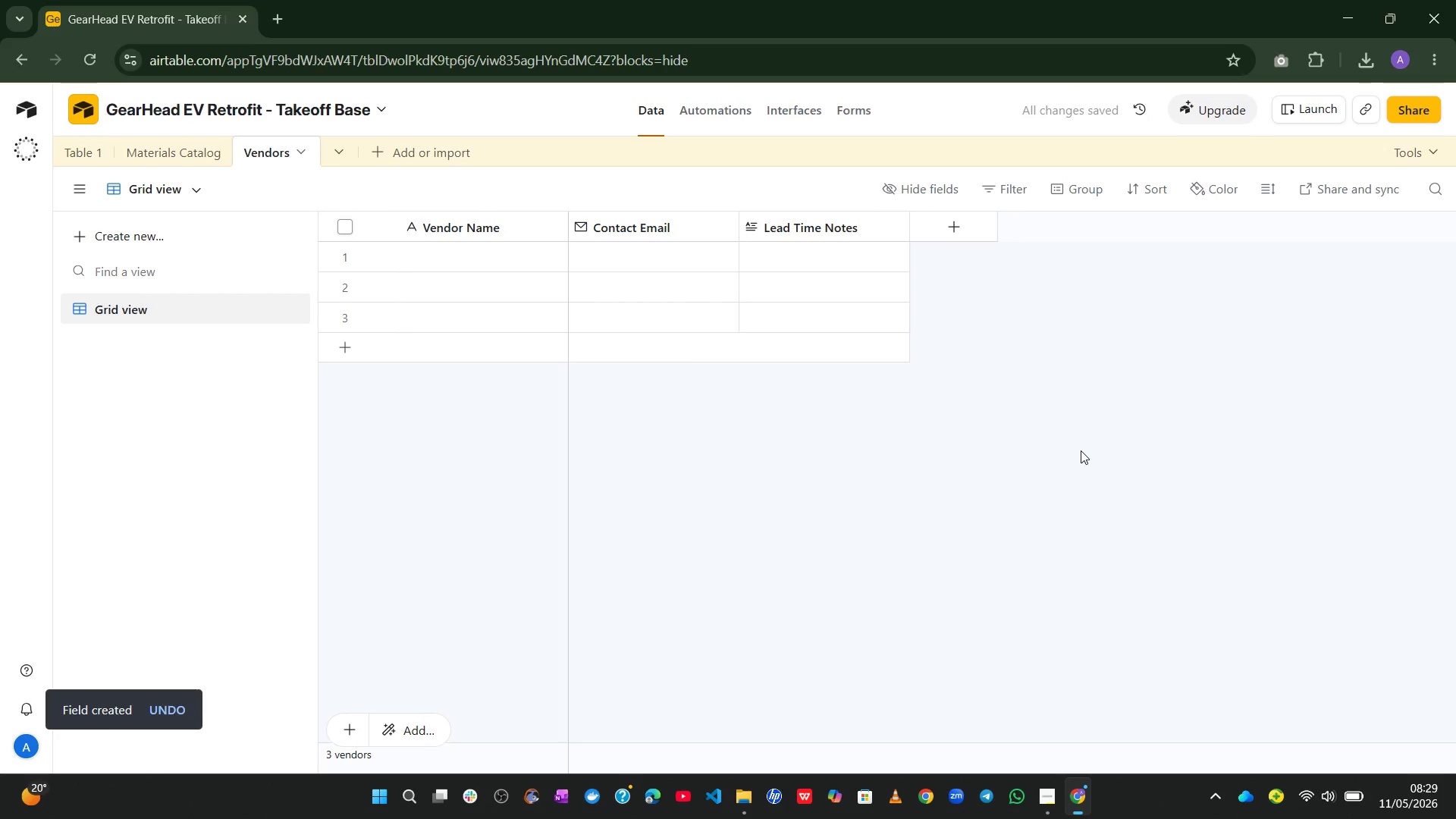 
wait(8.09)
 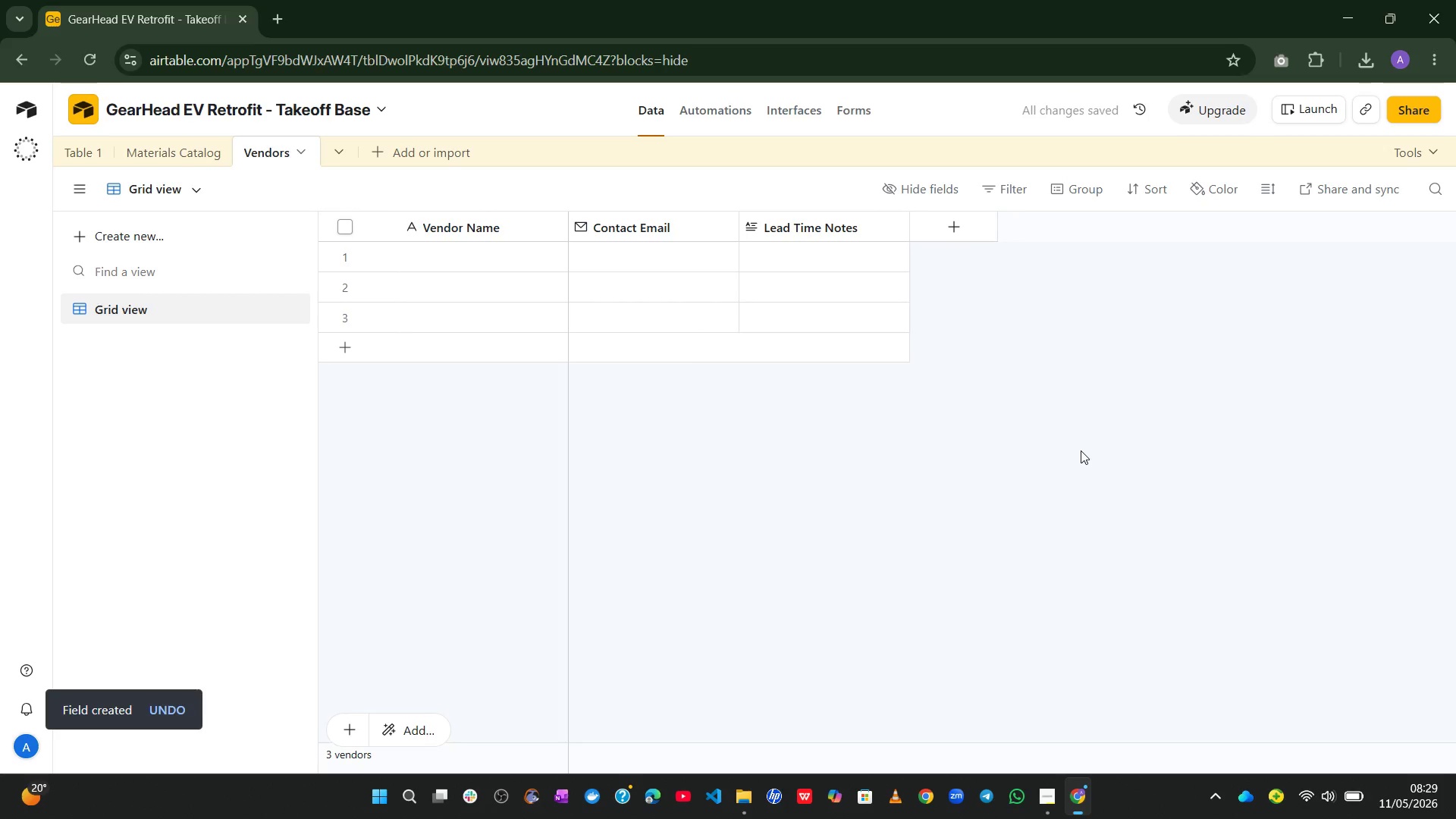 
left_click([494, 340])
 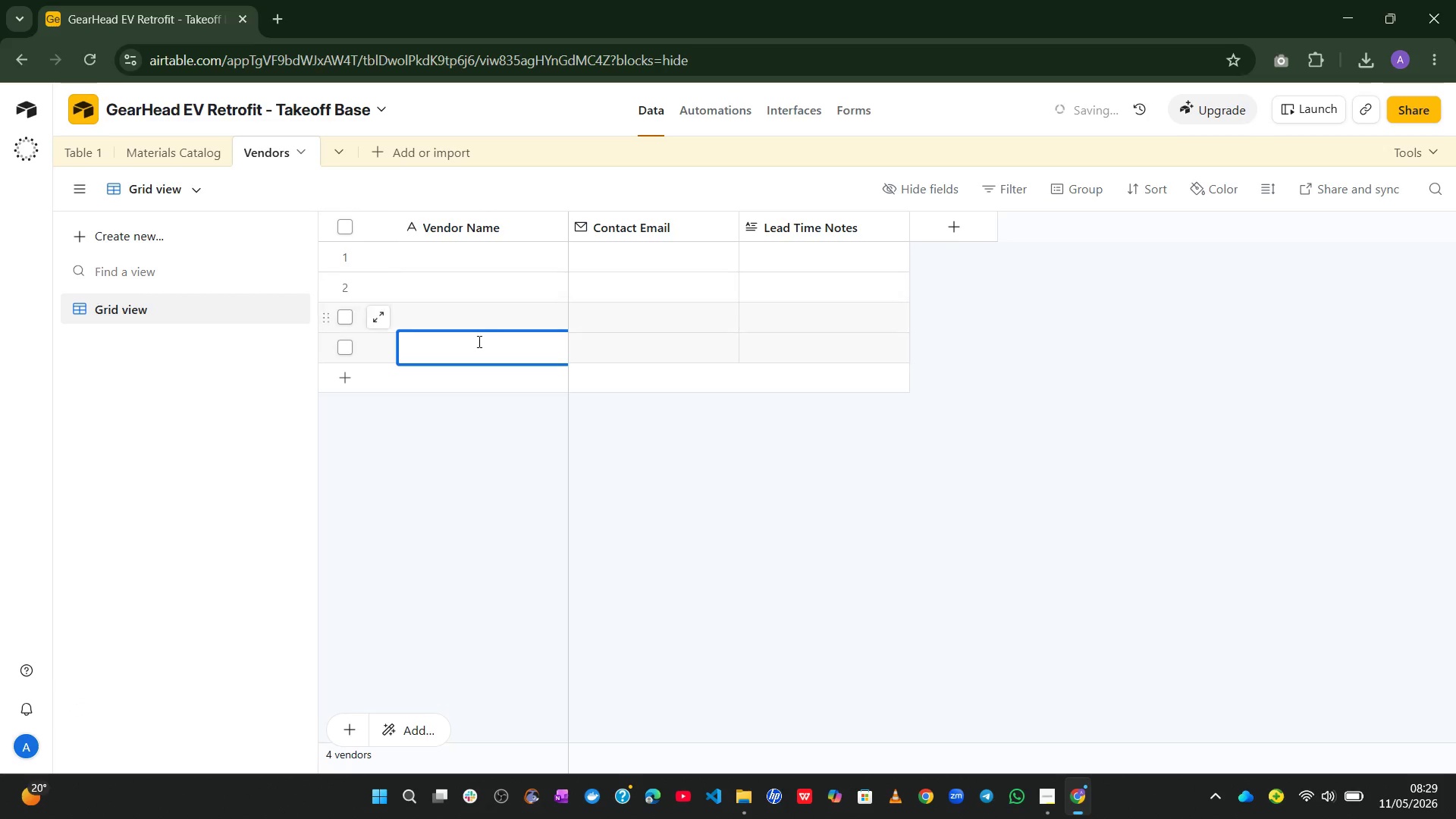 
hold_key(key=ShiftLeft, duration=0.97)
 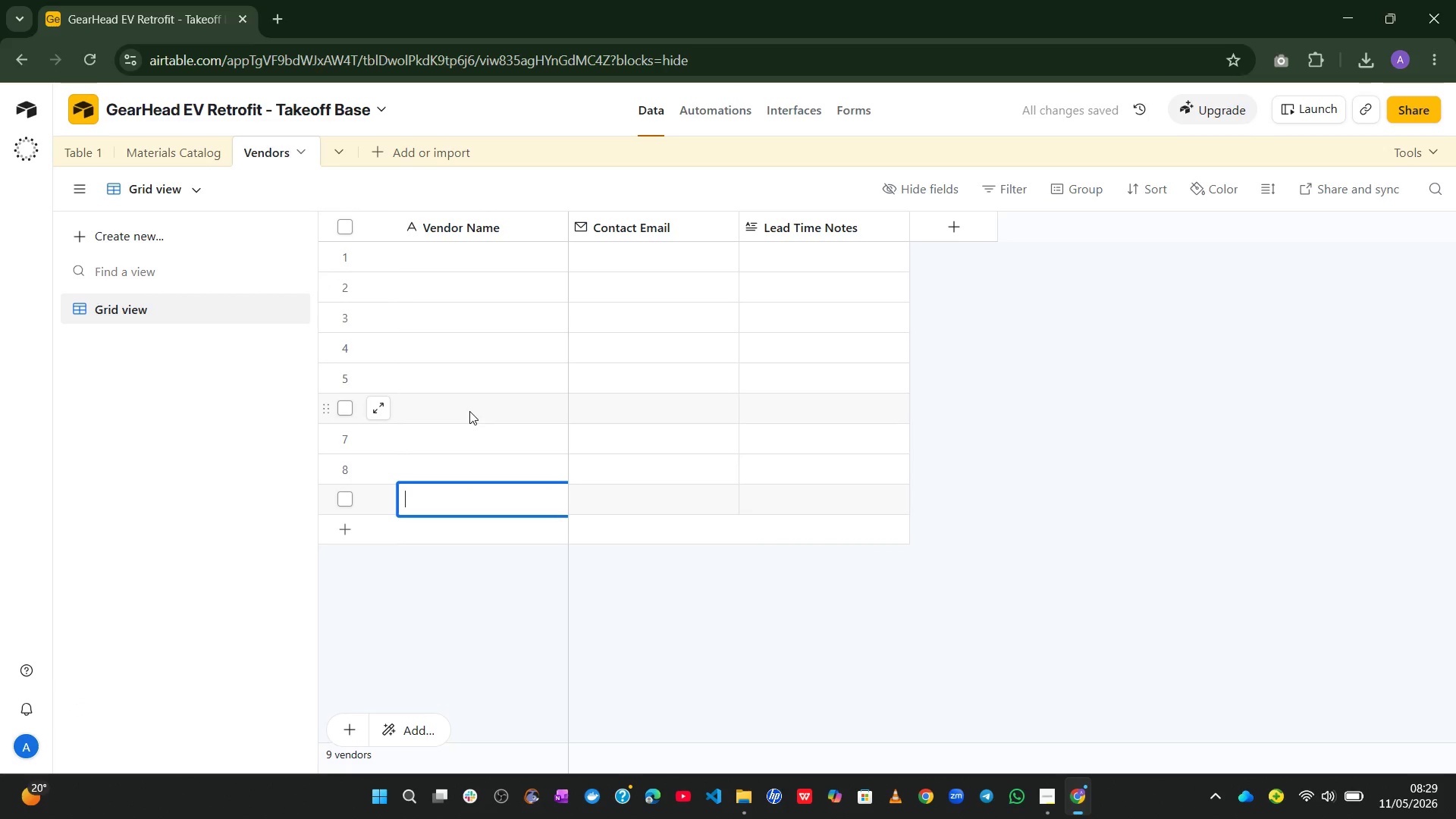 
hold_key(key=Enter, duration=0.66)
 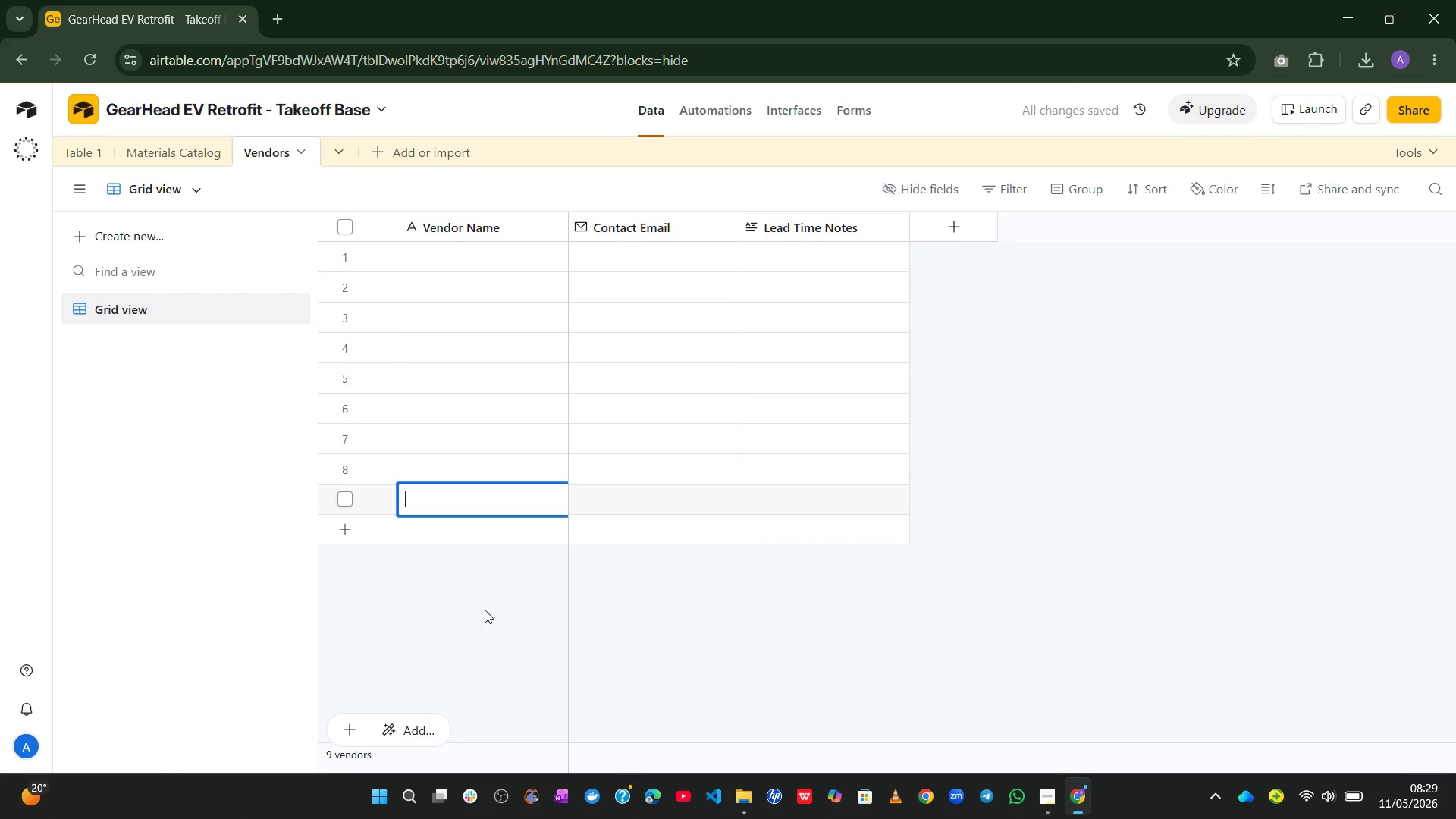 
key(Shift+ShiftLeft)
 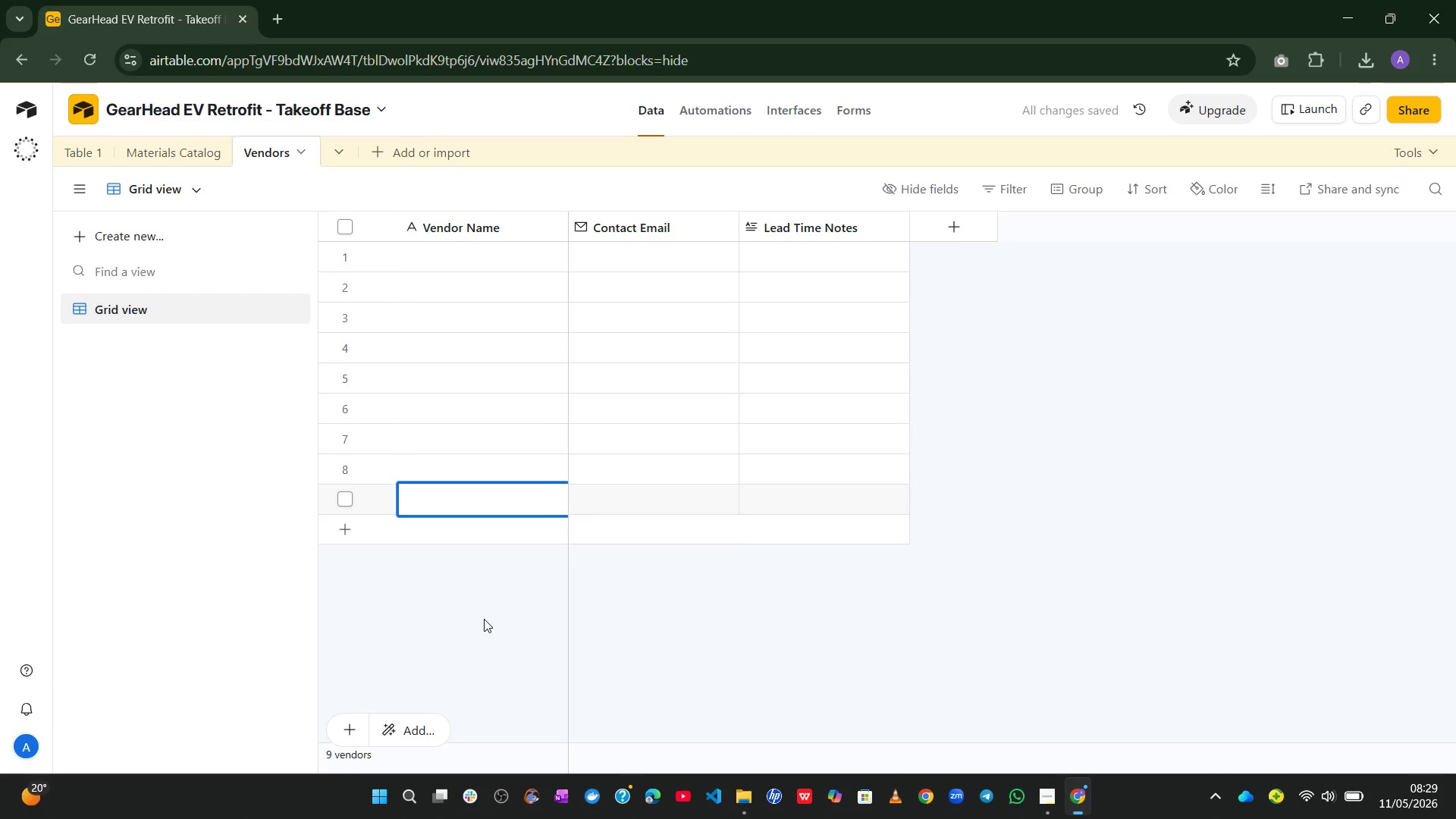 
key(Shift+Enter)
 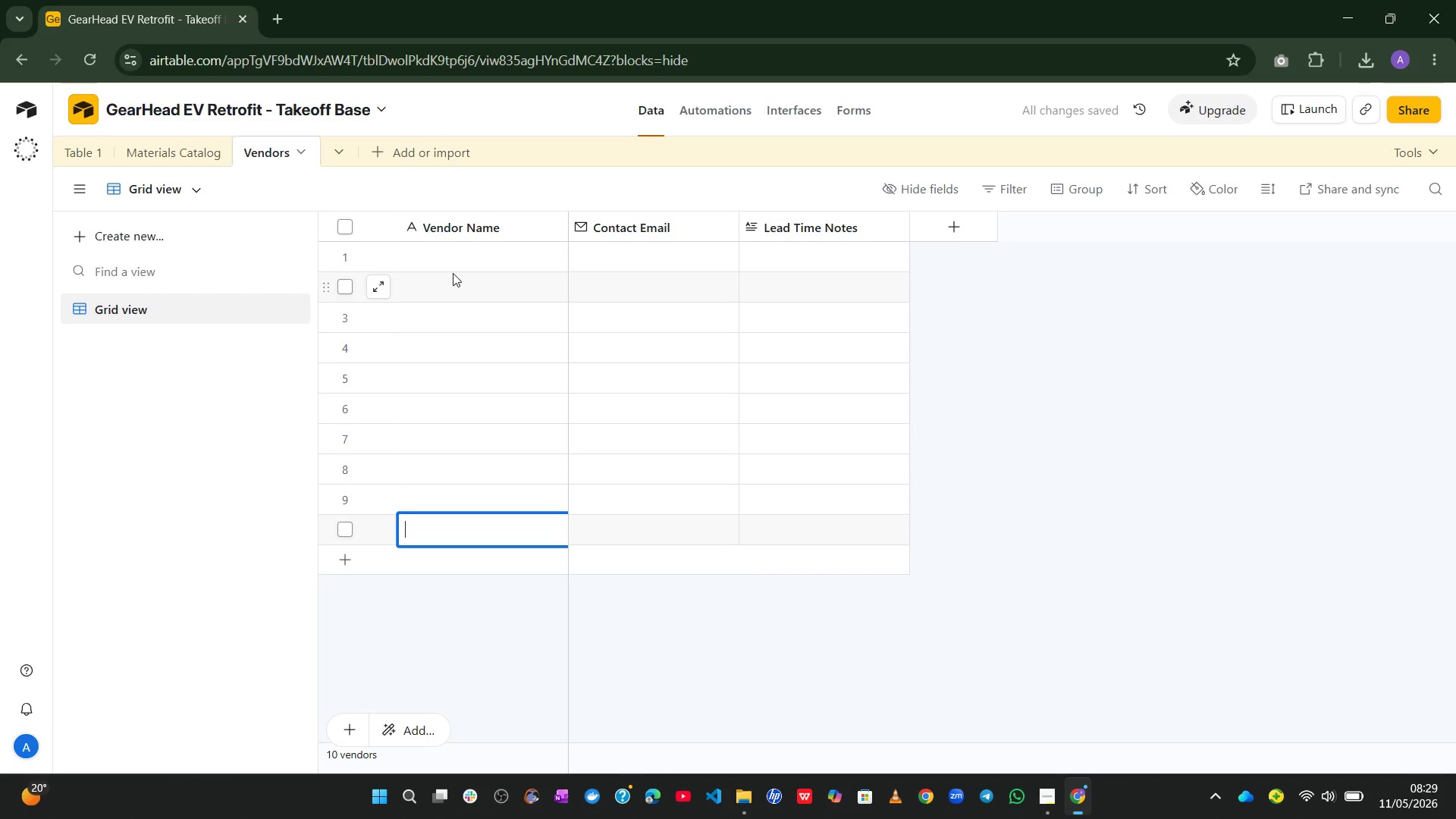 
left_click([454, 264])
 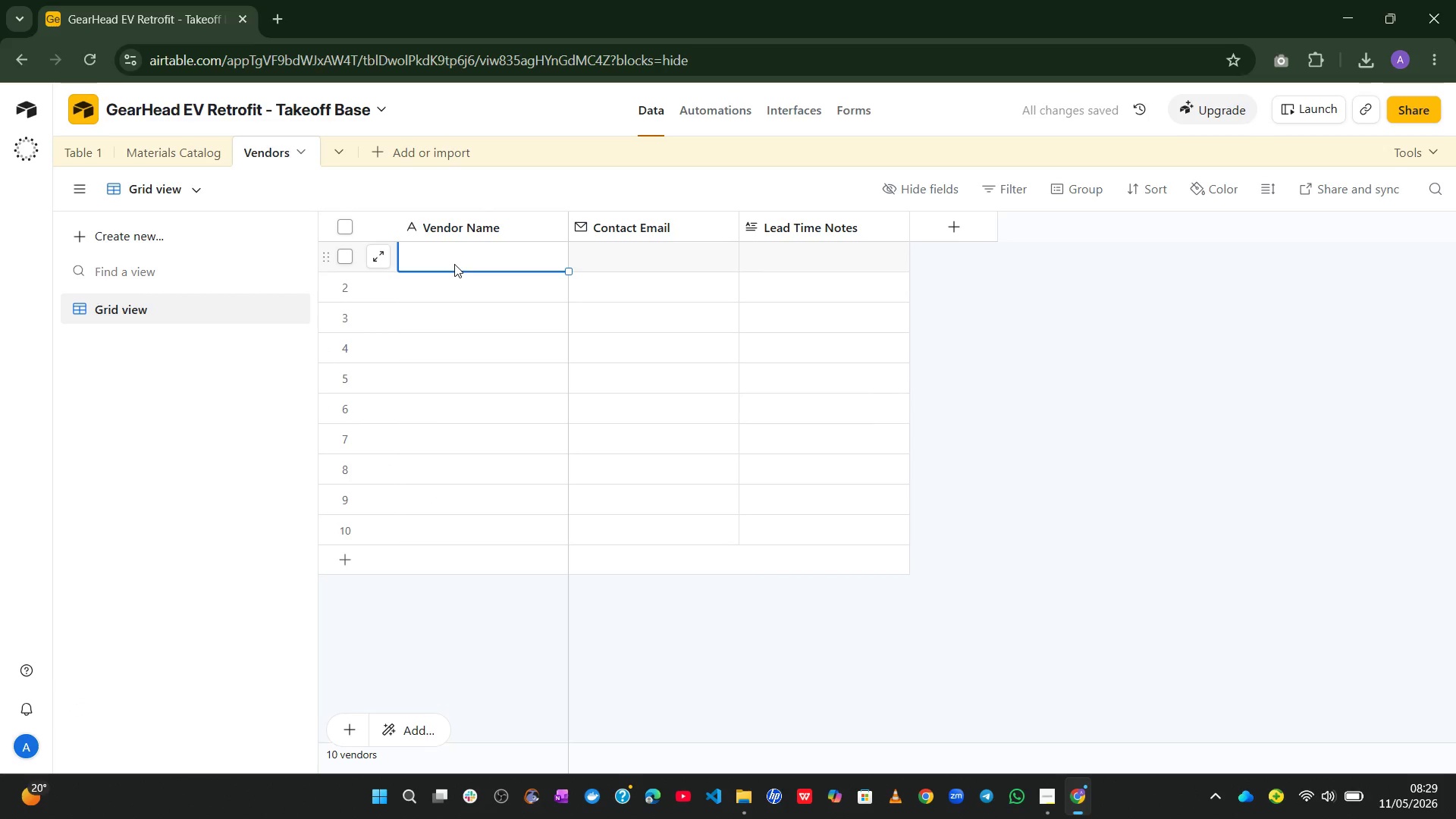 
type(Precision Flooring)
 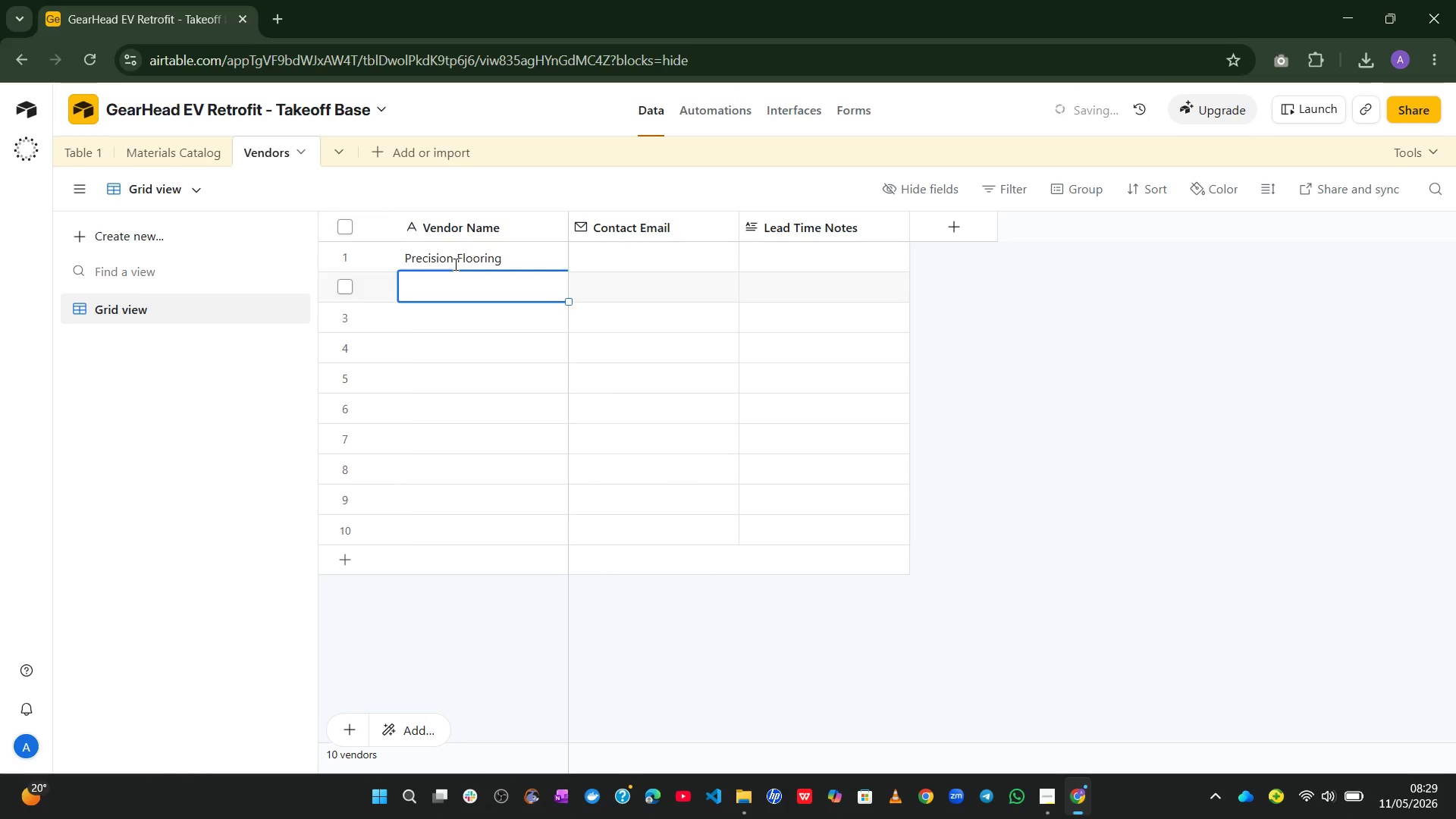 
 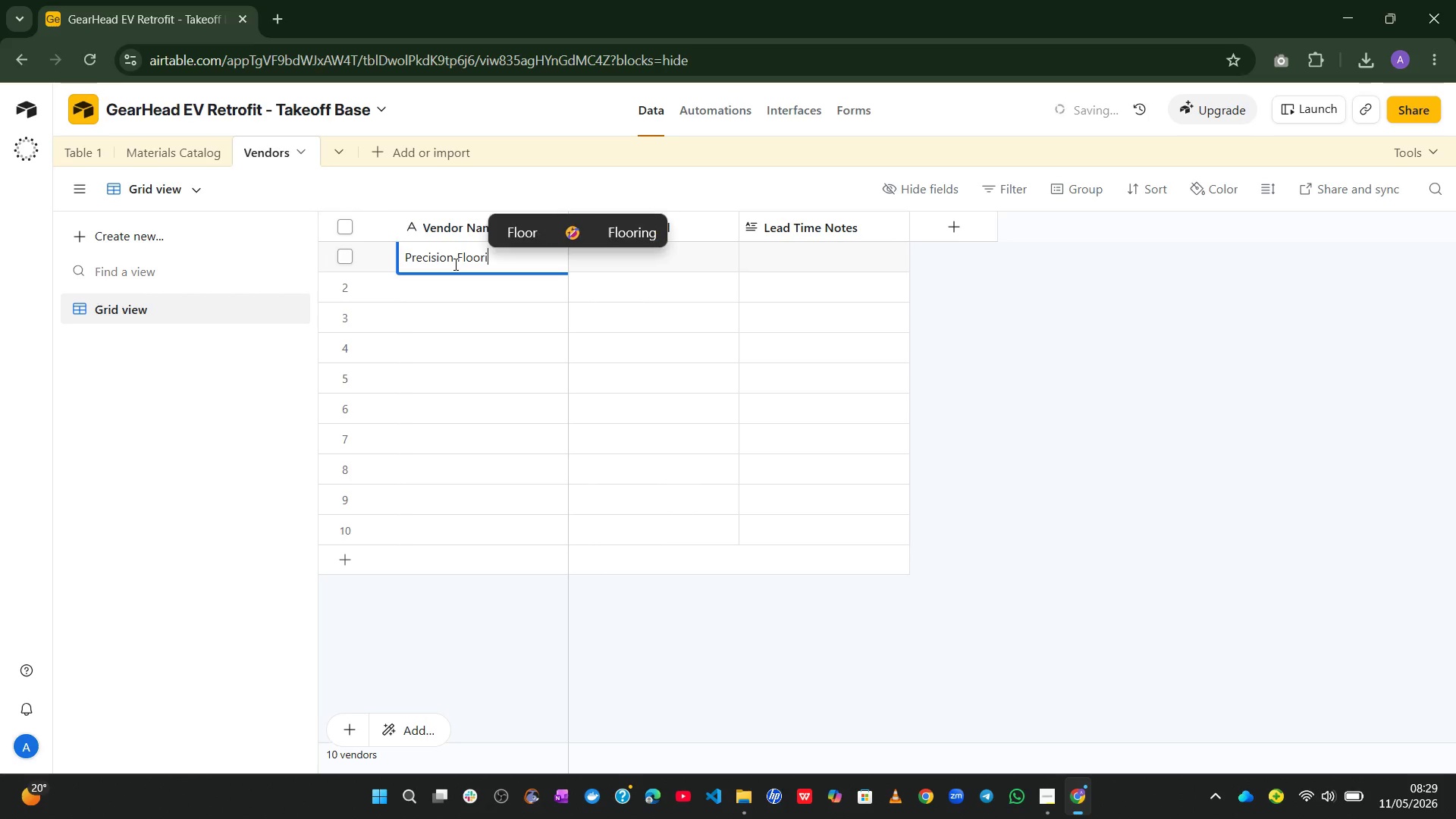 
key(Enter)
 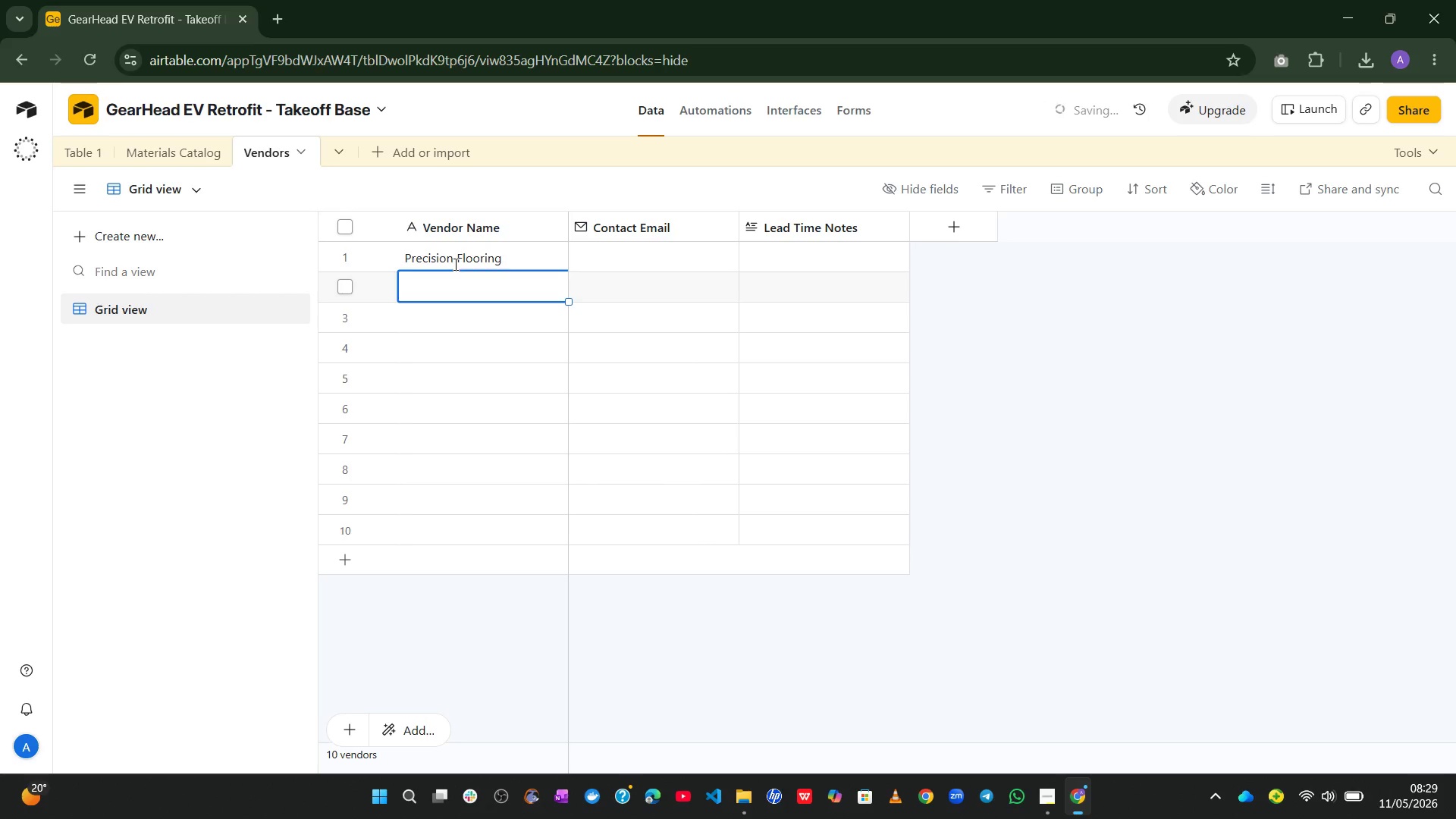 
type(MegaVolt Suppky)
key(Backspace)
key(Backspace)
type(y)
key(Backspace)
type(ly)
 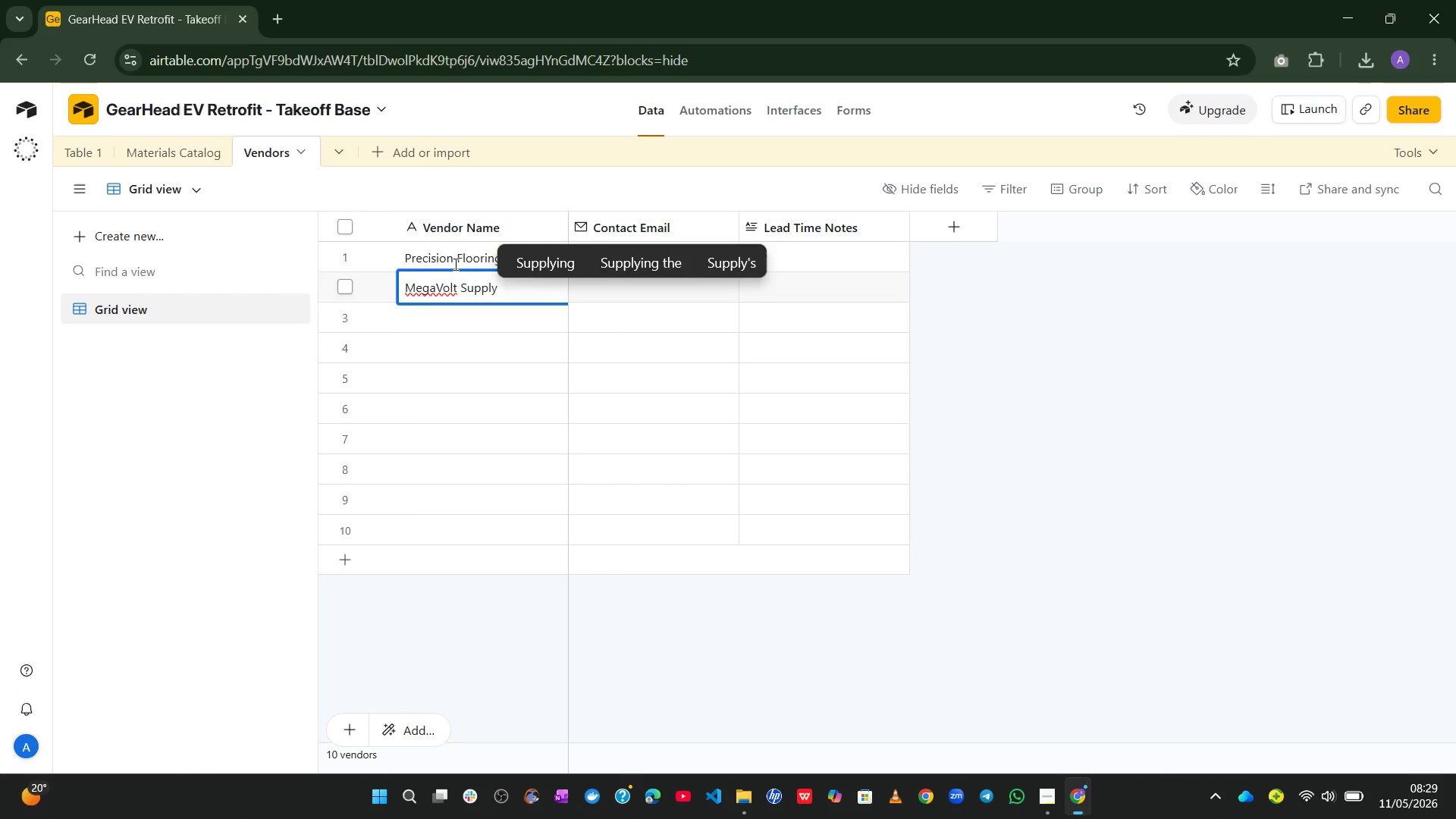 
key(Enter)
 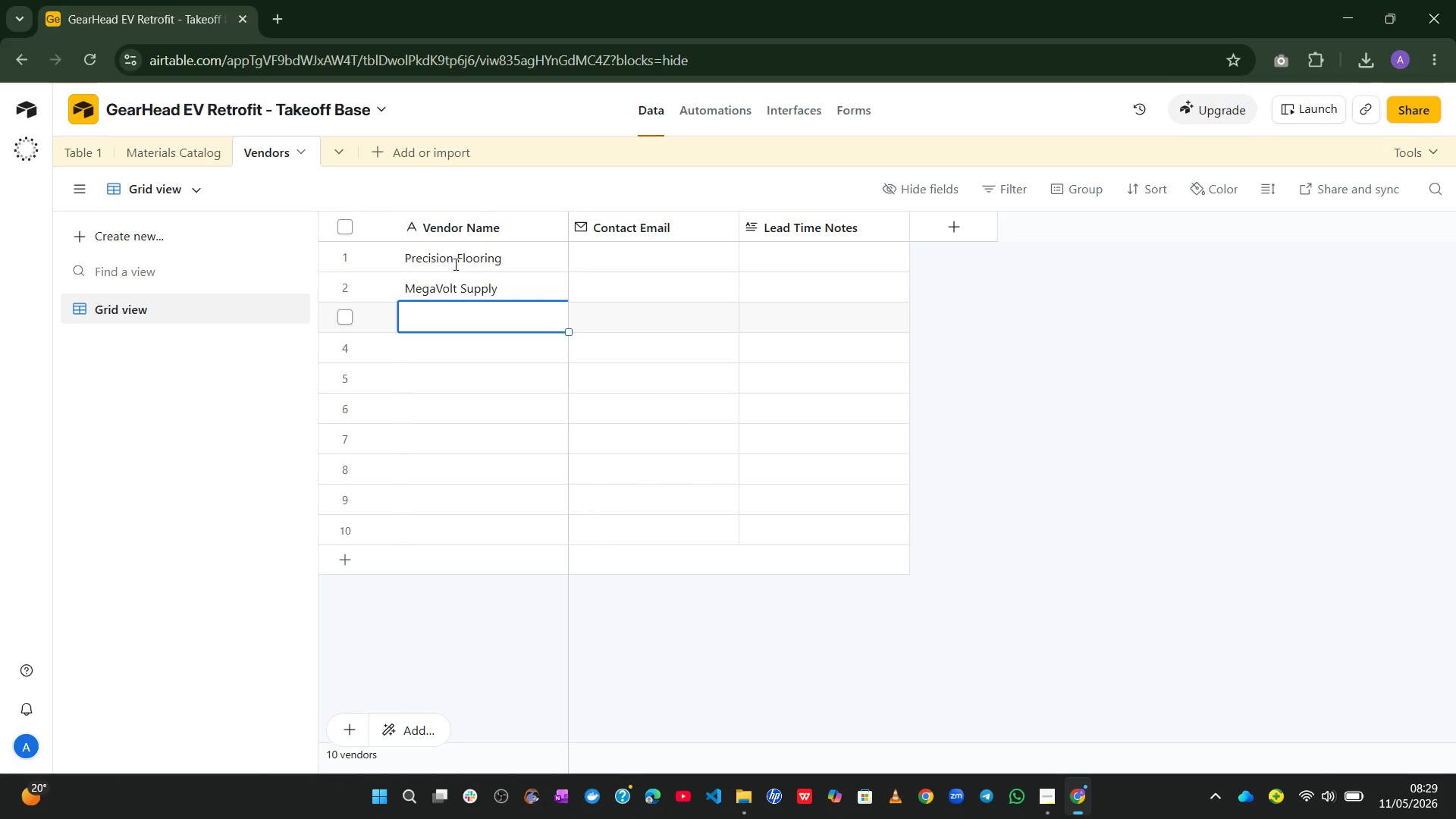 
wait(5.7)
 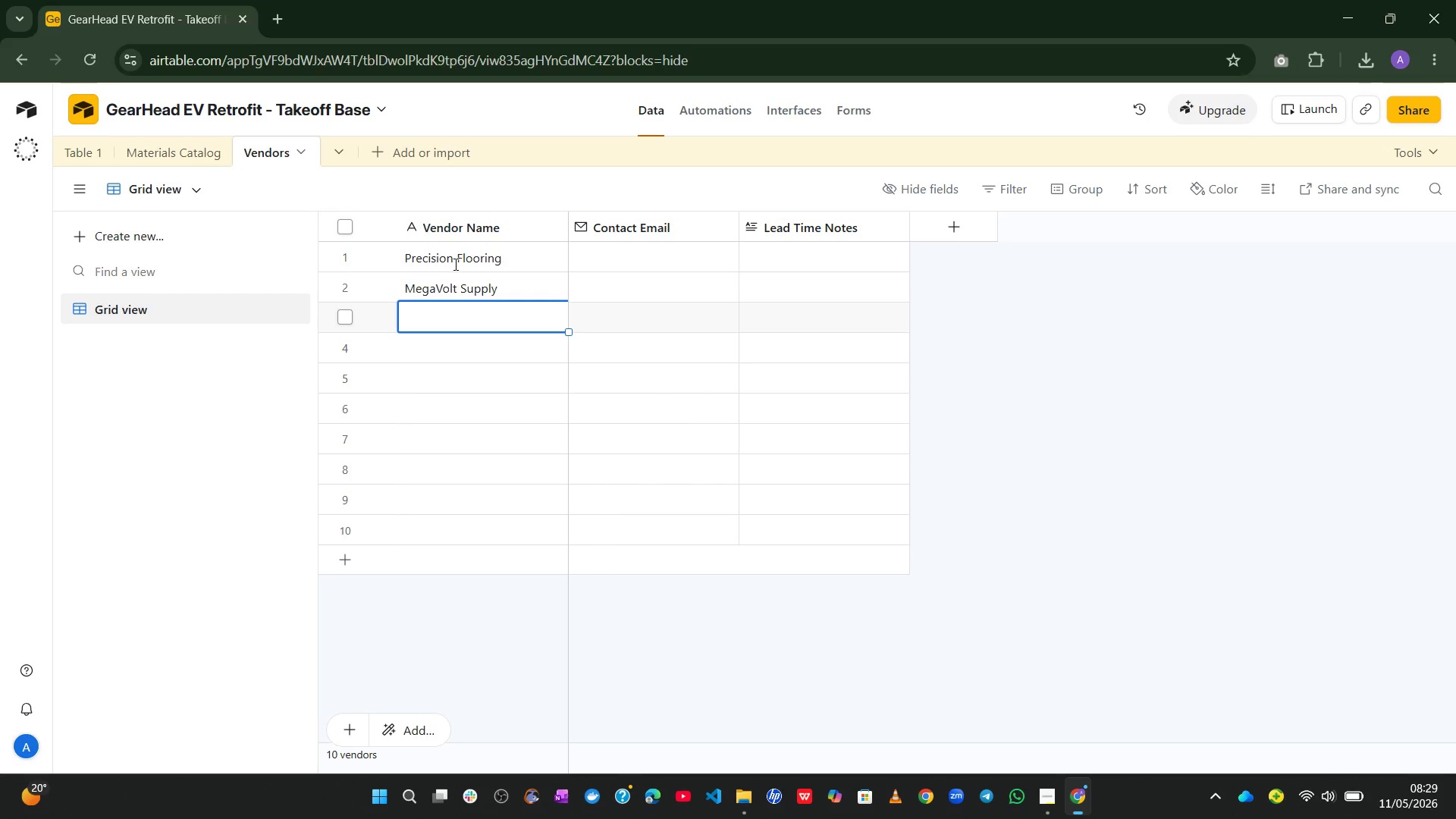 
type(Arxtix )
key(Backspace)
key(Backspace)
key(Backspace)
key(Backspace)
key(Backspace)
type(xtic )
key(Backspace)
key(Backspace)
key(Backspace)
key(Backspace)
key(Backspace)
type(ctic air Solutions)
 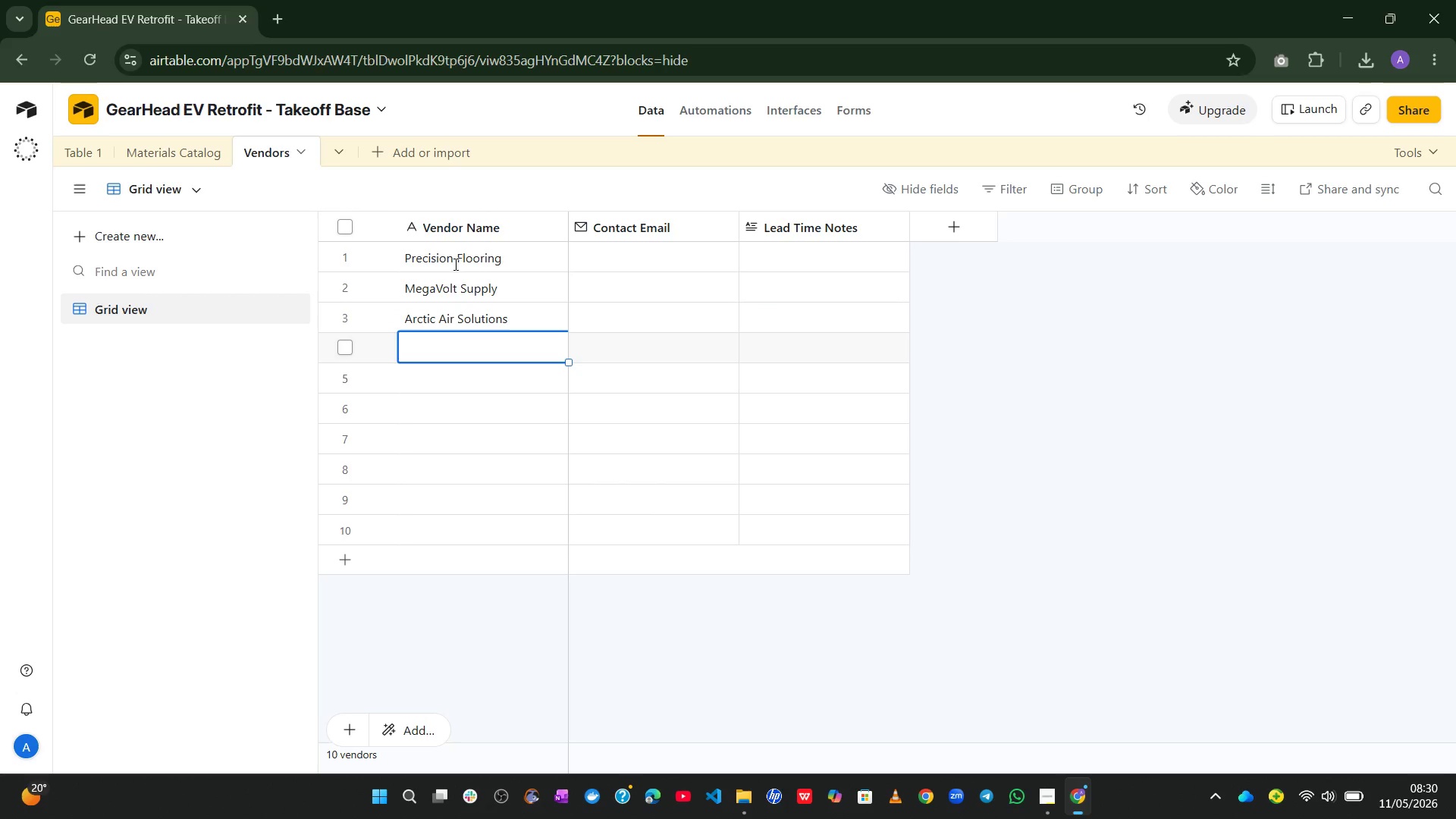 
 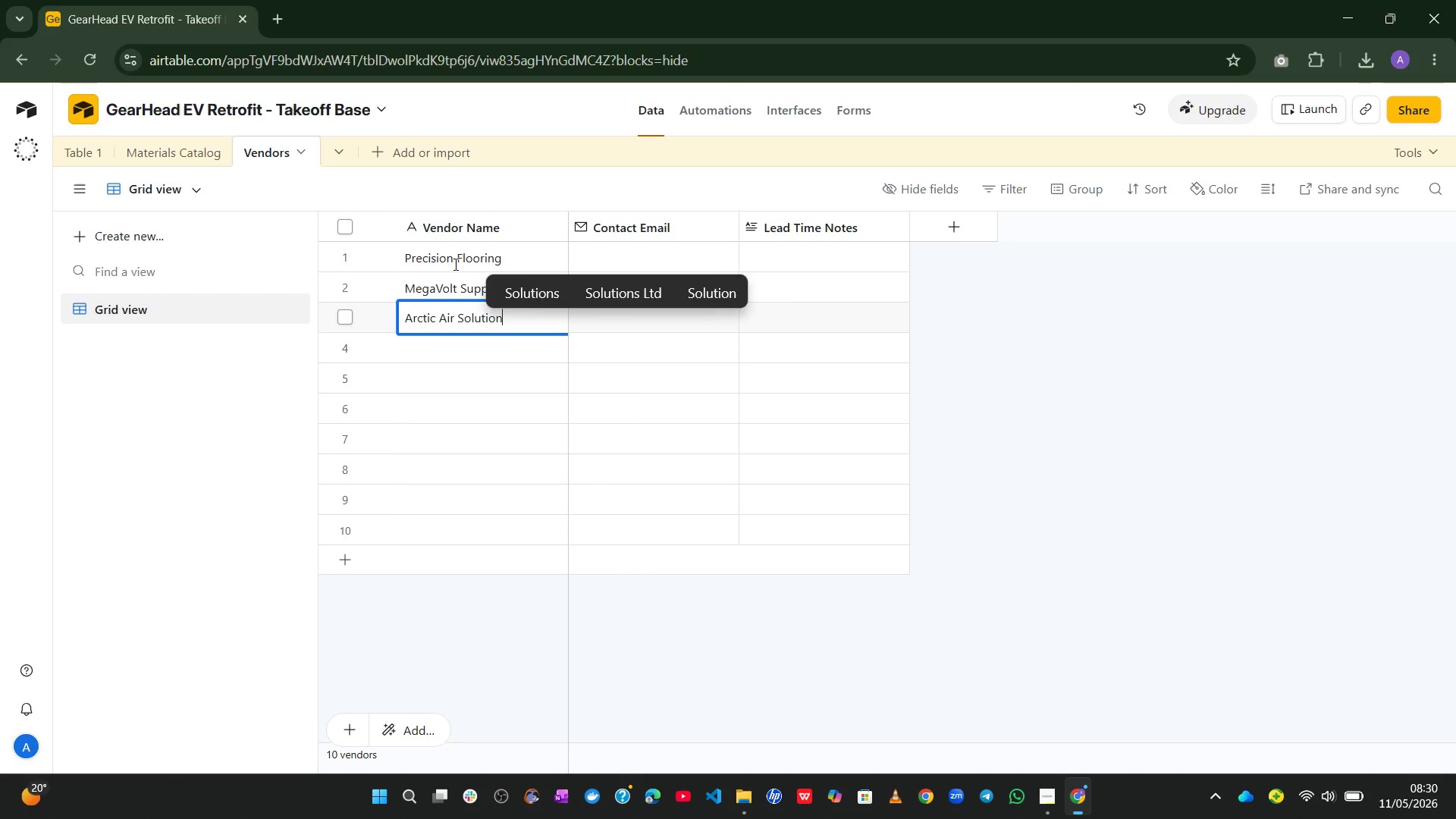 
key(Enter)
 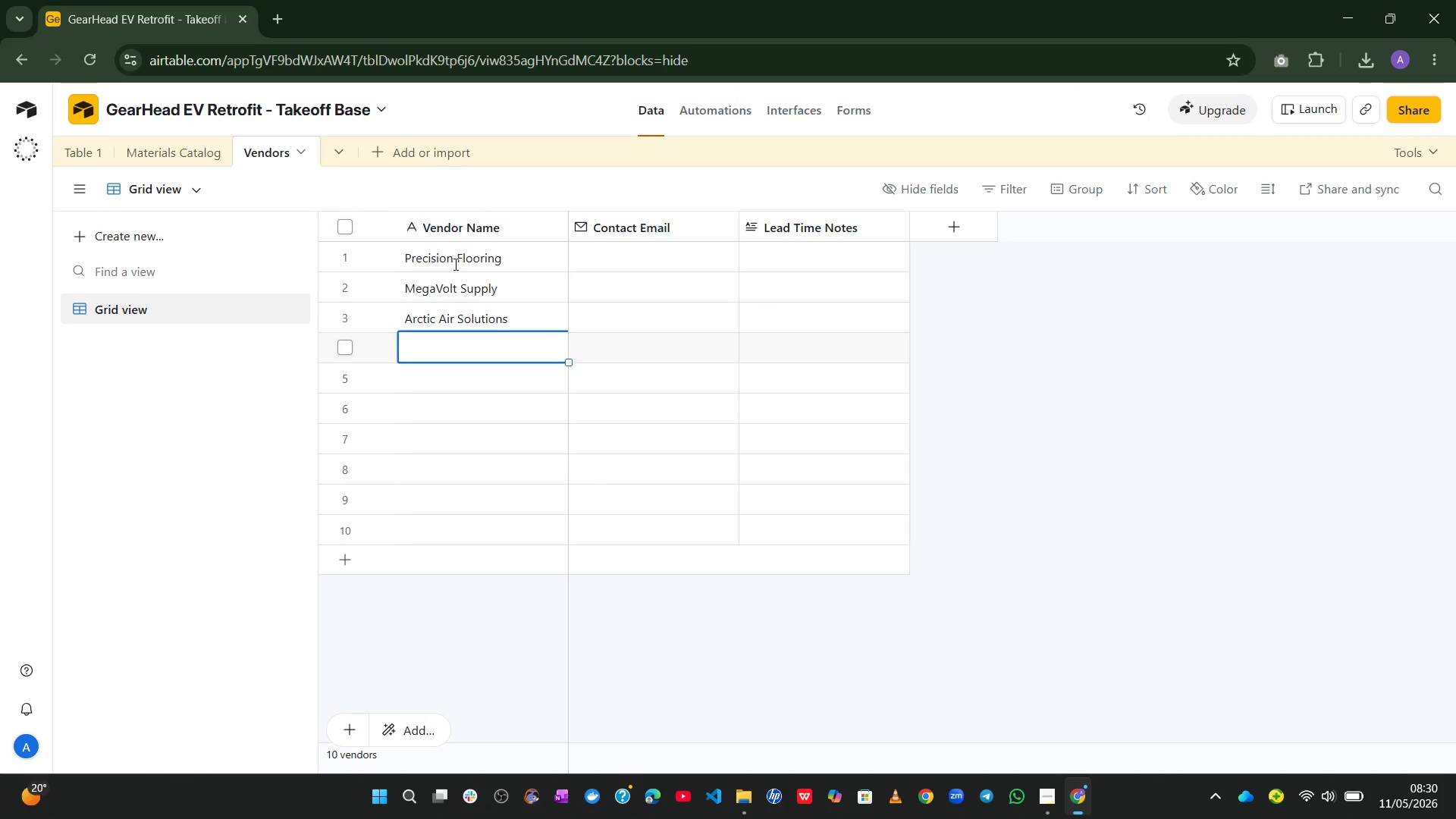 
type(Sparky`s )
 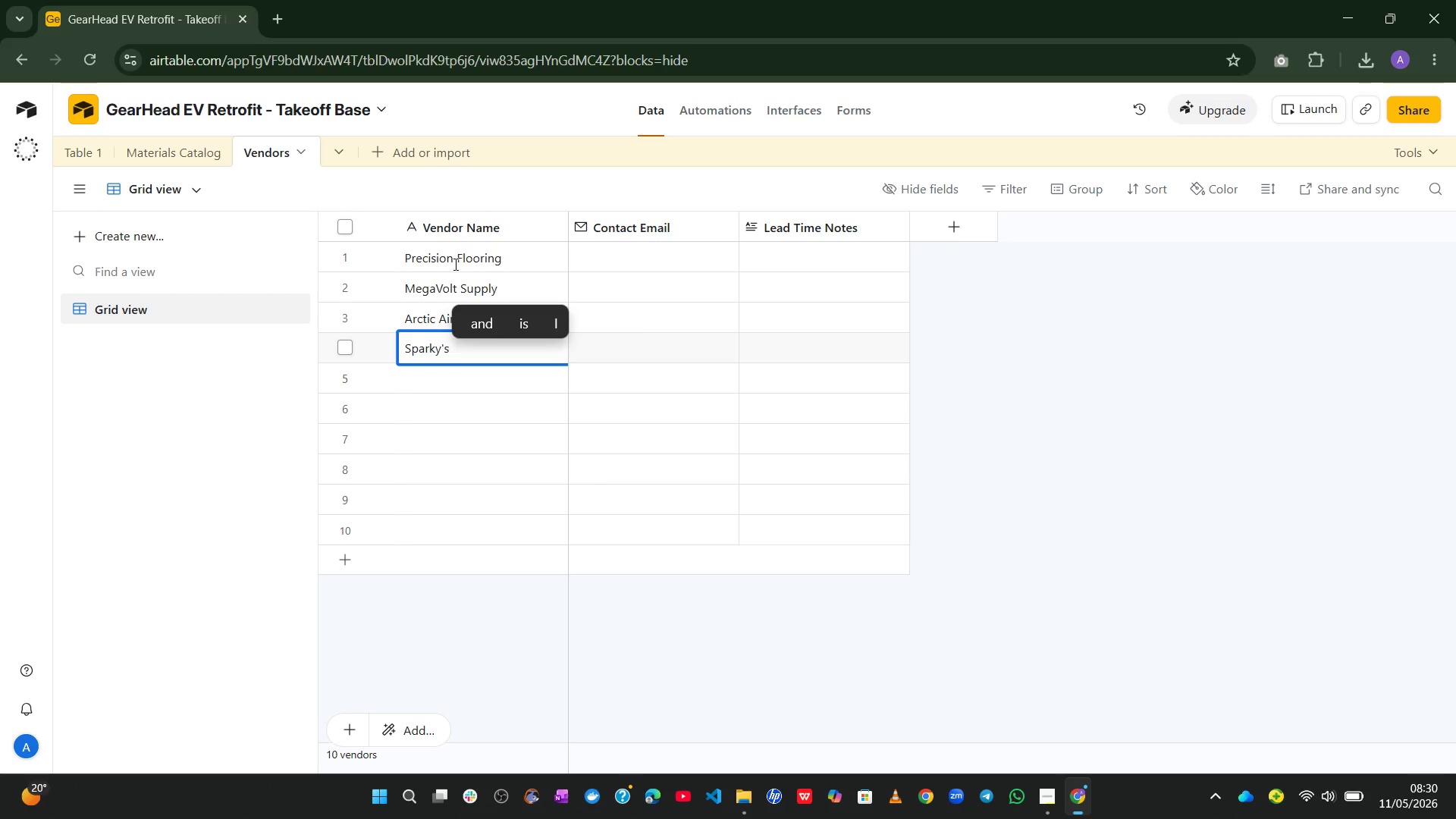 
type(Industrial)
 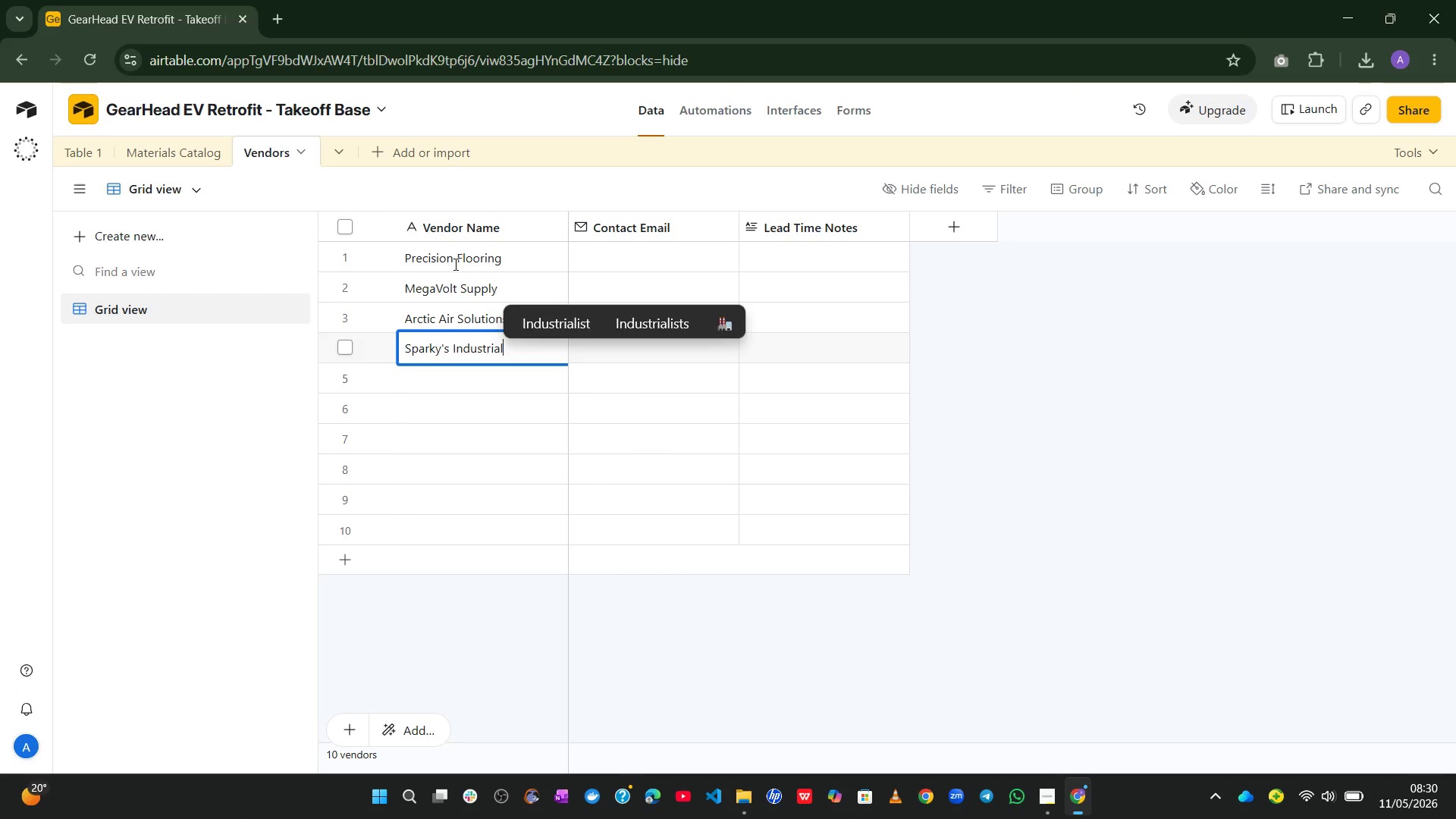 
key(Enter)
 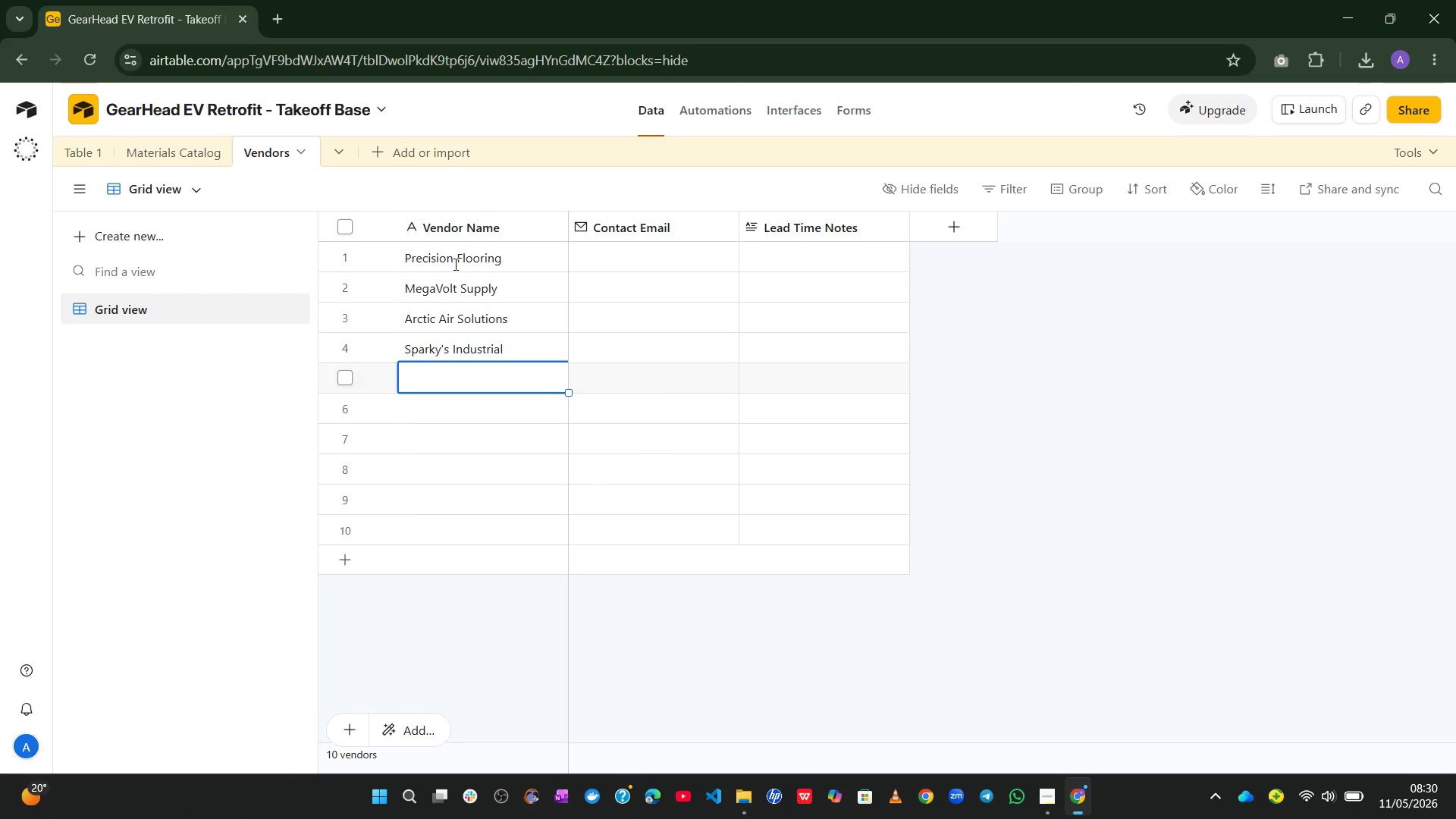 
wait(5.31)
 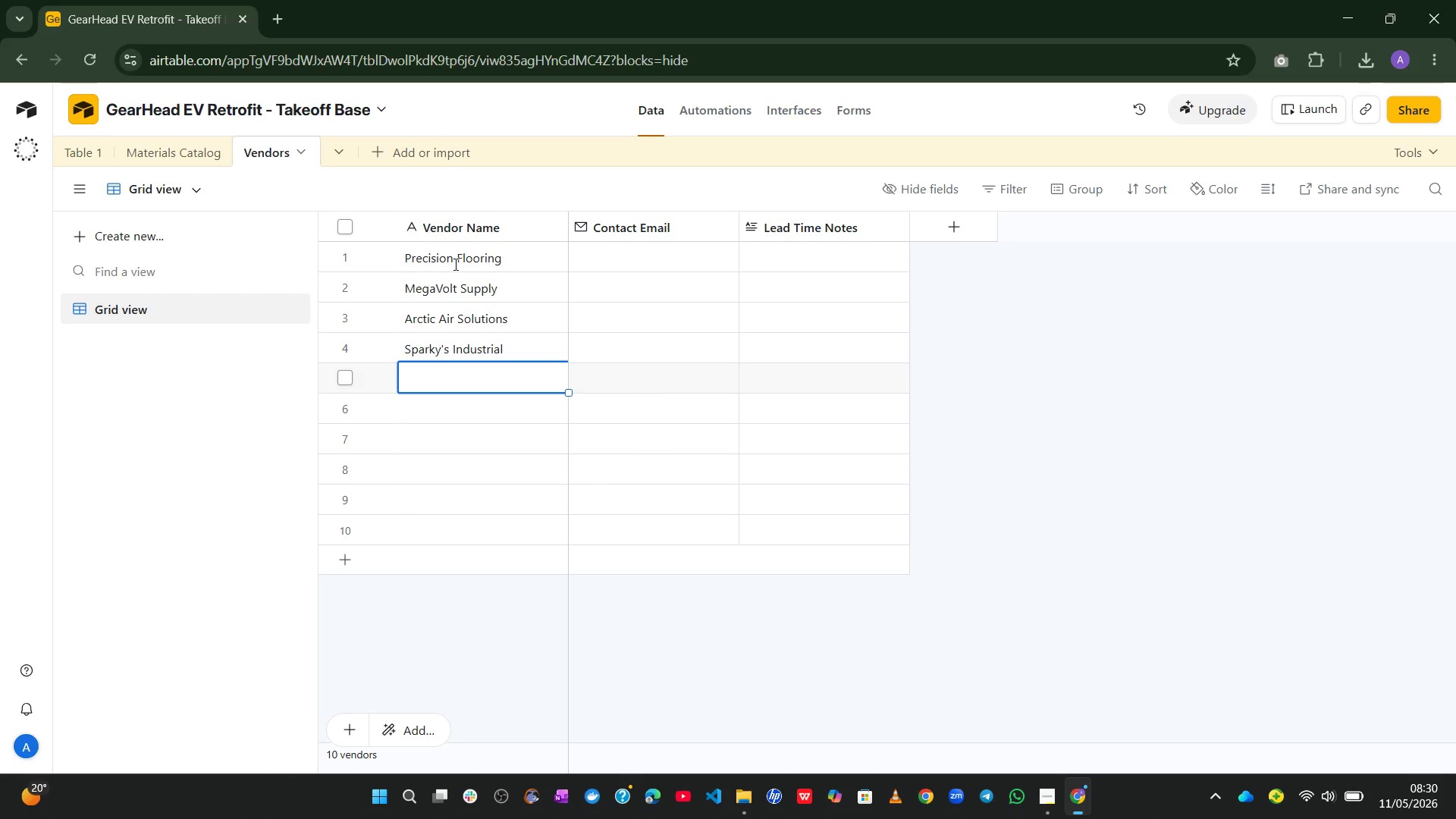 
type(Bi)
key(Backspace)
type(uilsd)
key(Backspace)
key(Backspace)
key(Backspace)
type(d)
key(Backspace)
type(ld-It Direct)
 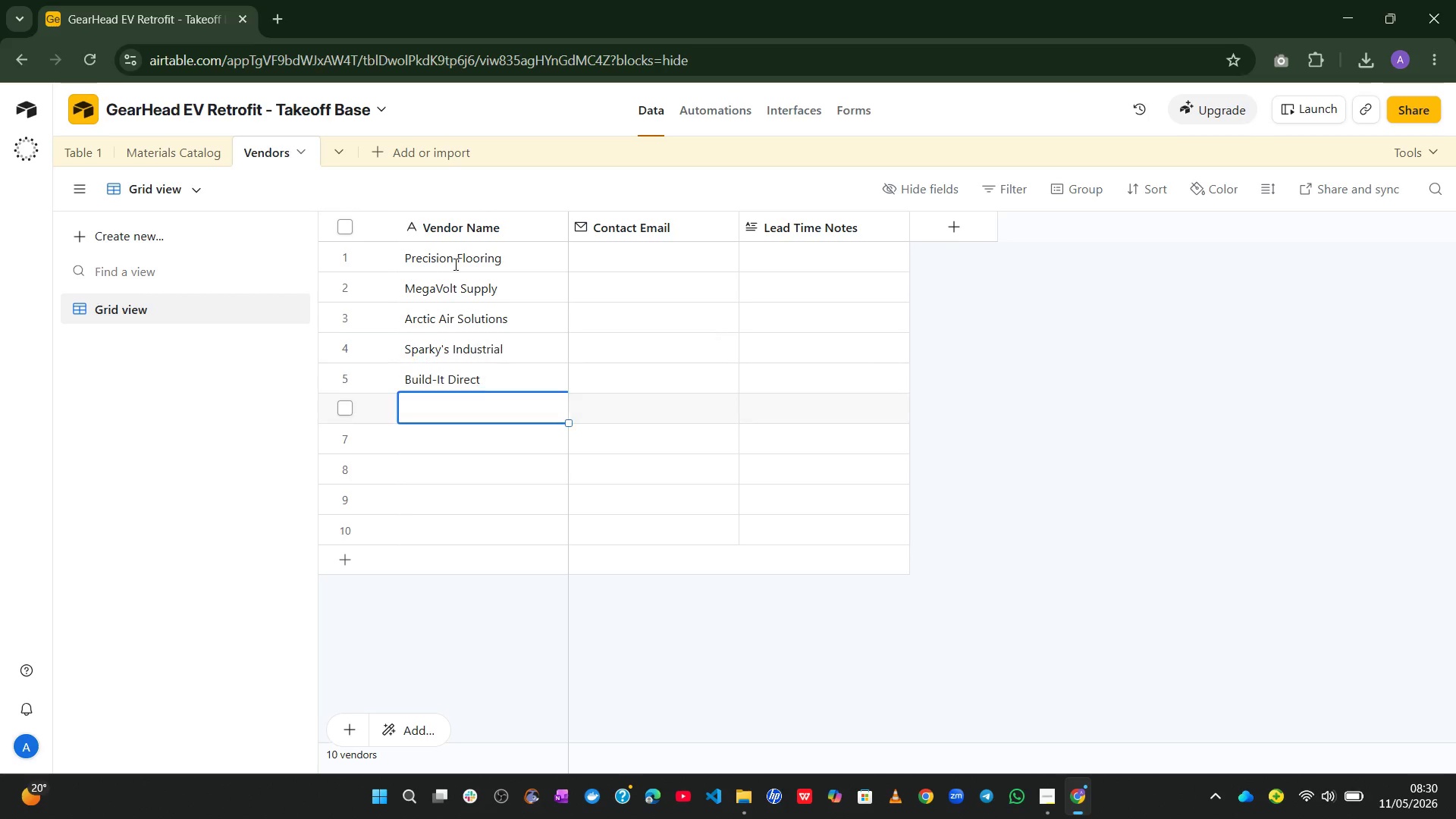 
 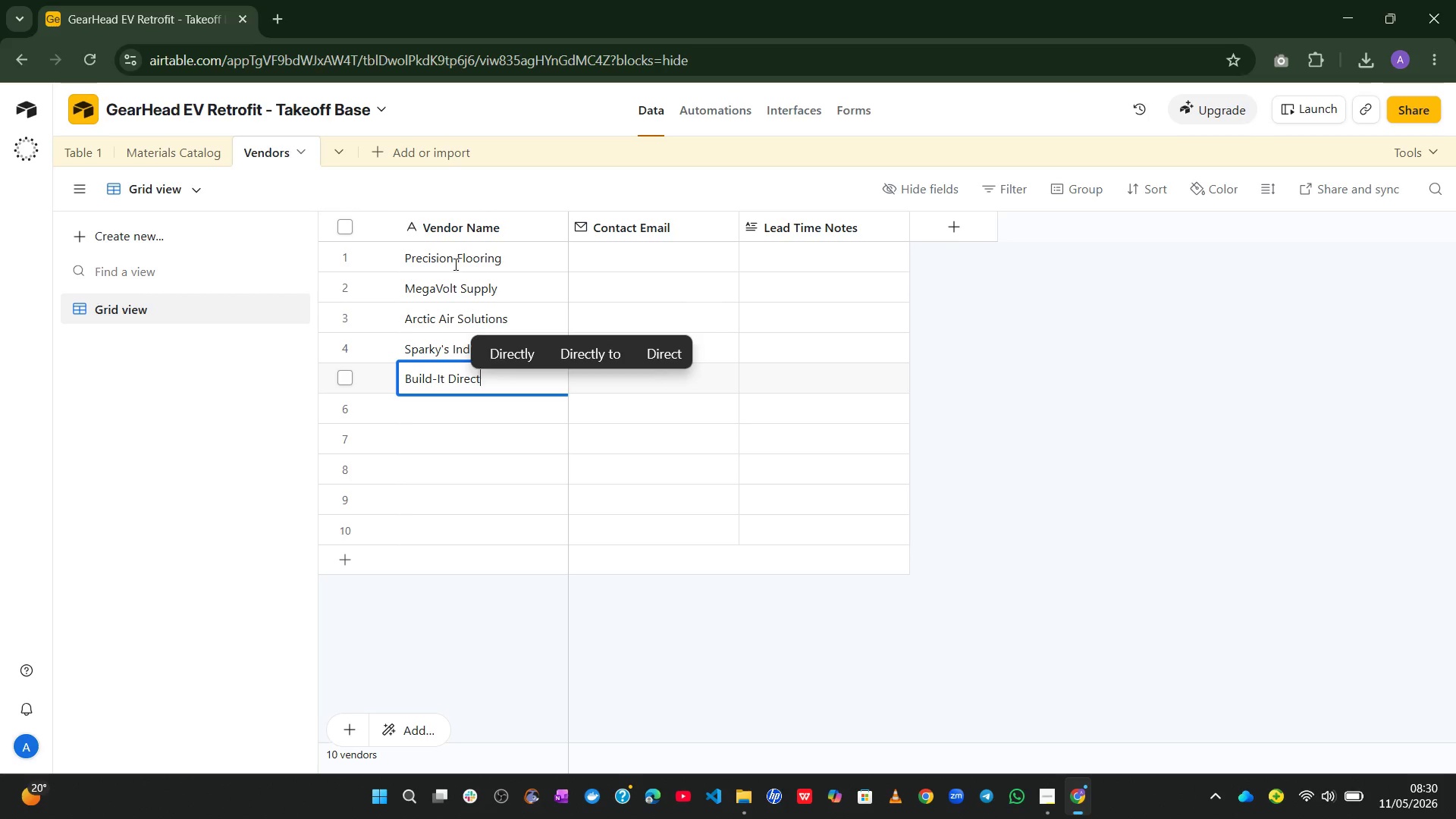 
key(Enter)
 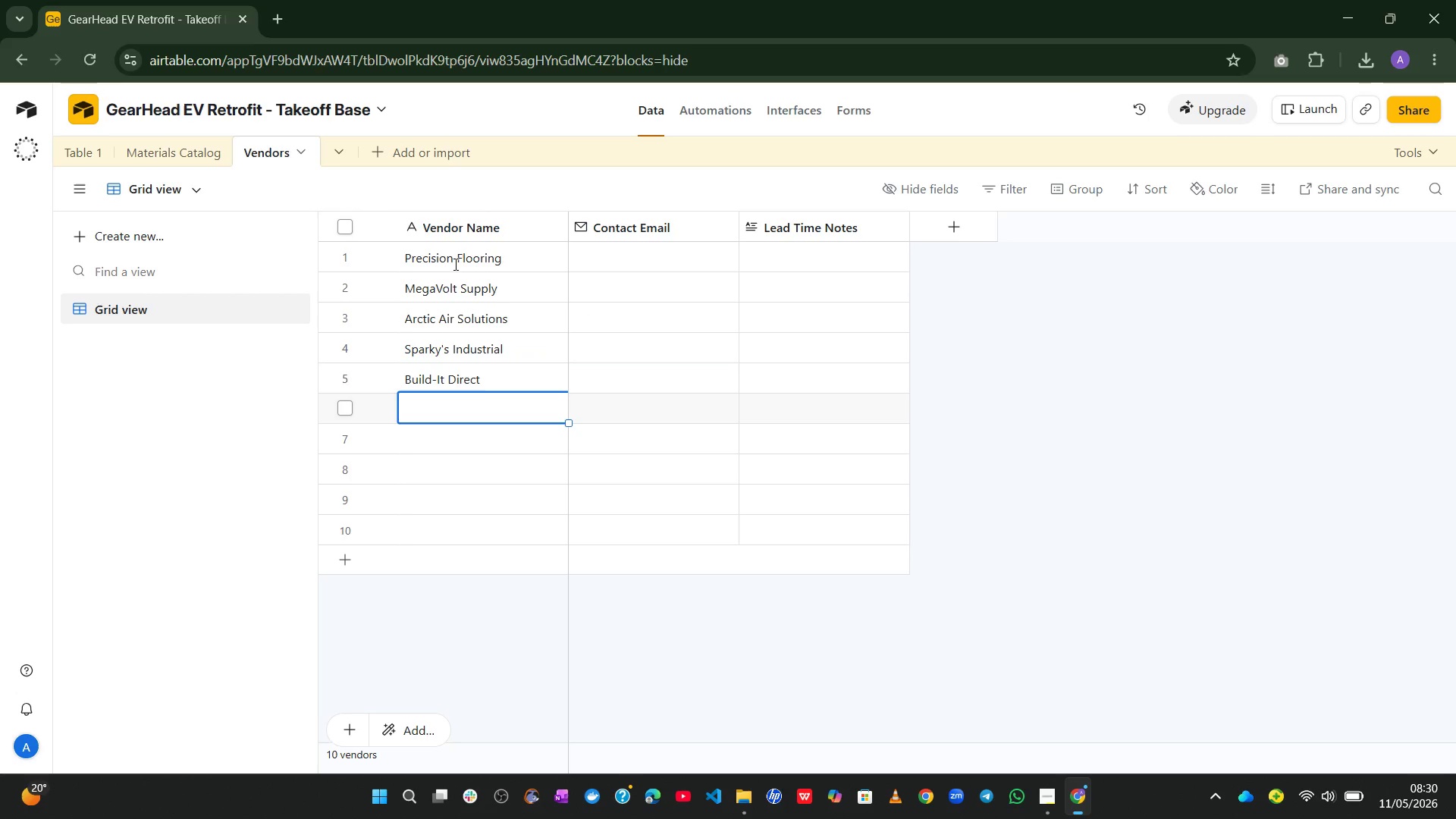 
type(EV Safe Systems)
 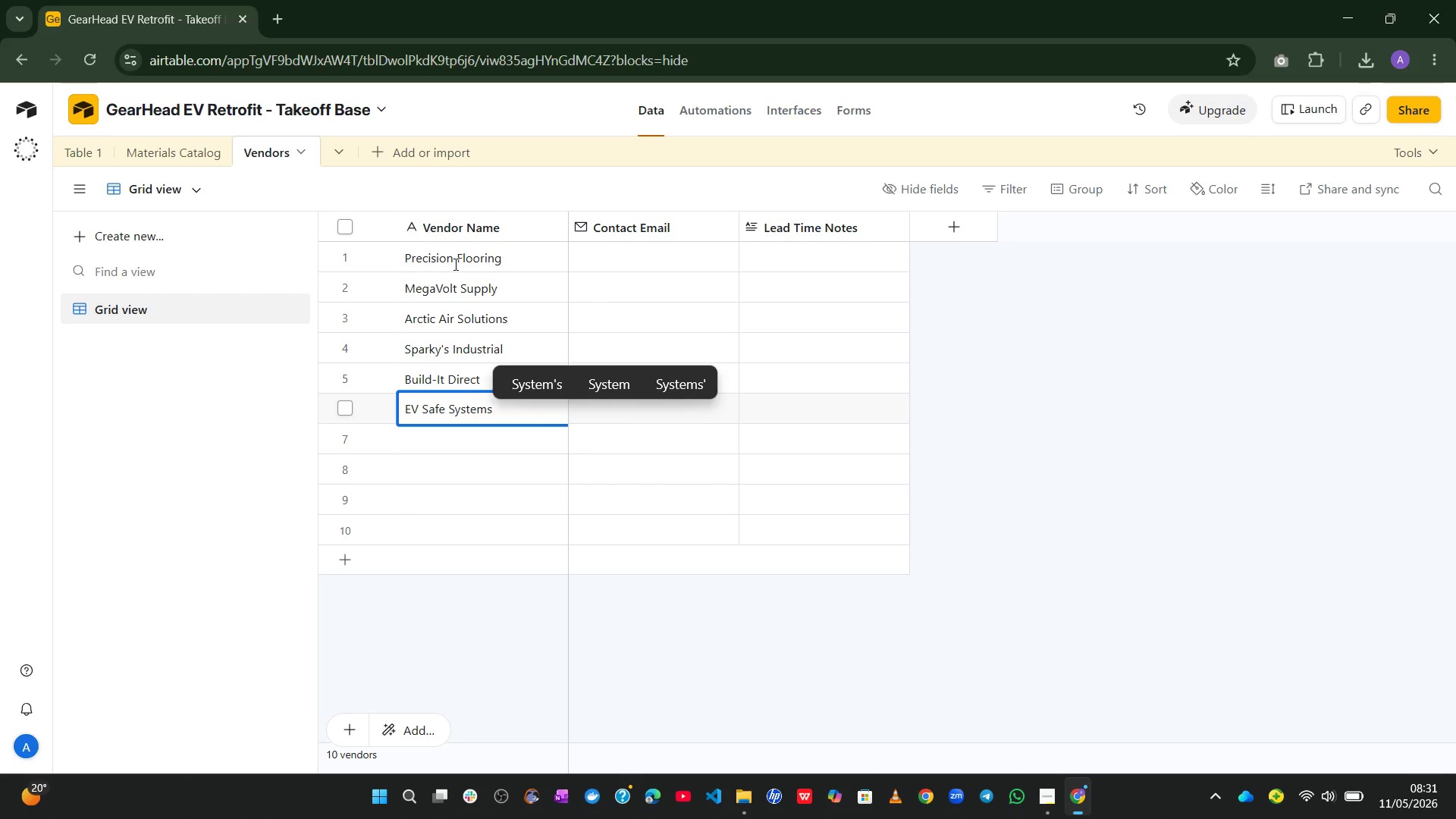 
key(Enter)
 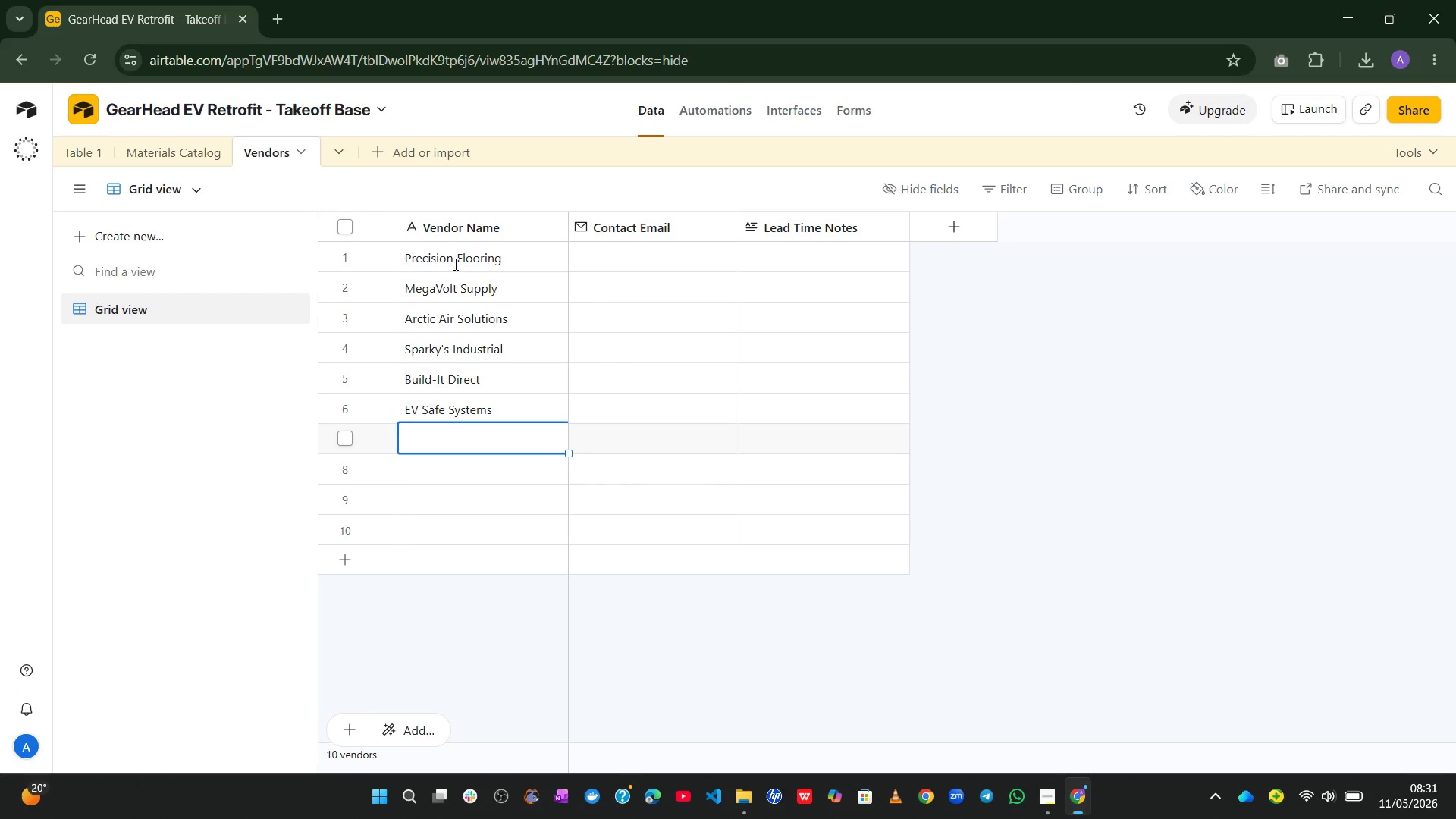 
type(Titan )
 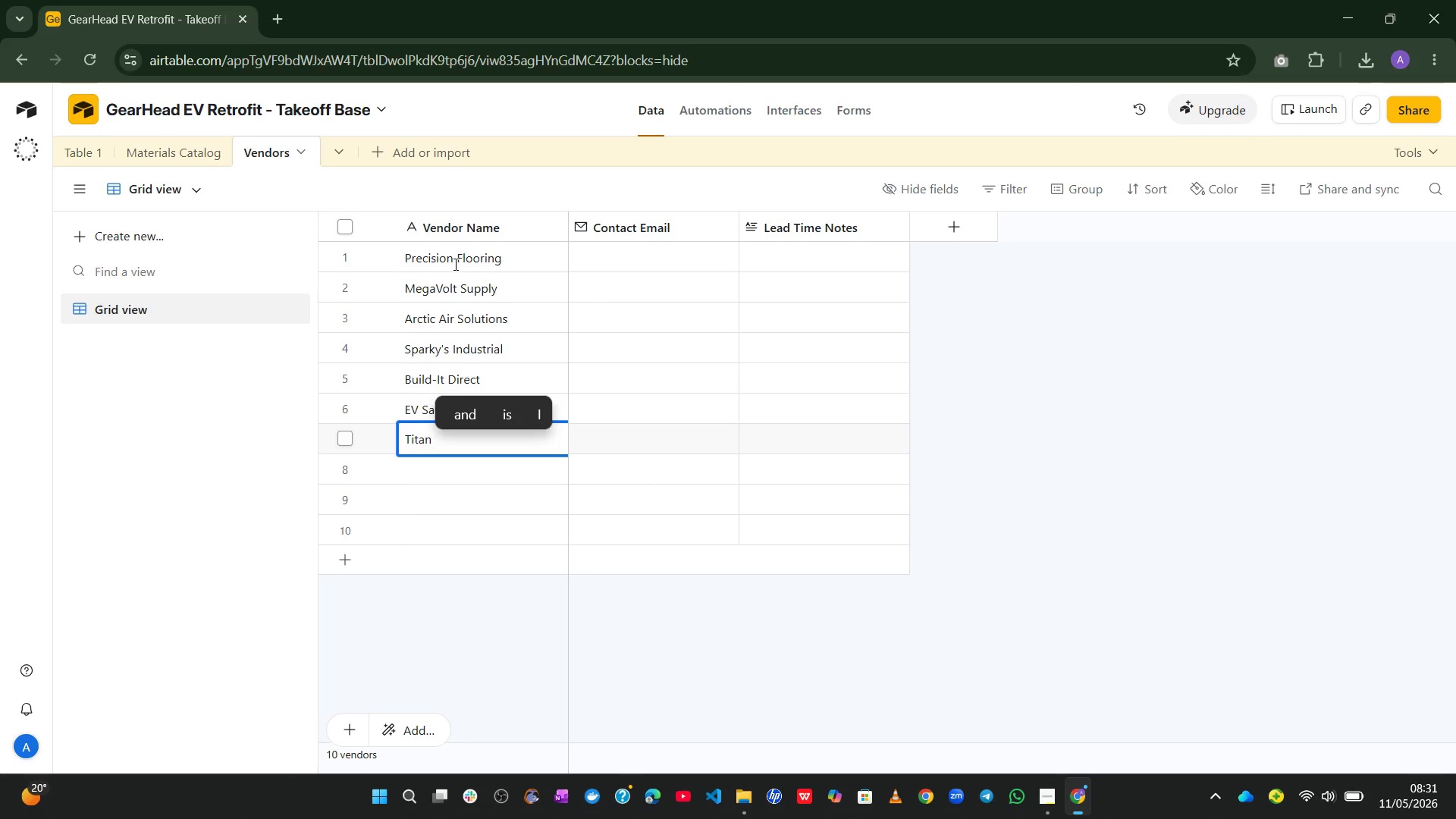 
key(Control+S)
 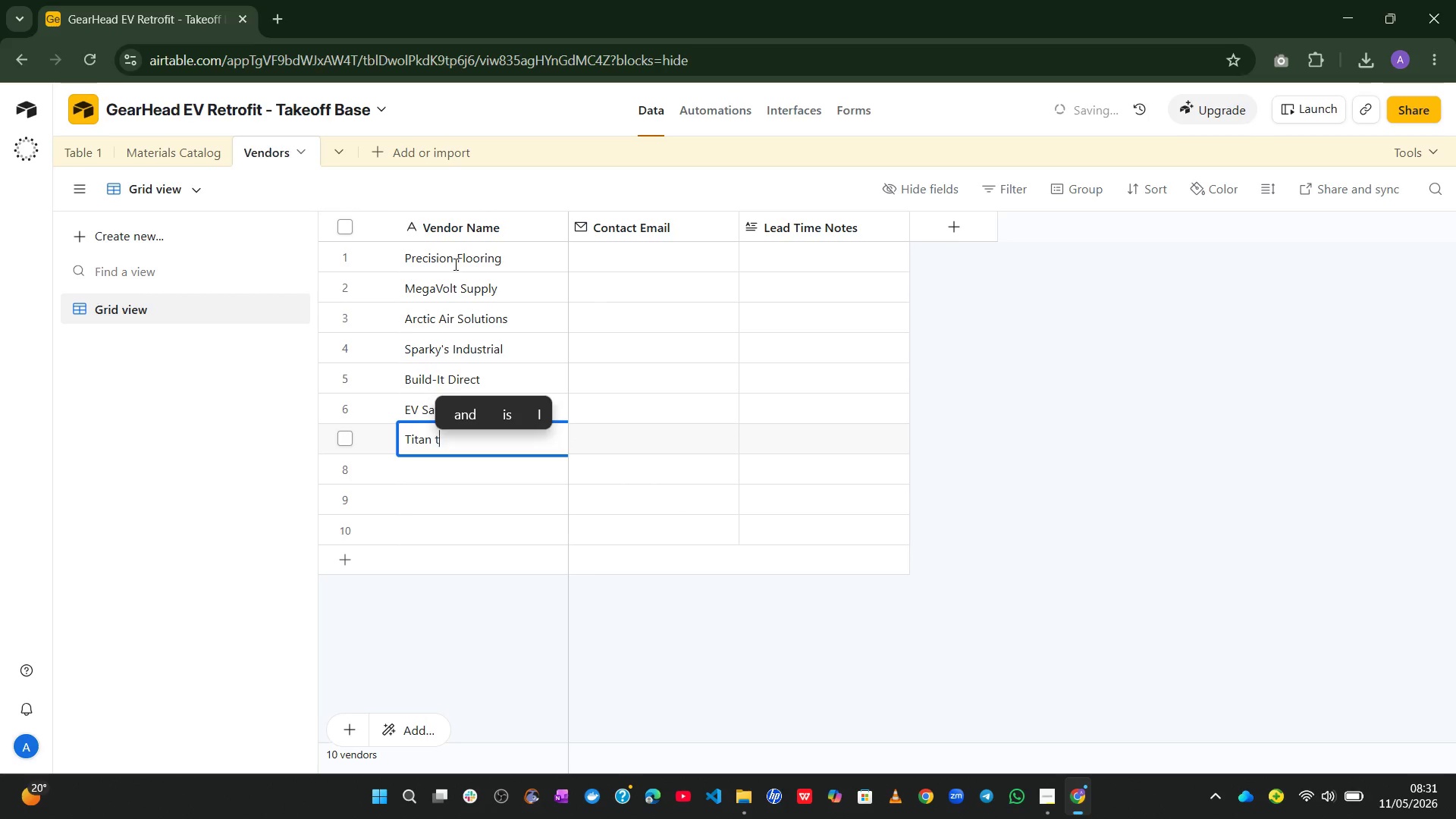 
type(t)
key(Backspace)
type(Steel & Iron)
 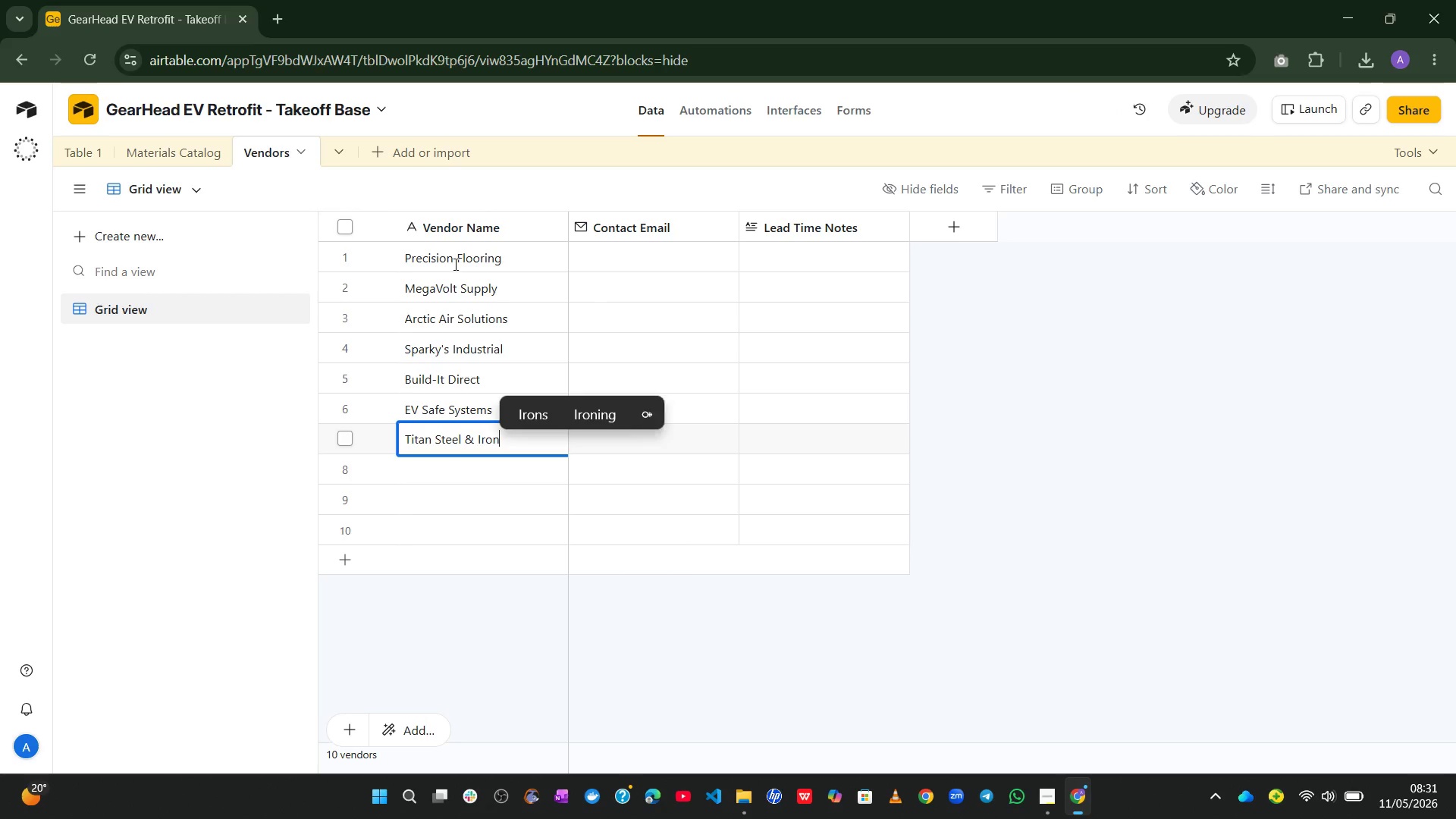 
key(Enter)
 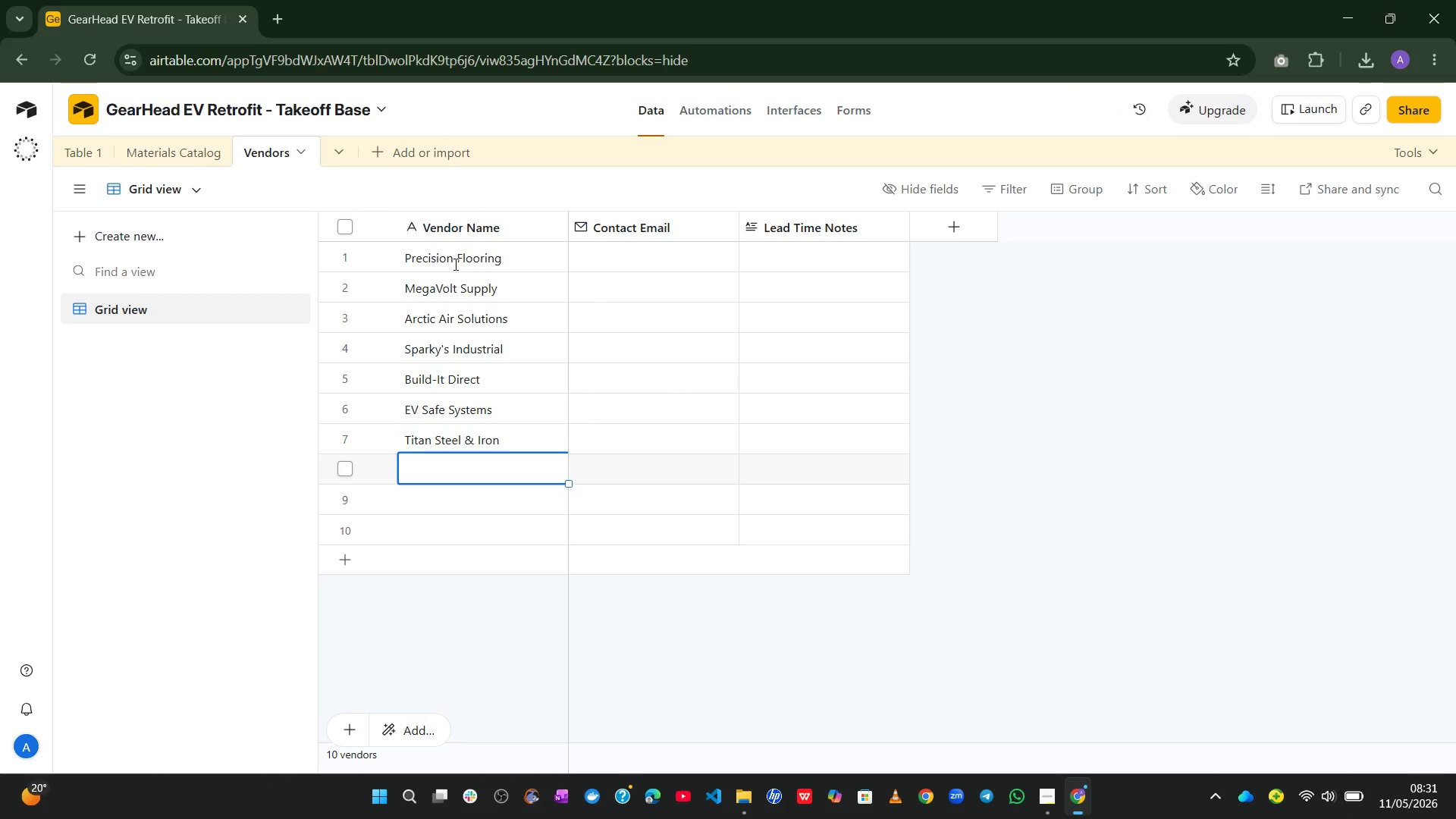 
type(Coon)
key(Backspace)
key(Backspace)
type(ncrete Kings`)
key(Backspace)
 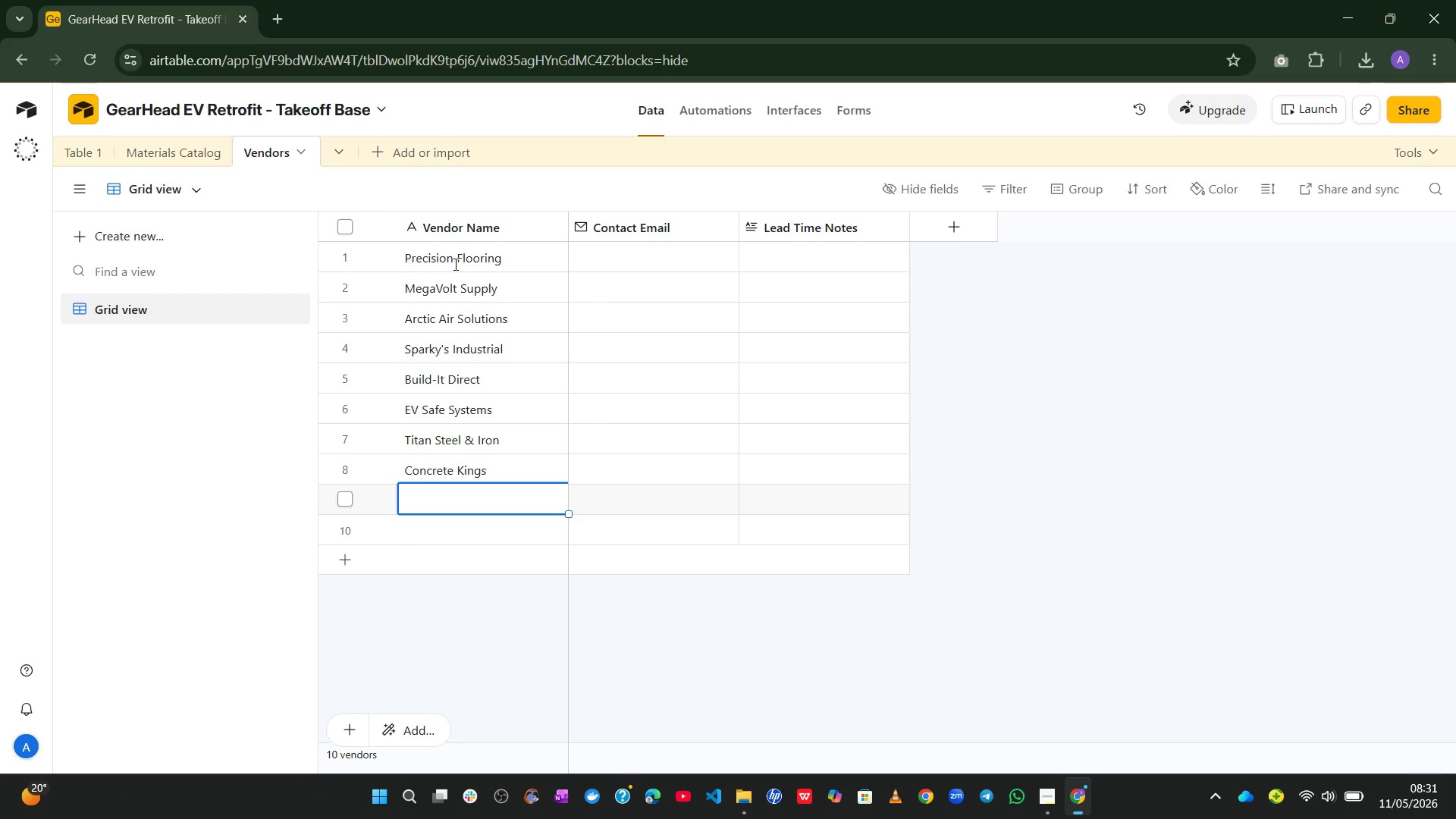 
 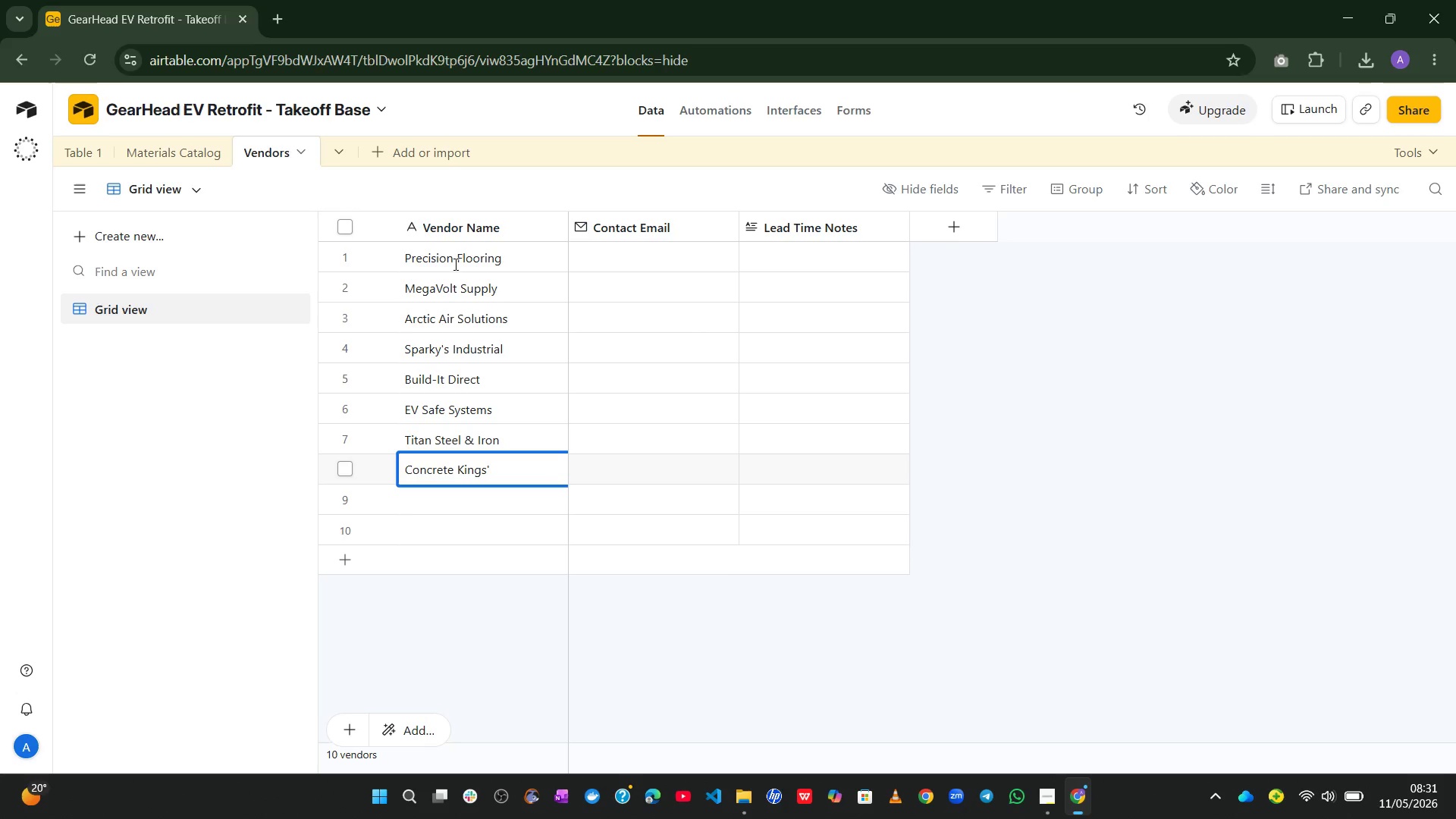 
key(Enter)
 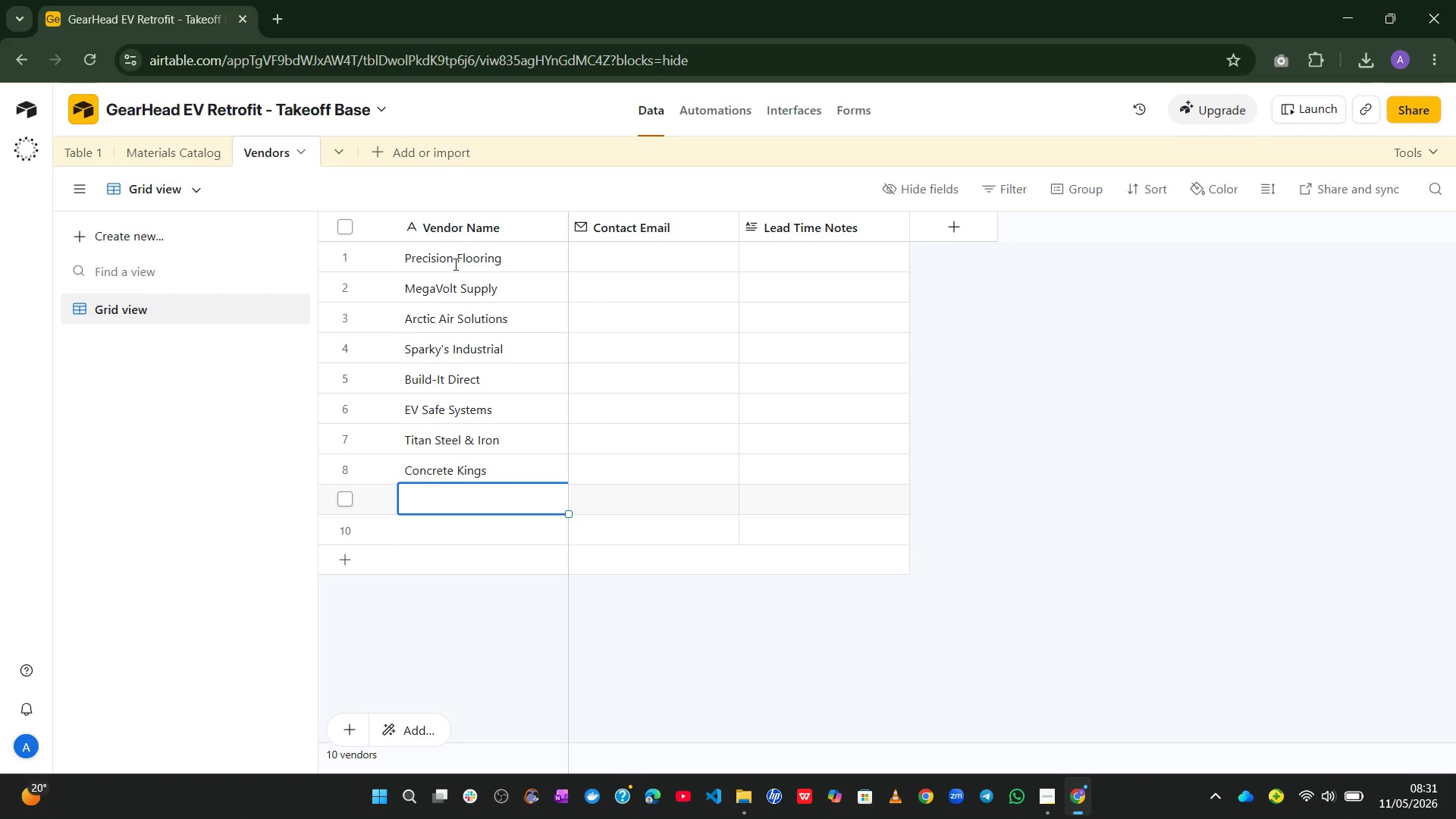 
type(Greentecj)
key(Backspace)
key(Backspace)
key(Backspace)
key(Backspace)
type(Tech Materila)
 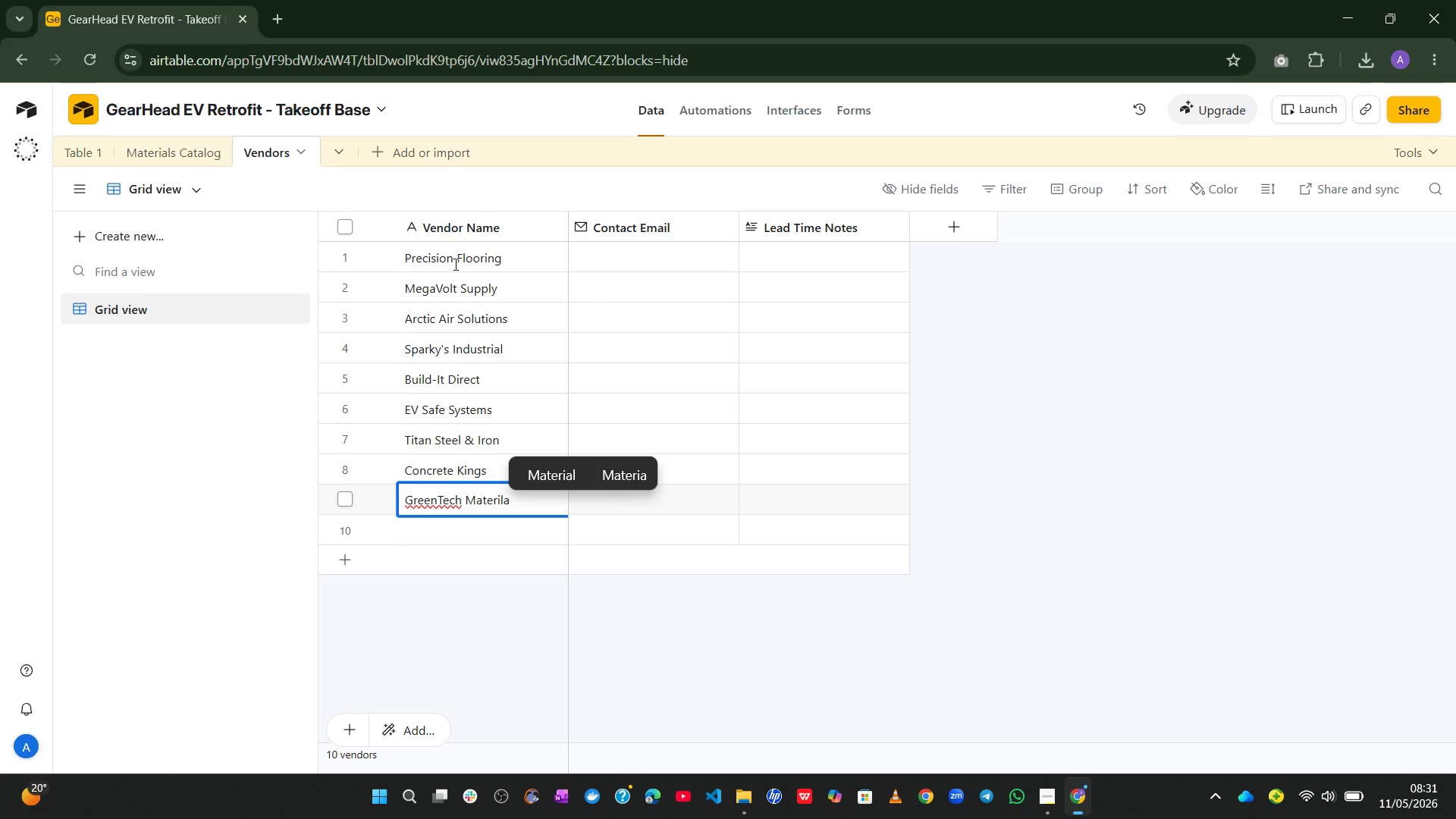 
left_click([606, 468])
 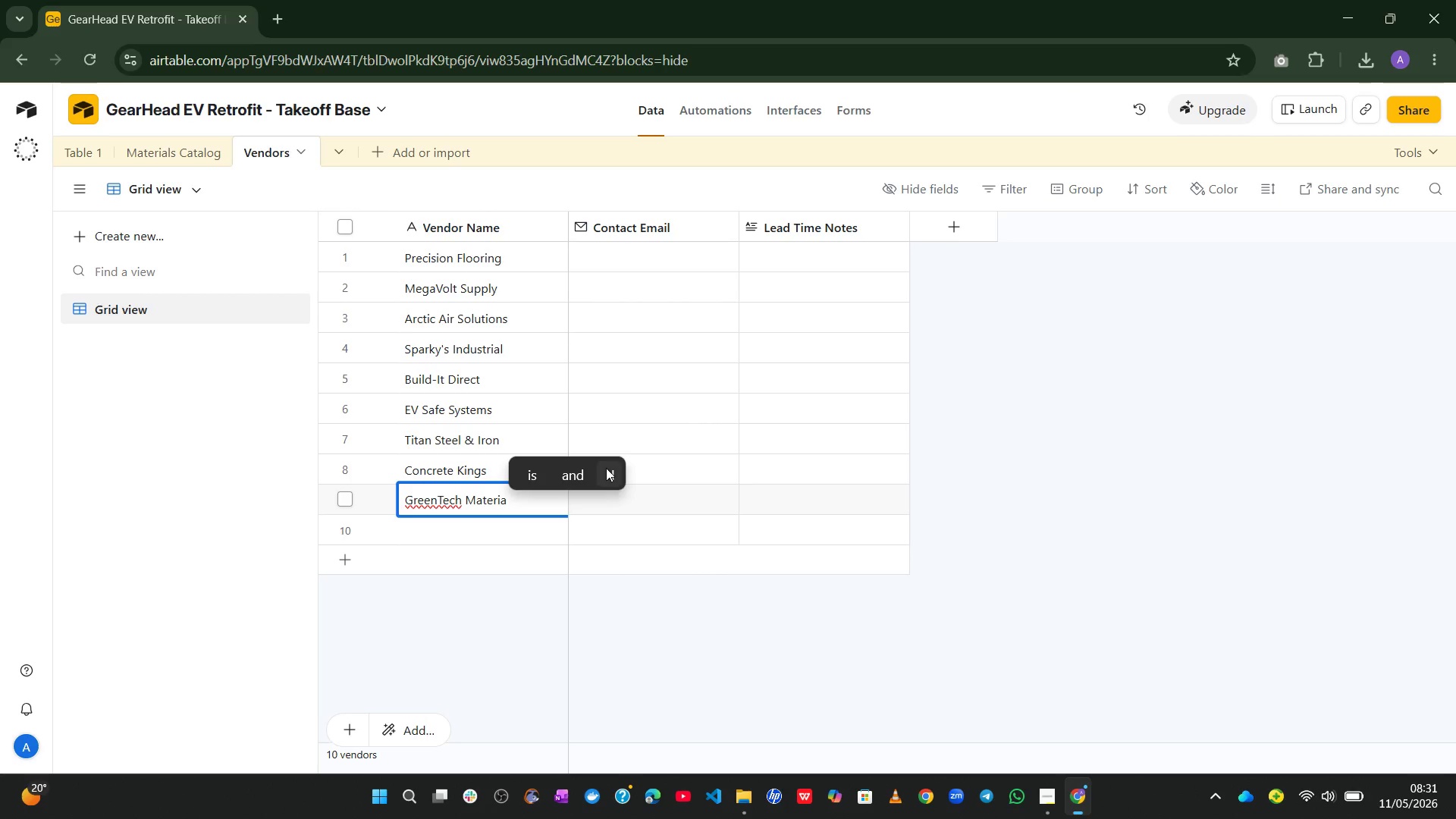 
key(Backspace)
type(ls)
 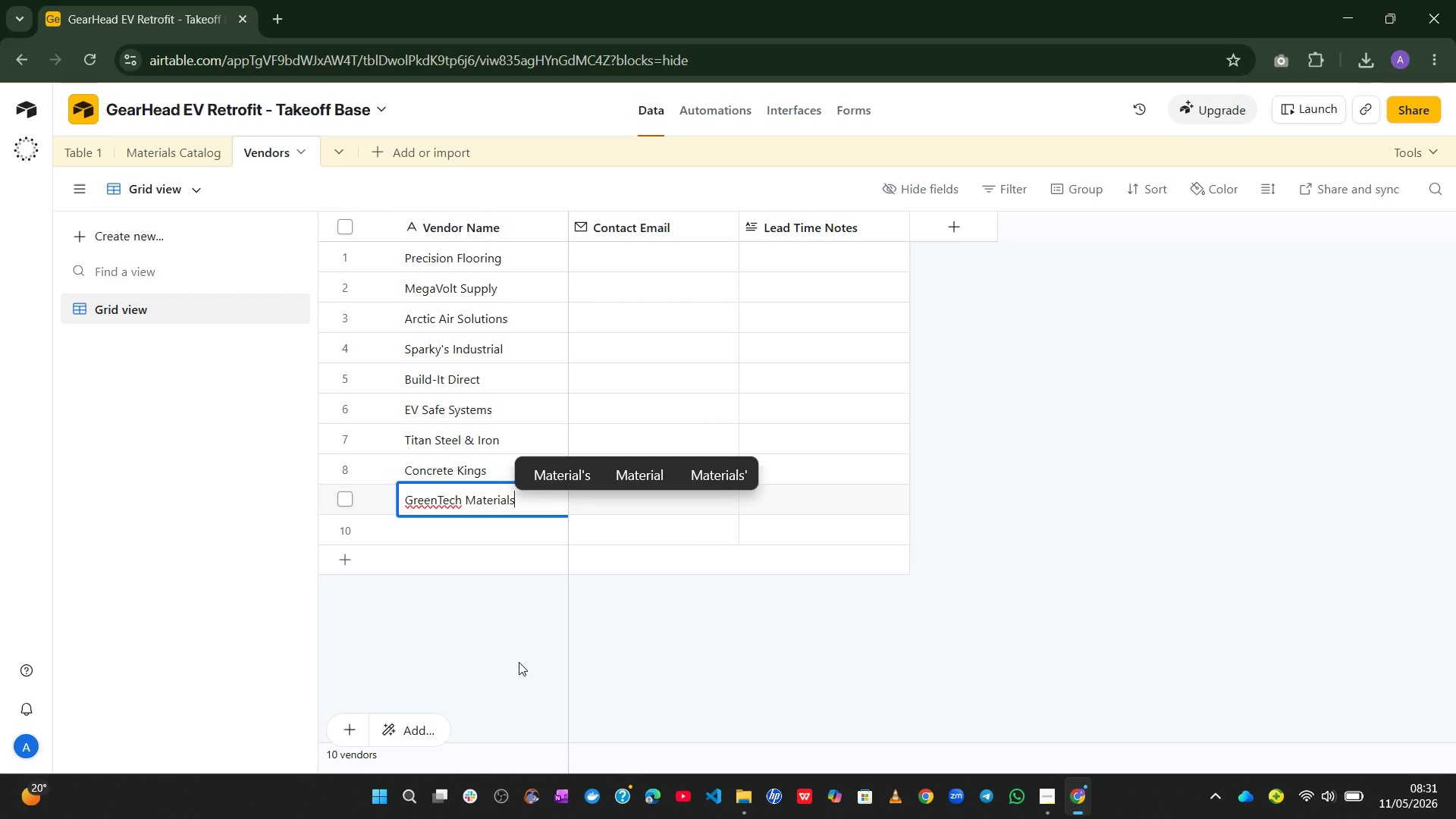 
key(Enter)
 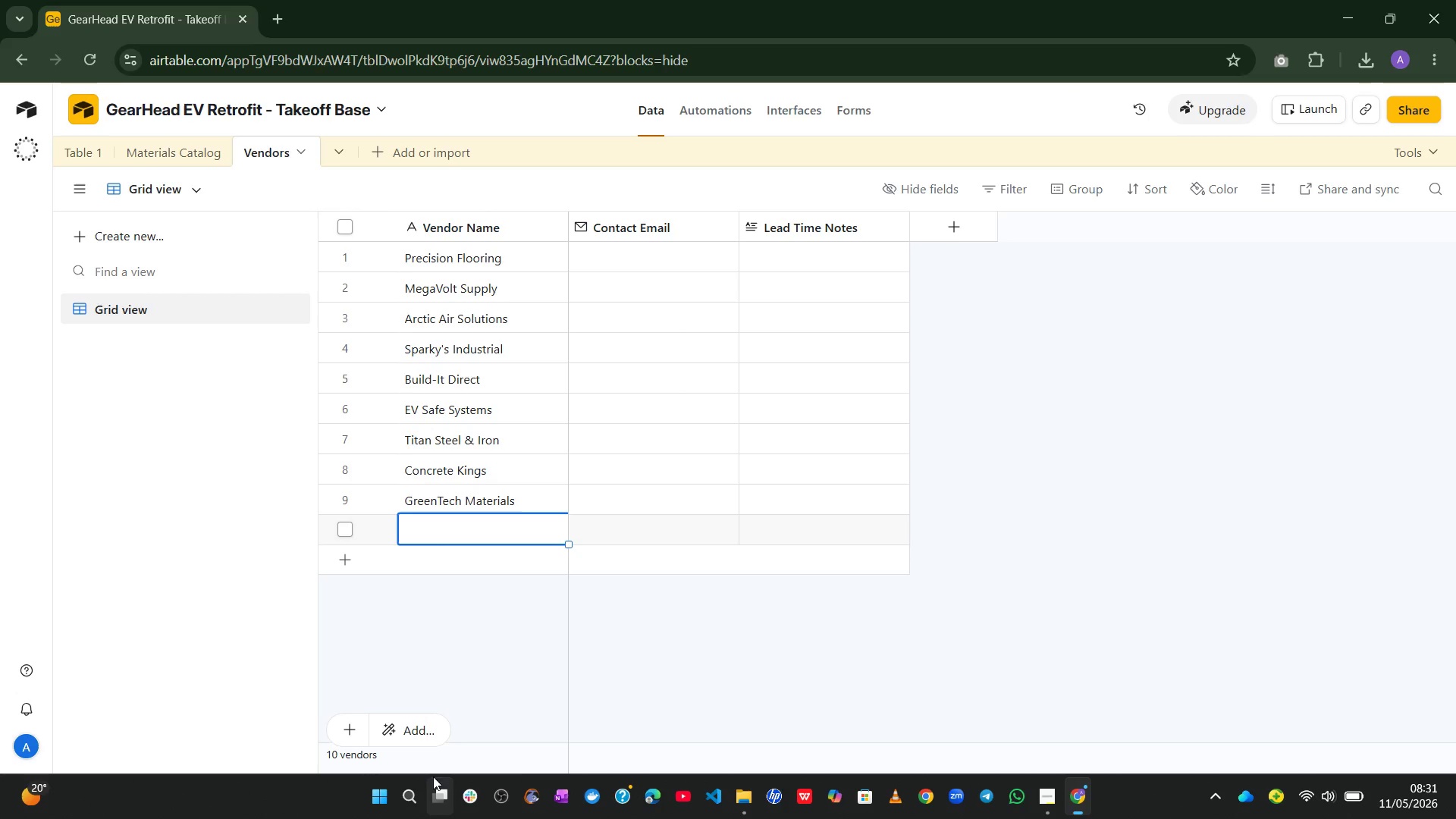 
mouse_move([500, 682])
 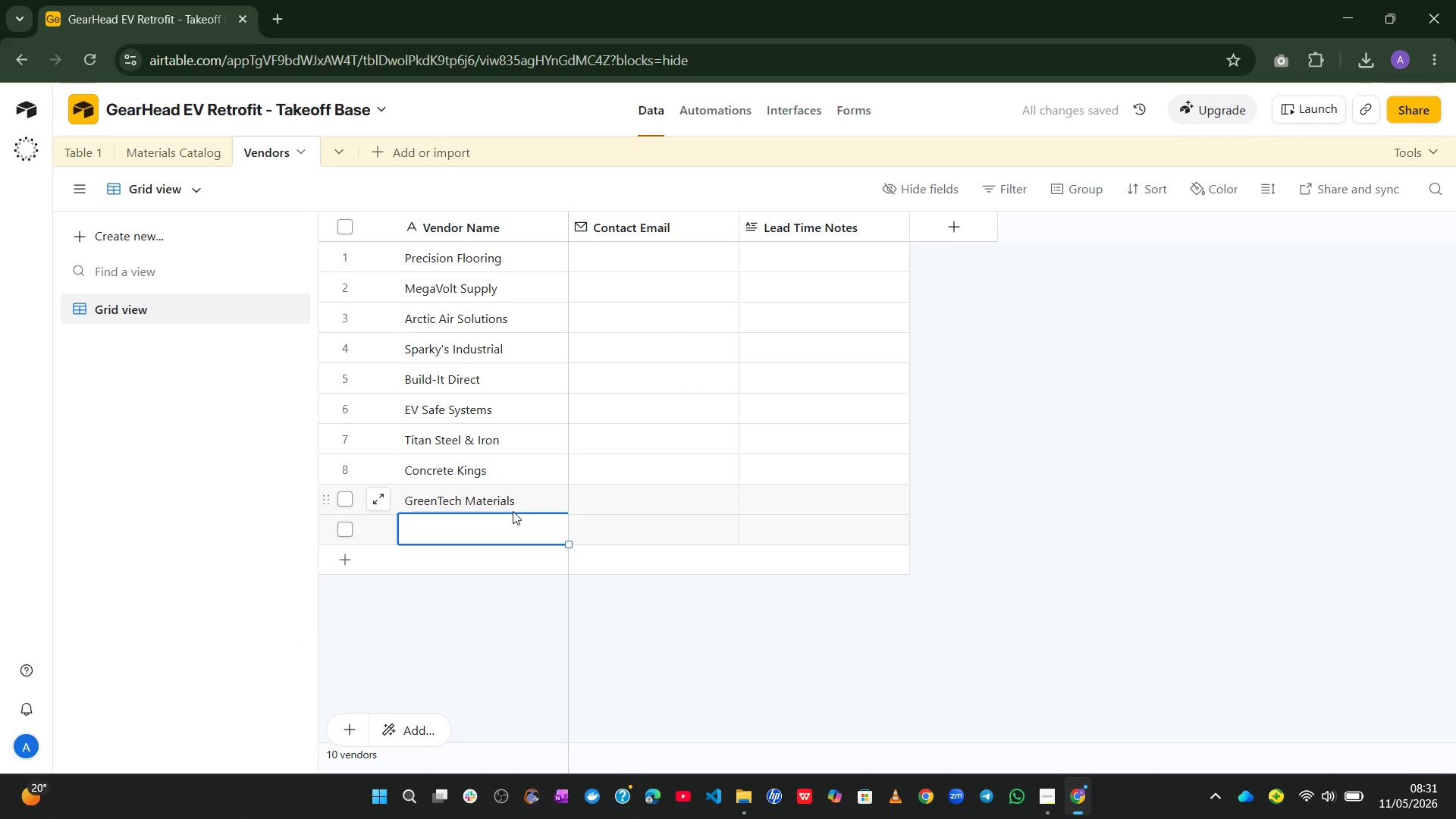 
left_click([485, 521])
 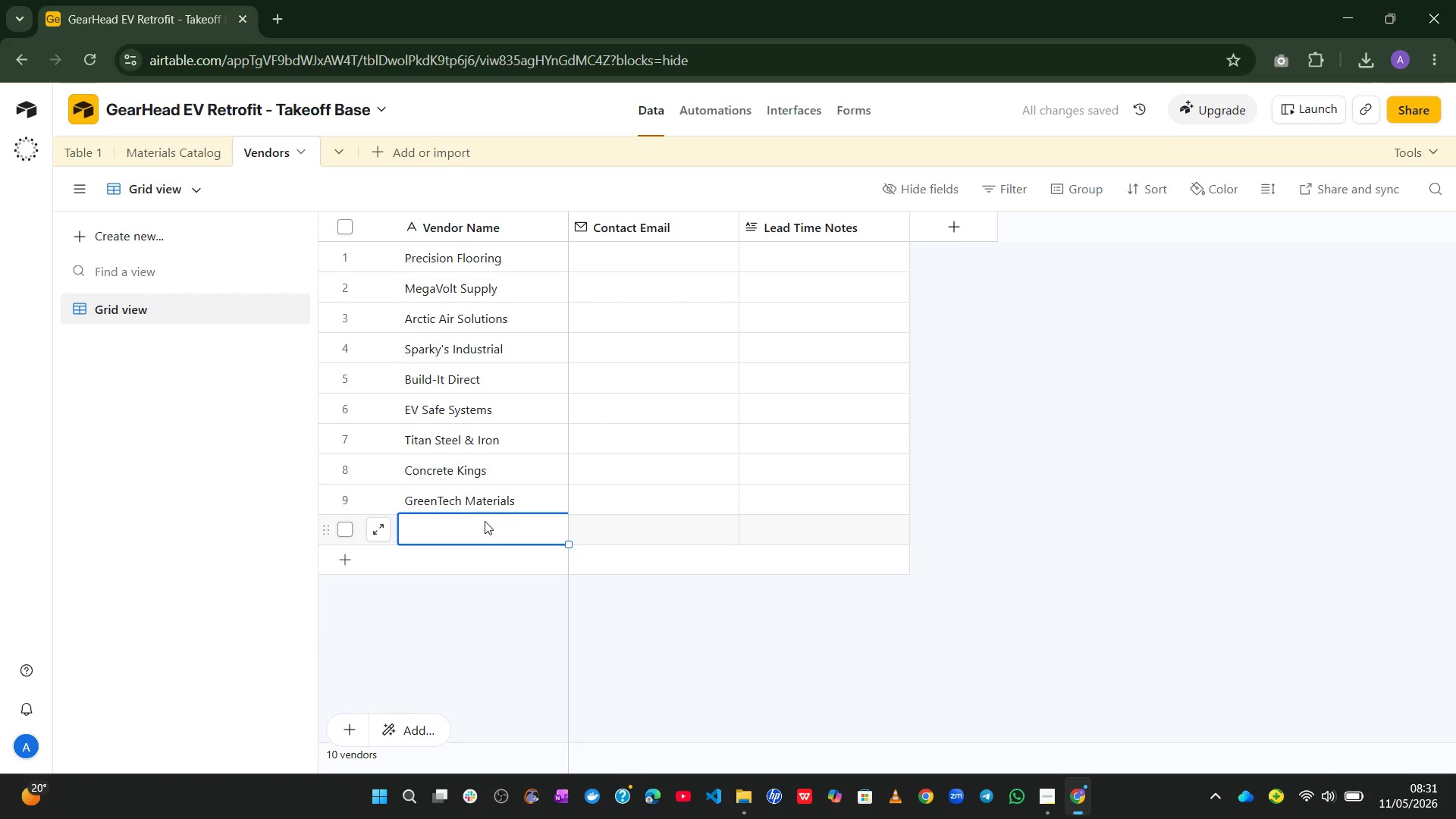 
type(Metro Construcy)
key(Backspace)
type(tion Supply)
 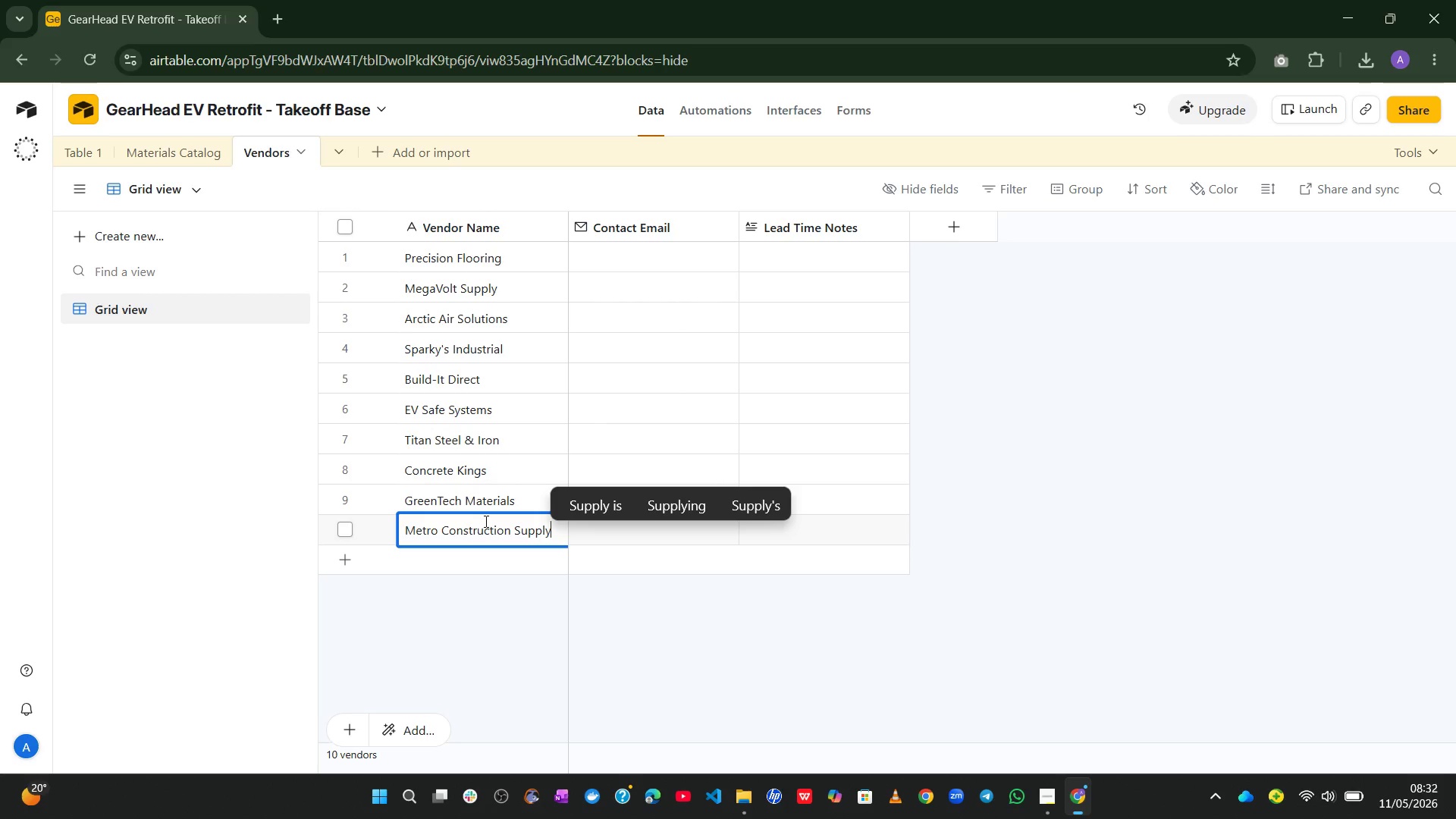 
left_click([513, 588])
 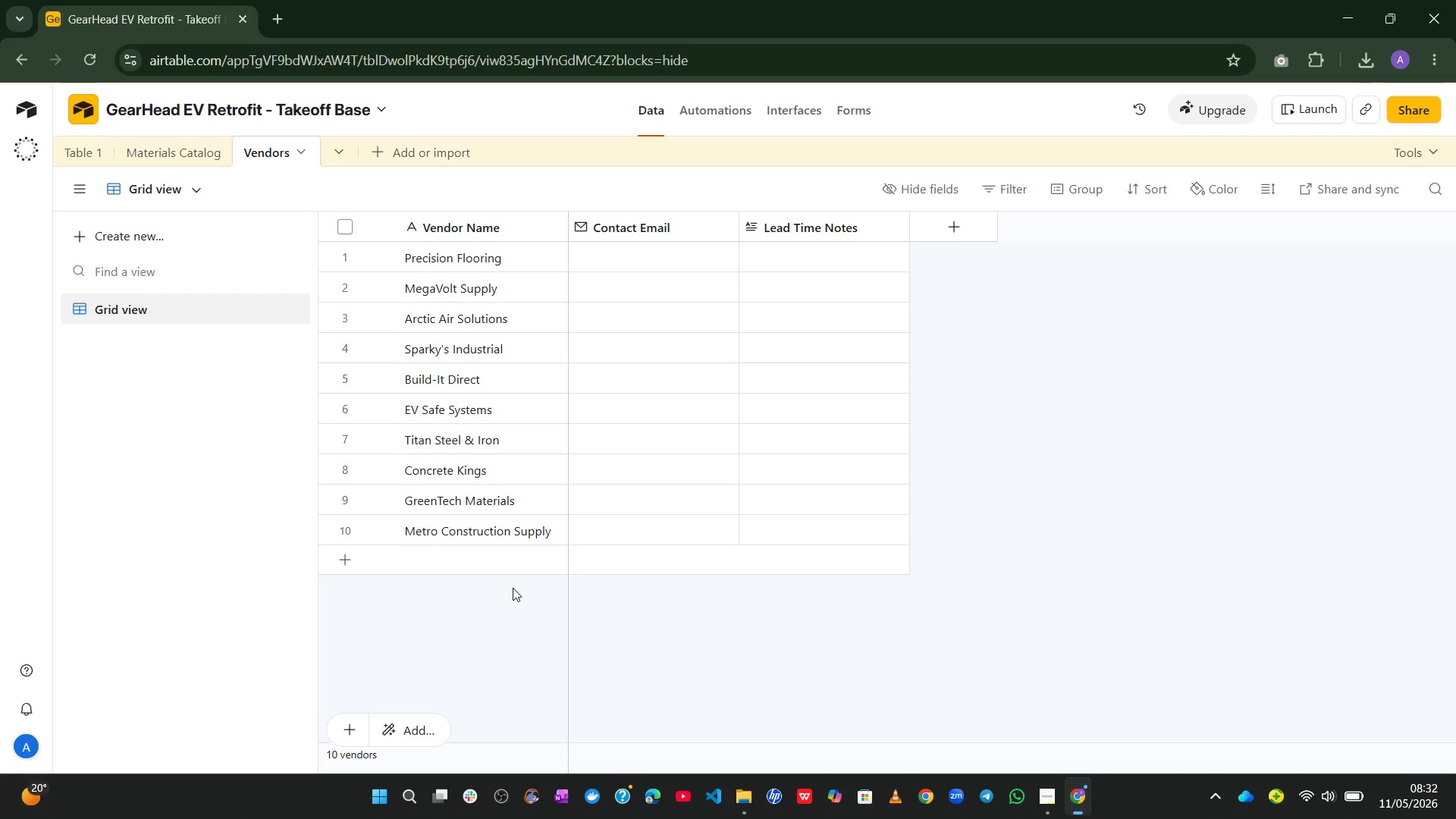 
wait(31.81)
 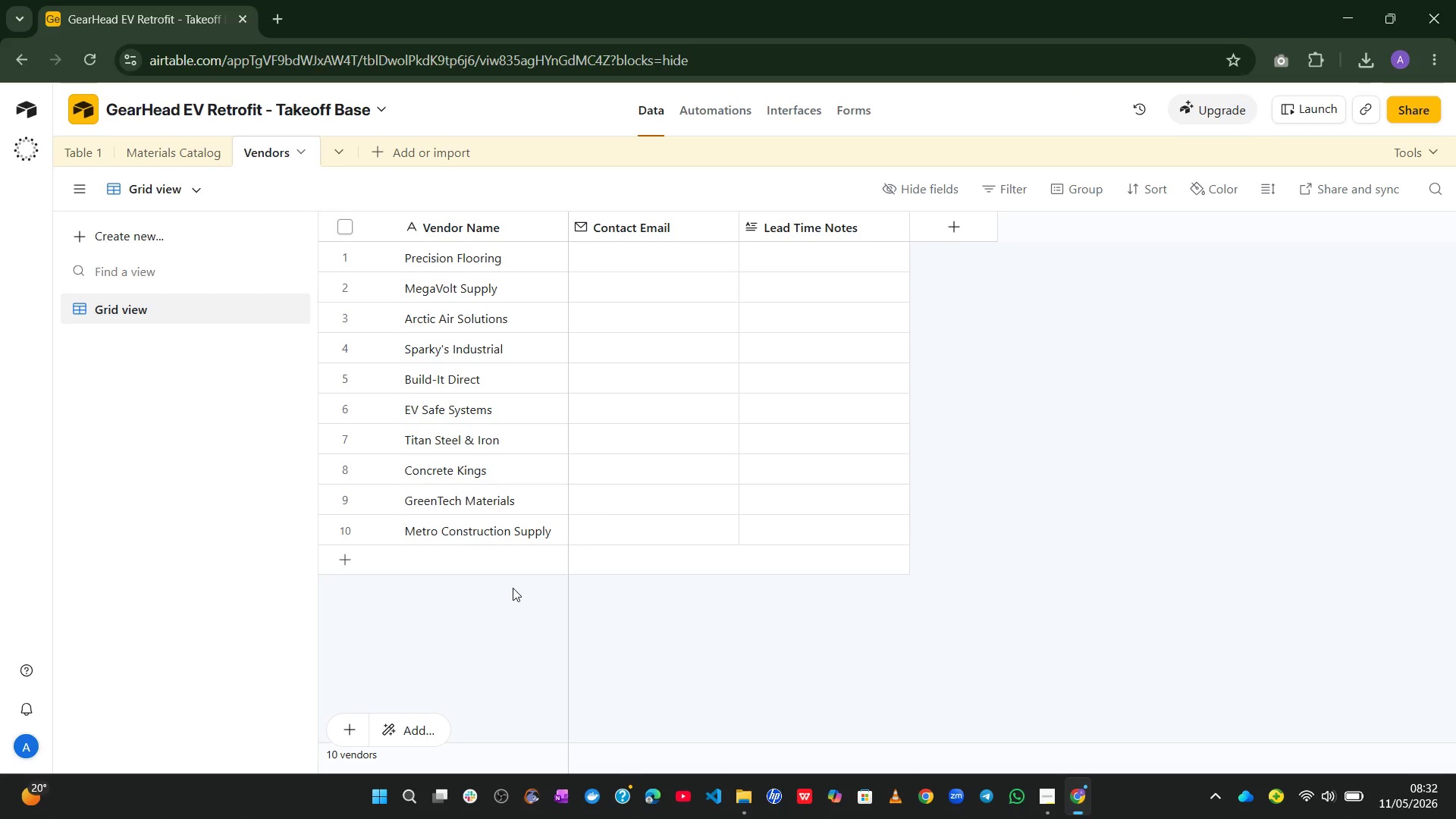 
left_click([376, 159])
 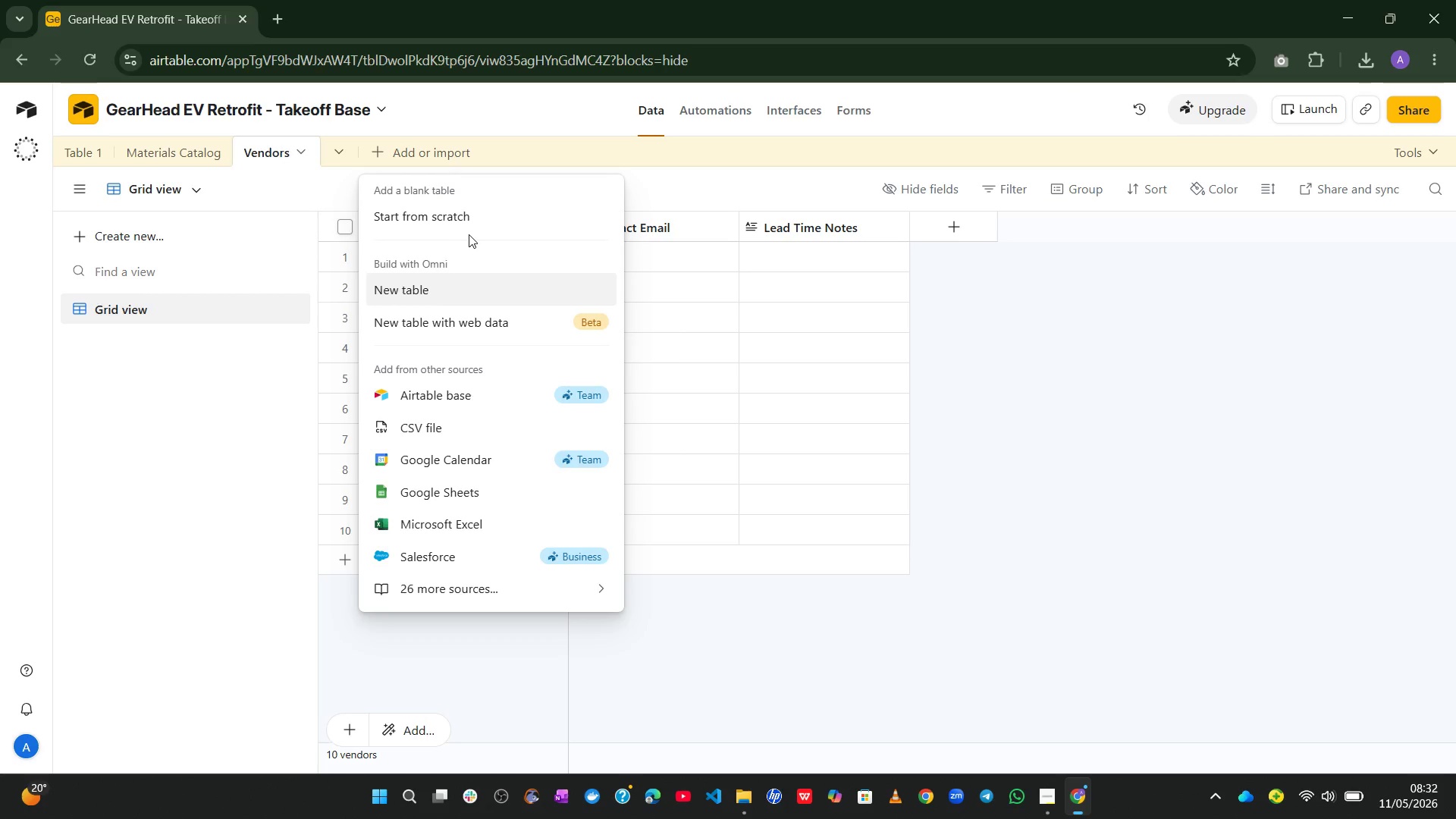 
left_click([487, 217])
 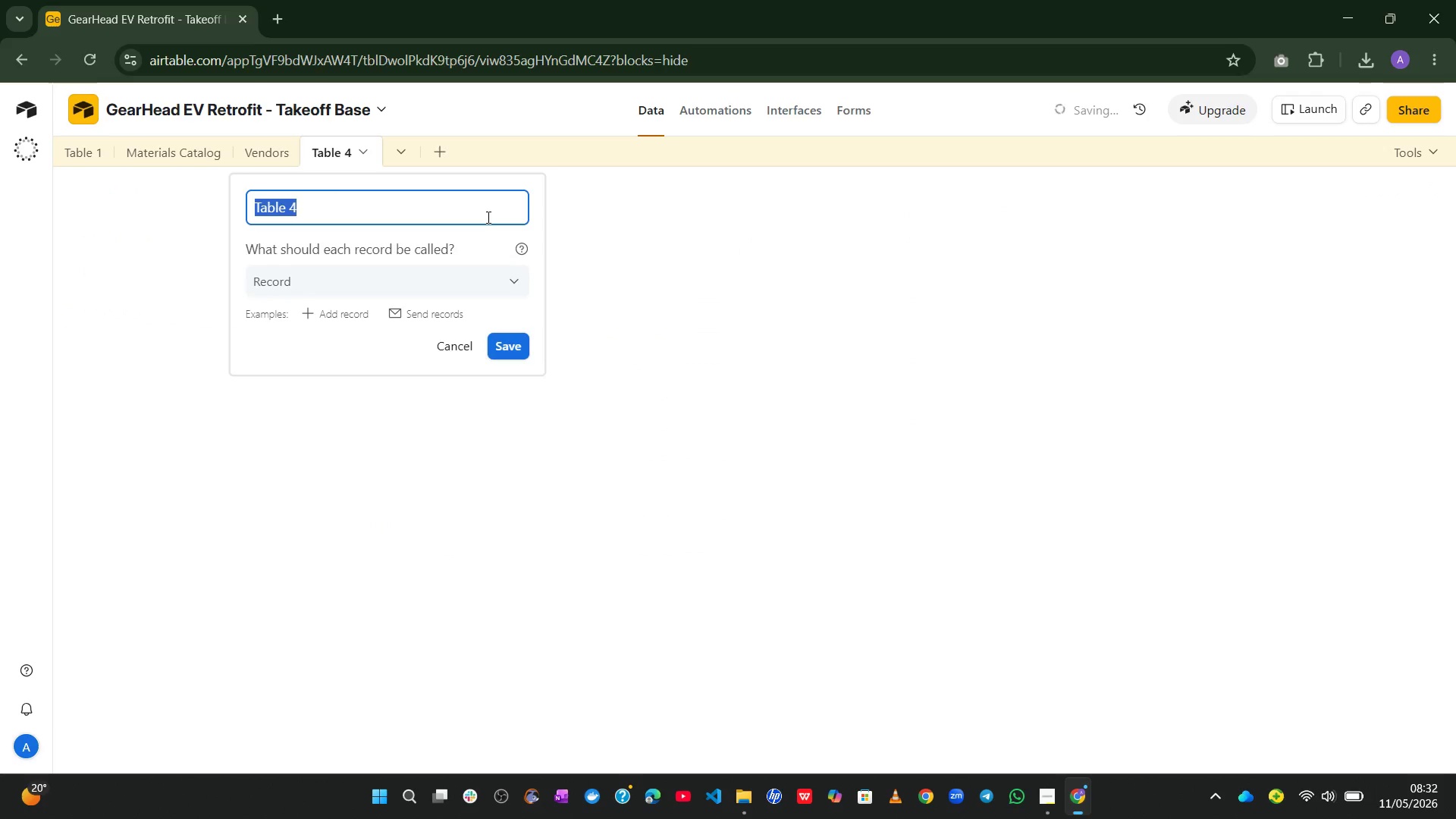 
type(OP)
key(Backspace)
key(Backspace)
type(Project phases)
 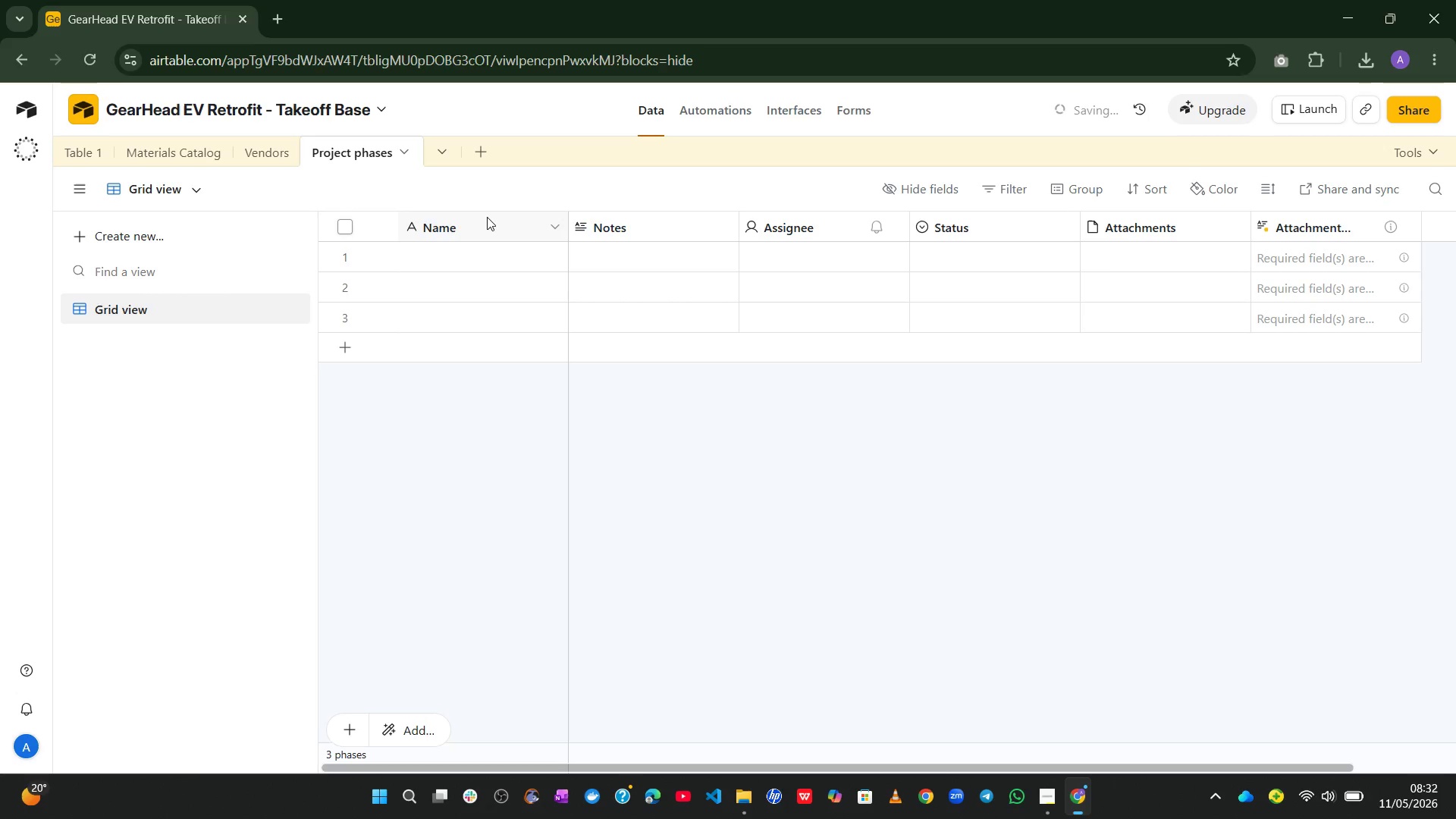 
 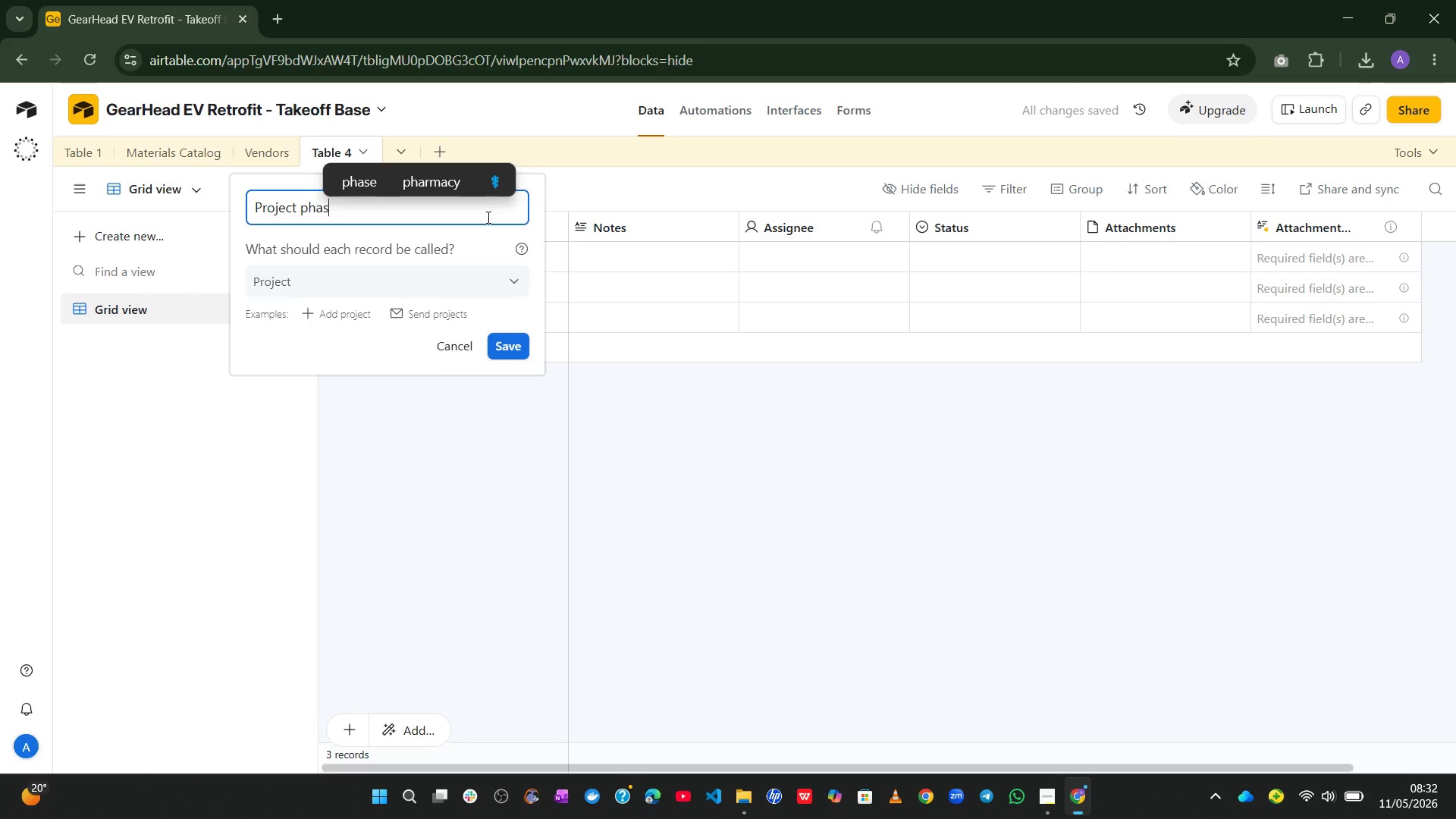 
key(Enter)
 